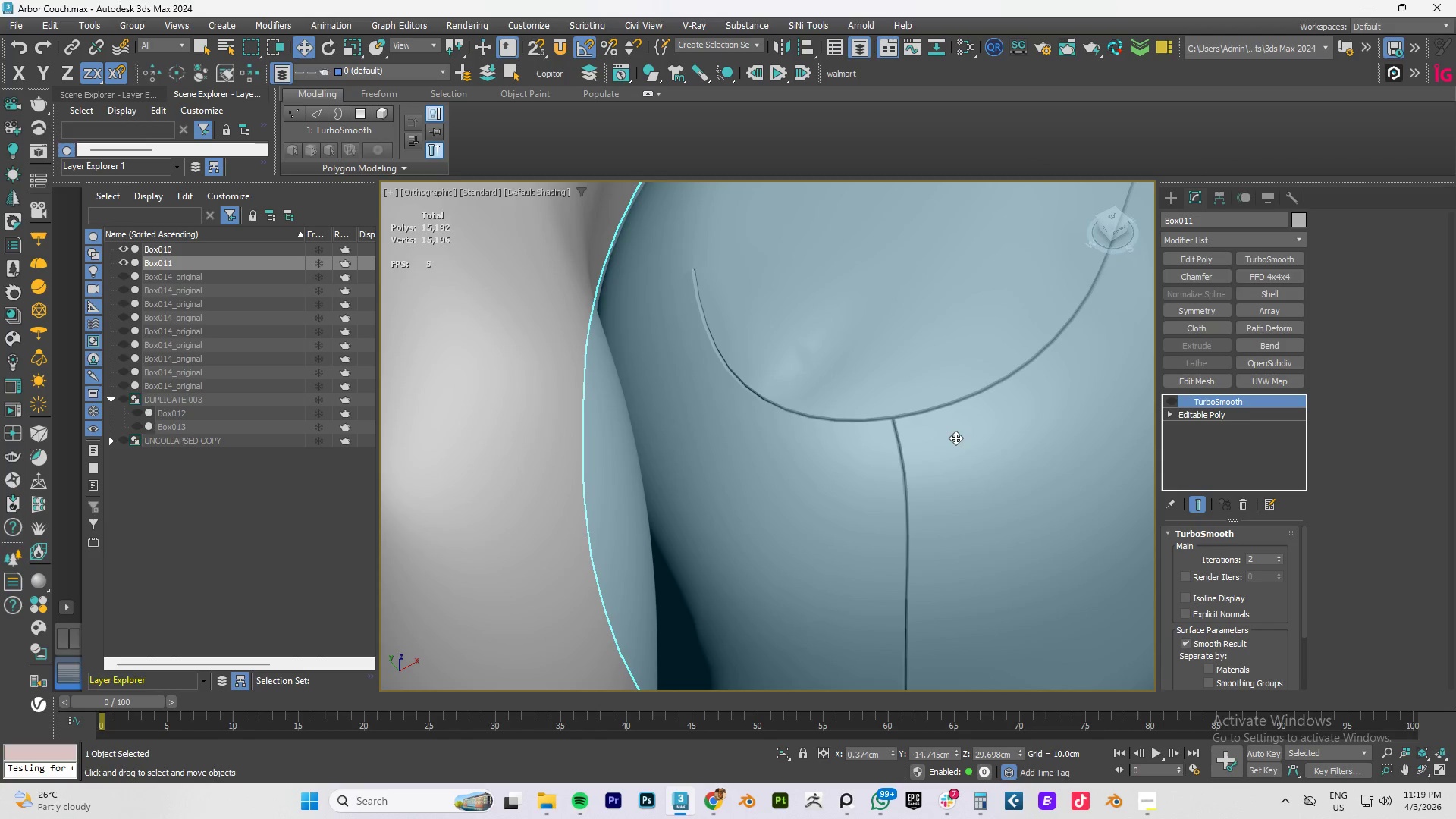 
hold_key(key=AltLeft, duration=0.88)
 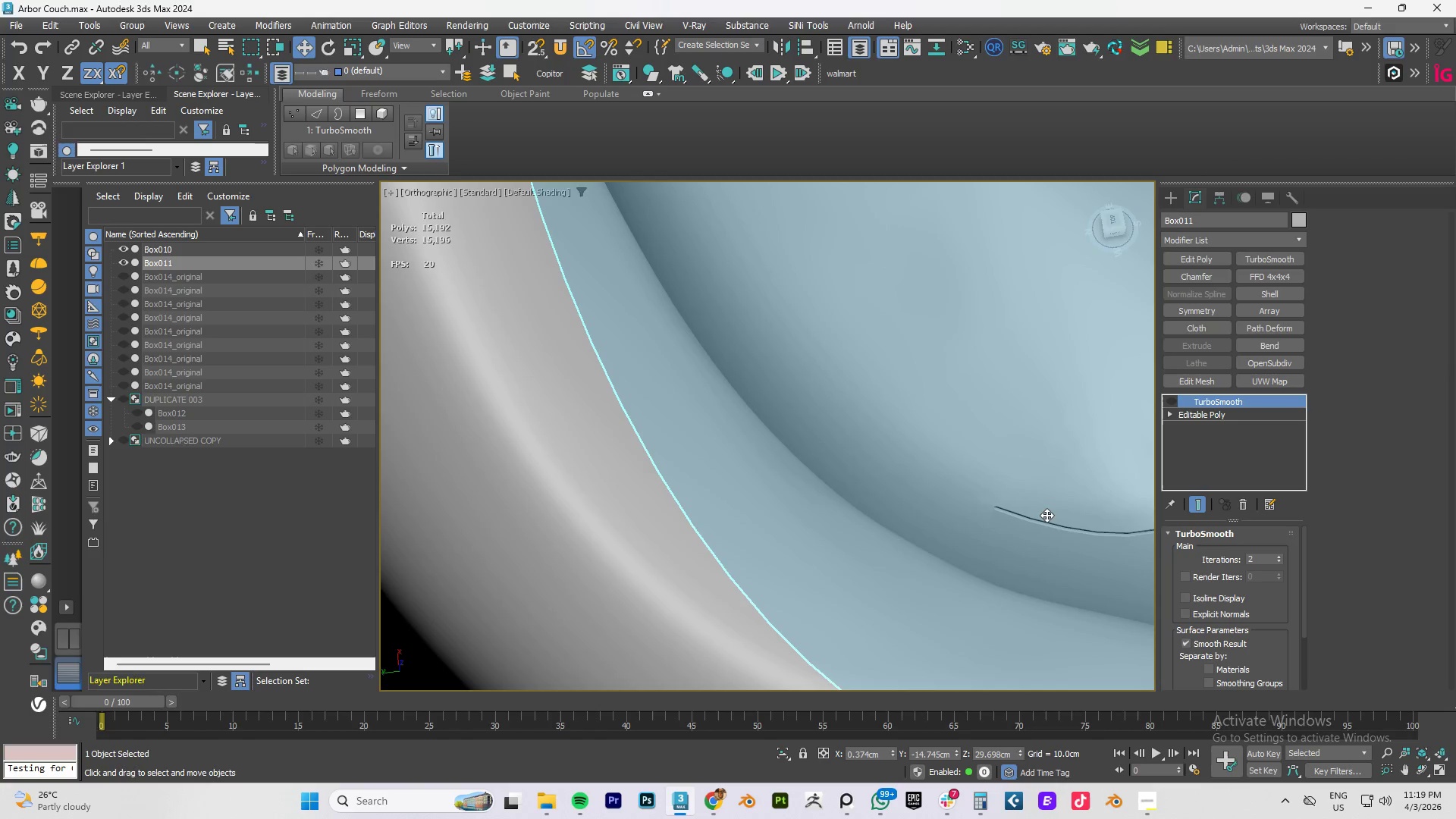 
scroll: coordinate [891, 422], scroll_direction: down, amount: 4.0
 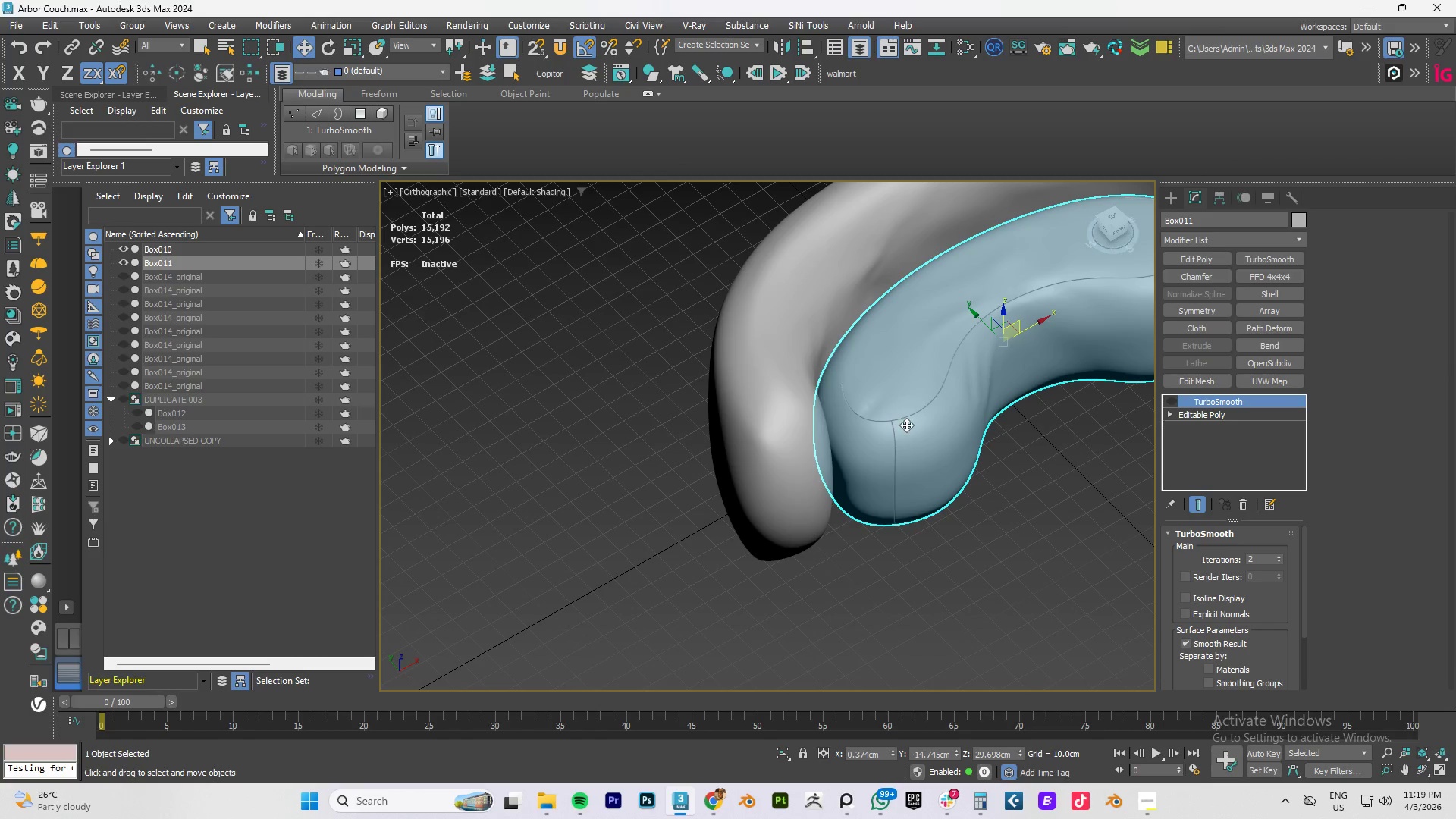 
hold_key(key=AltLeft, duration=13.34)
scroll: coordinate [1046, 514], scroll_direction: up, amount: 4.0
 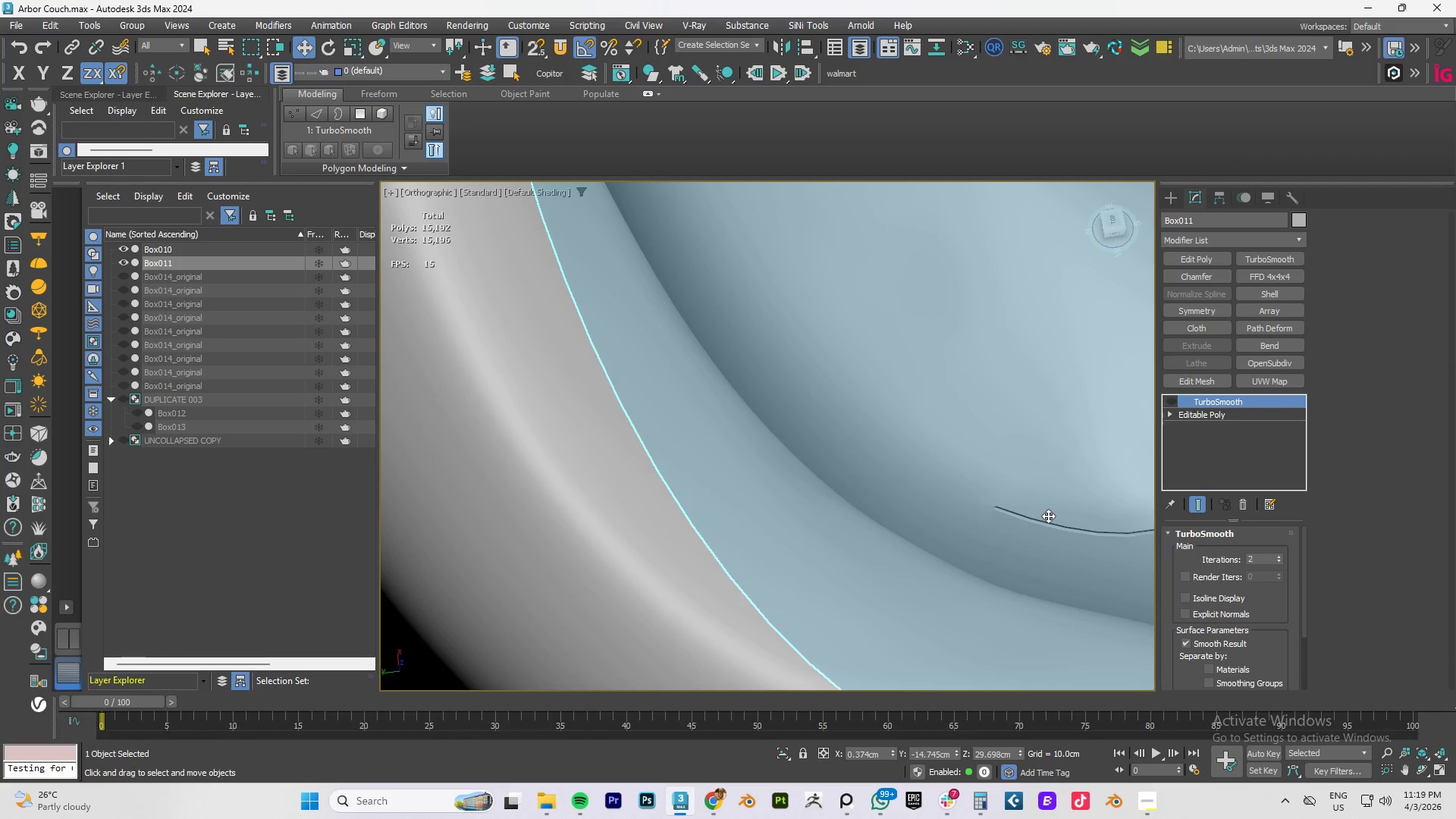 
key(Control+Z)
 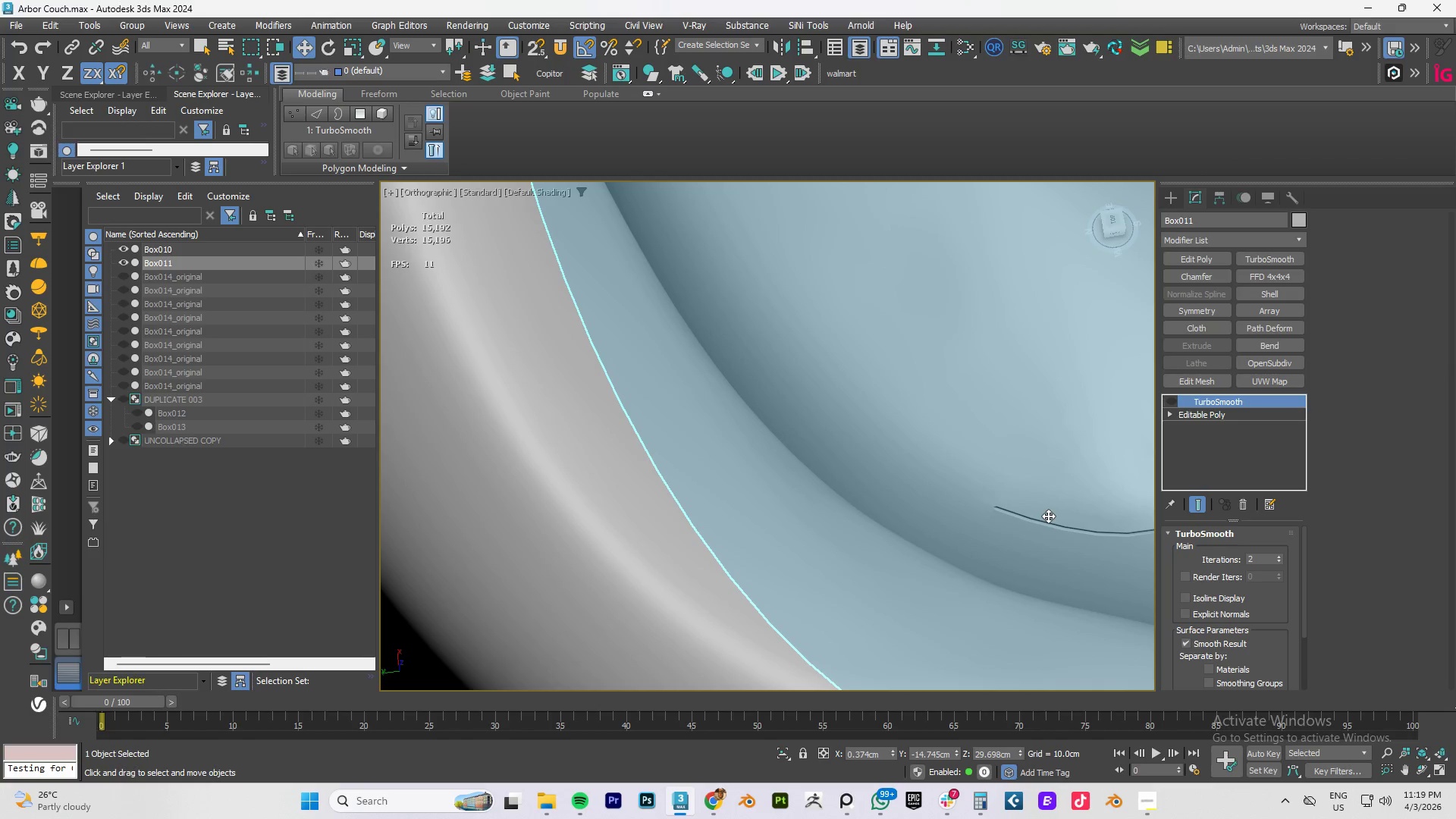 
key(Control+Z)
 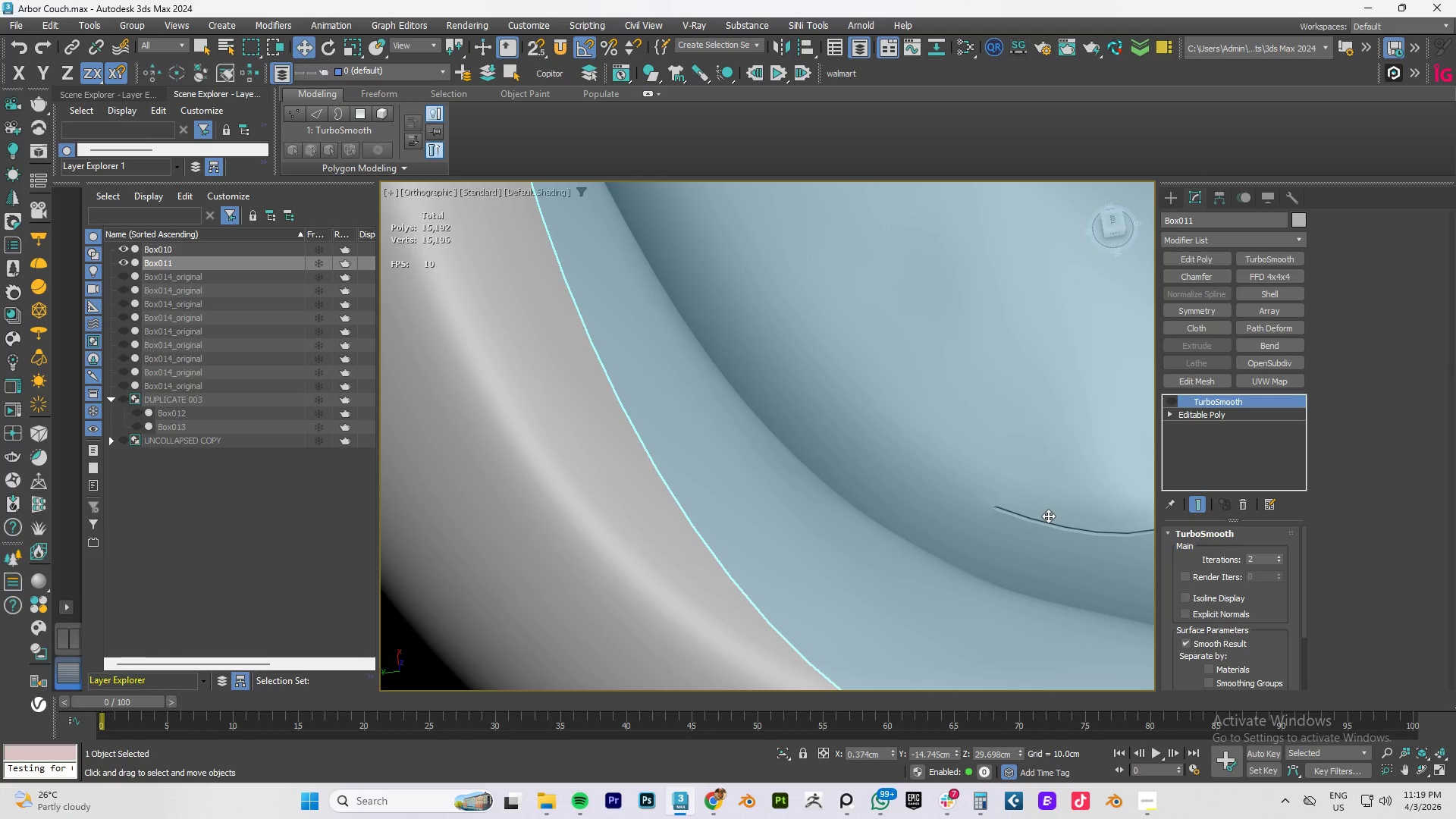 
key(Control+Z)
 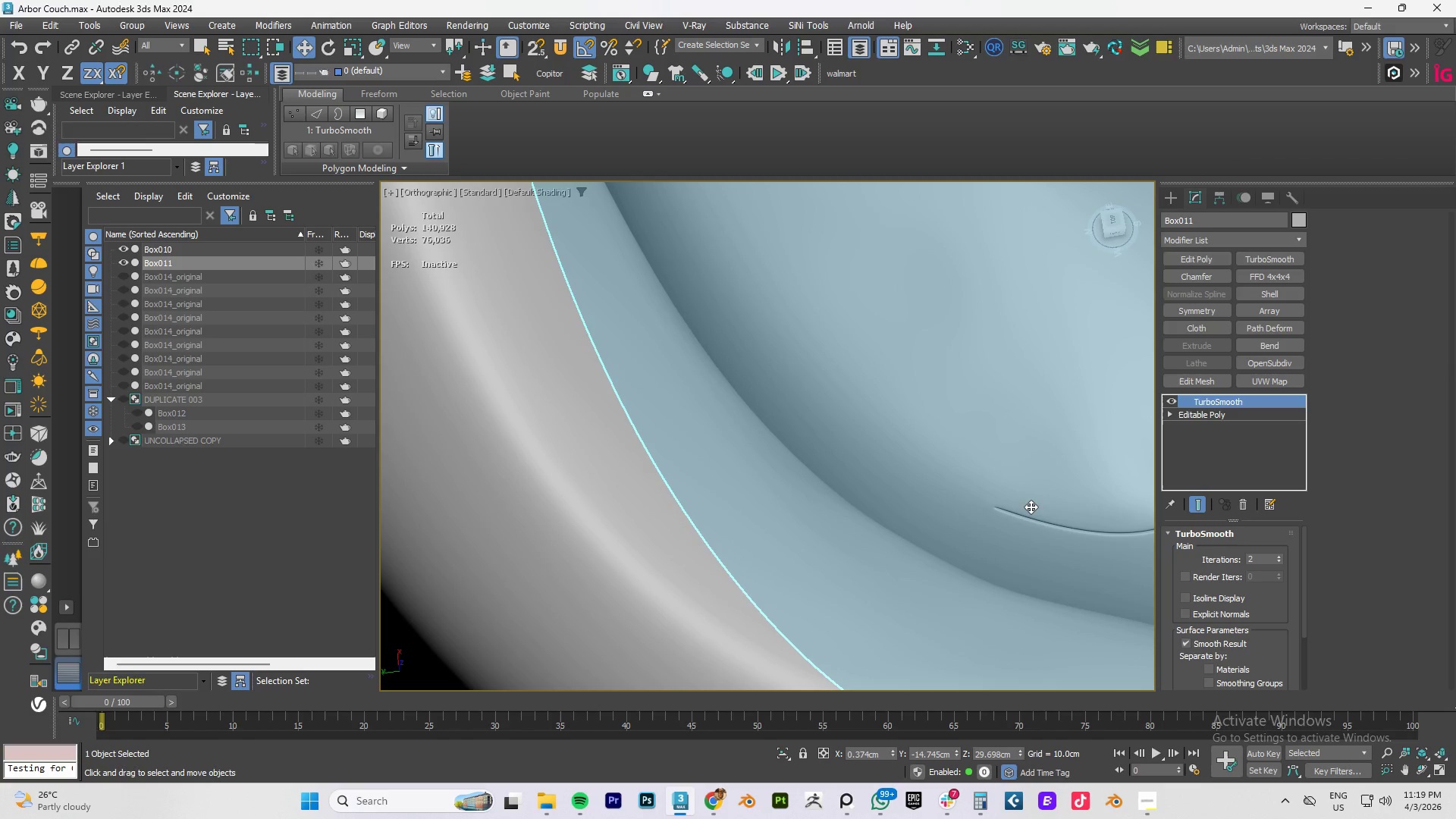 
key(Control+Z)
 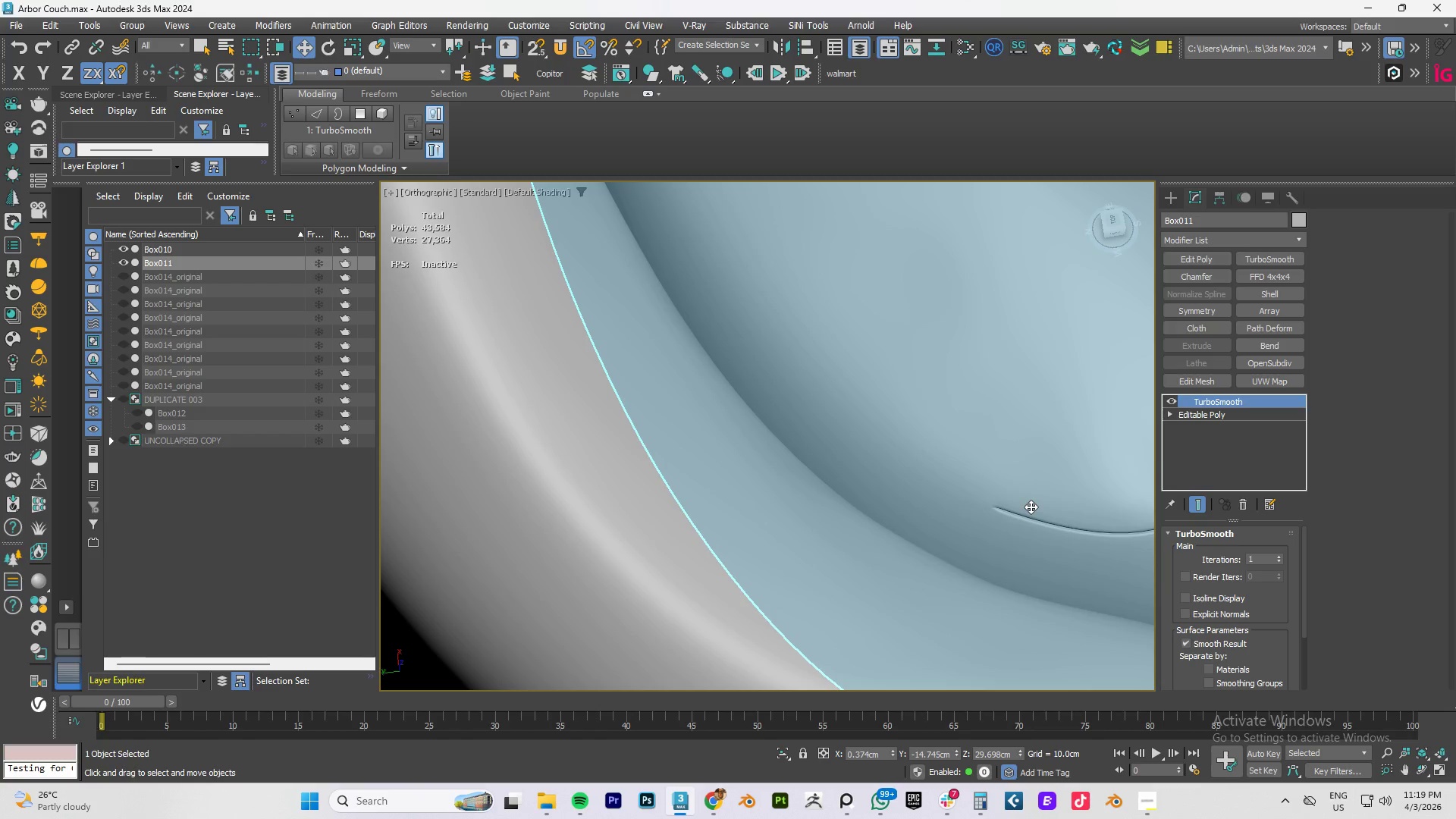 
key(Control+Z)
 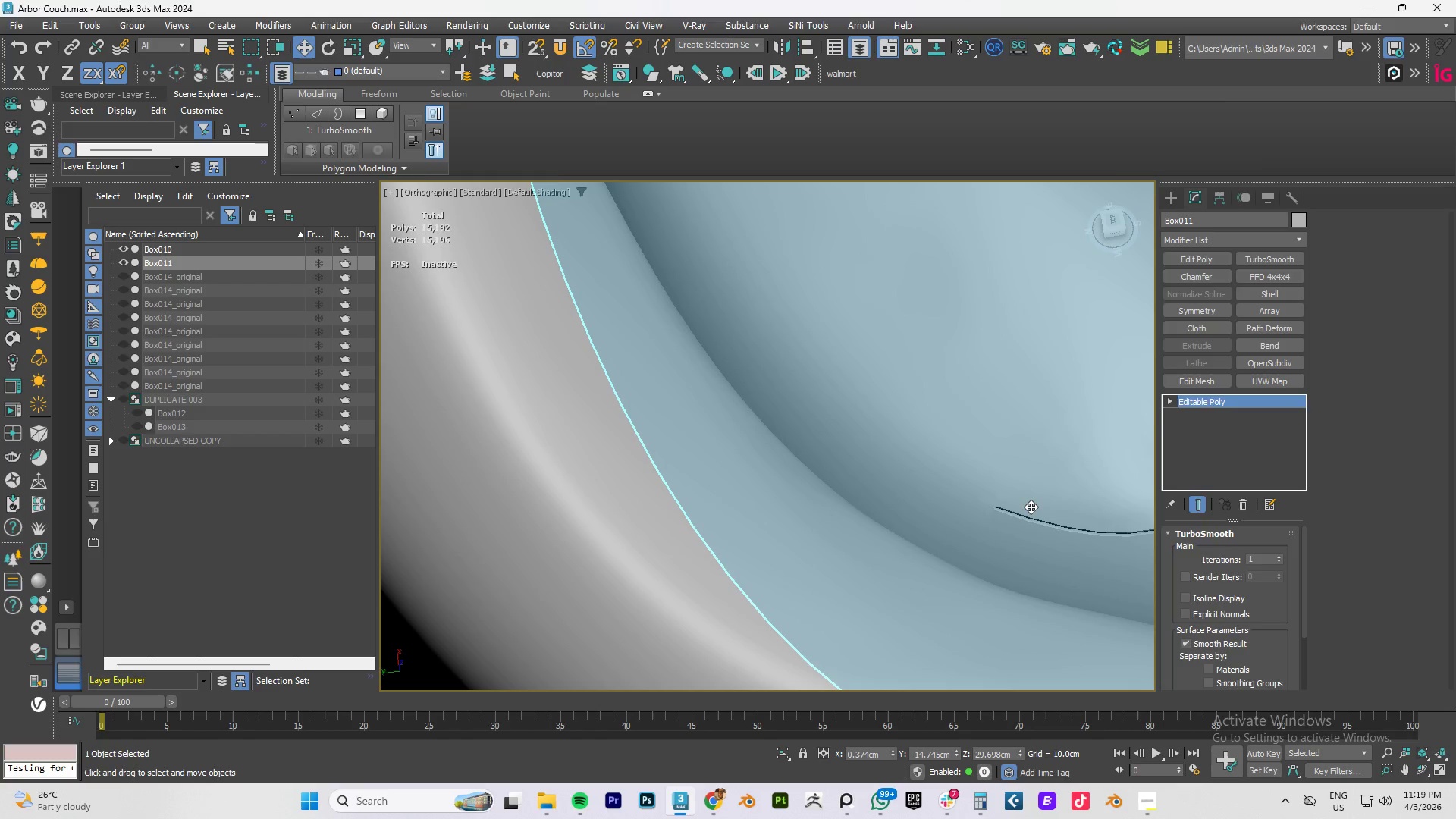 
key(Control+Z)
 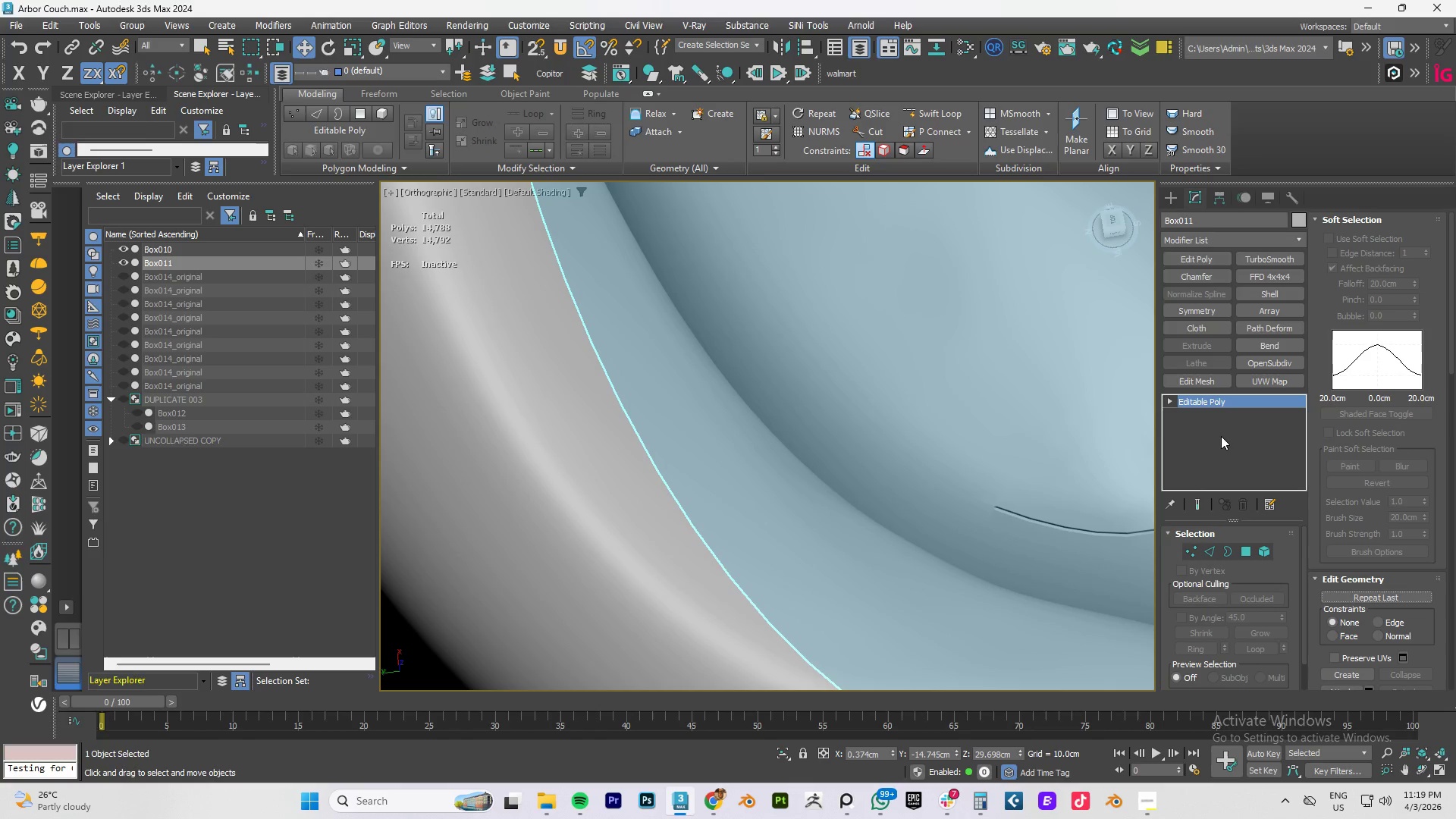 
key(2)
 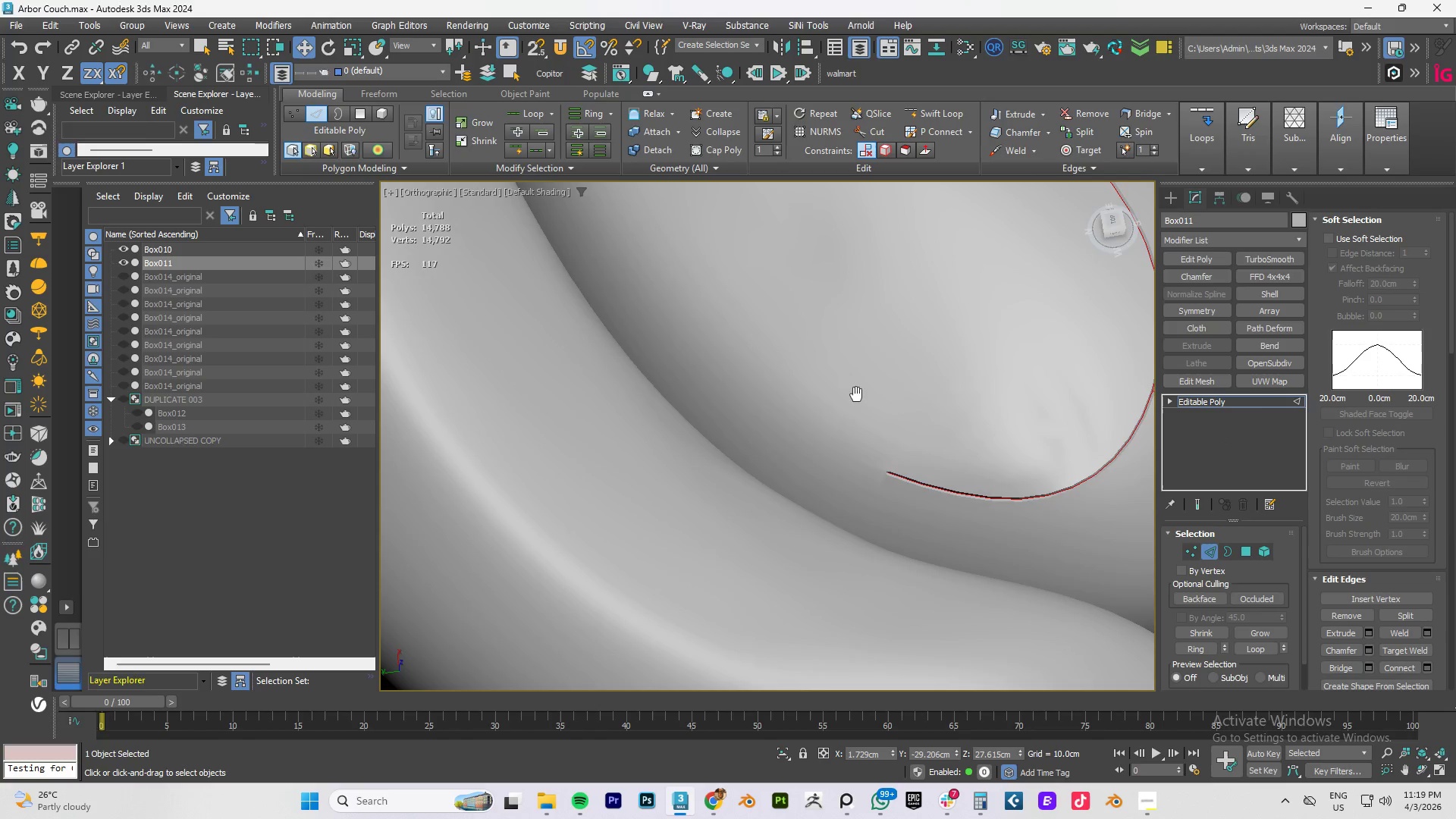 
key(Control+Z)
 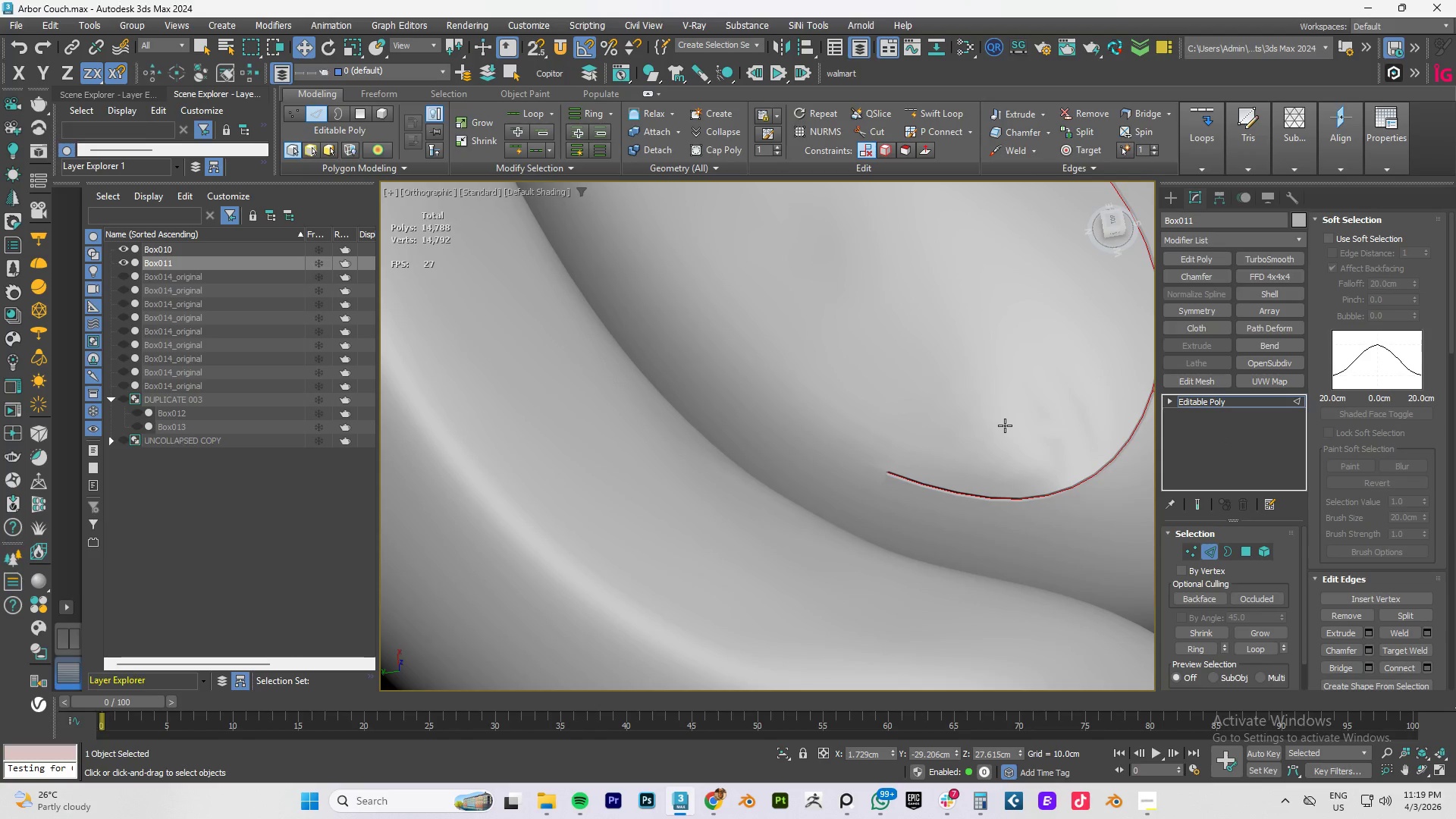 
key(Control+Z)
 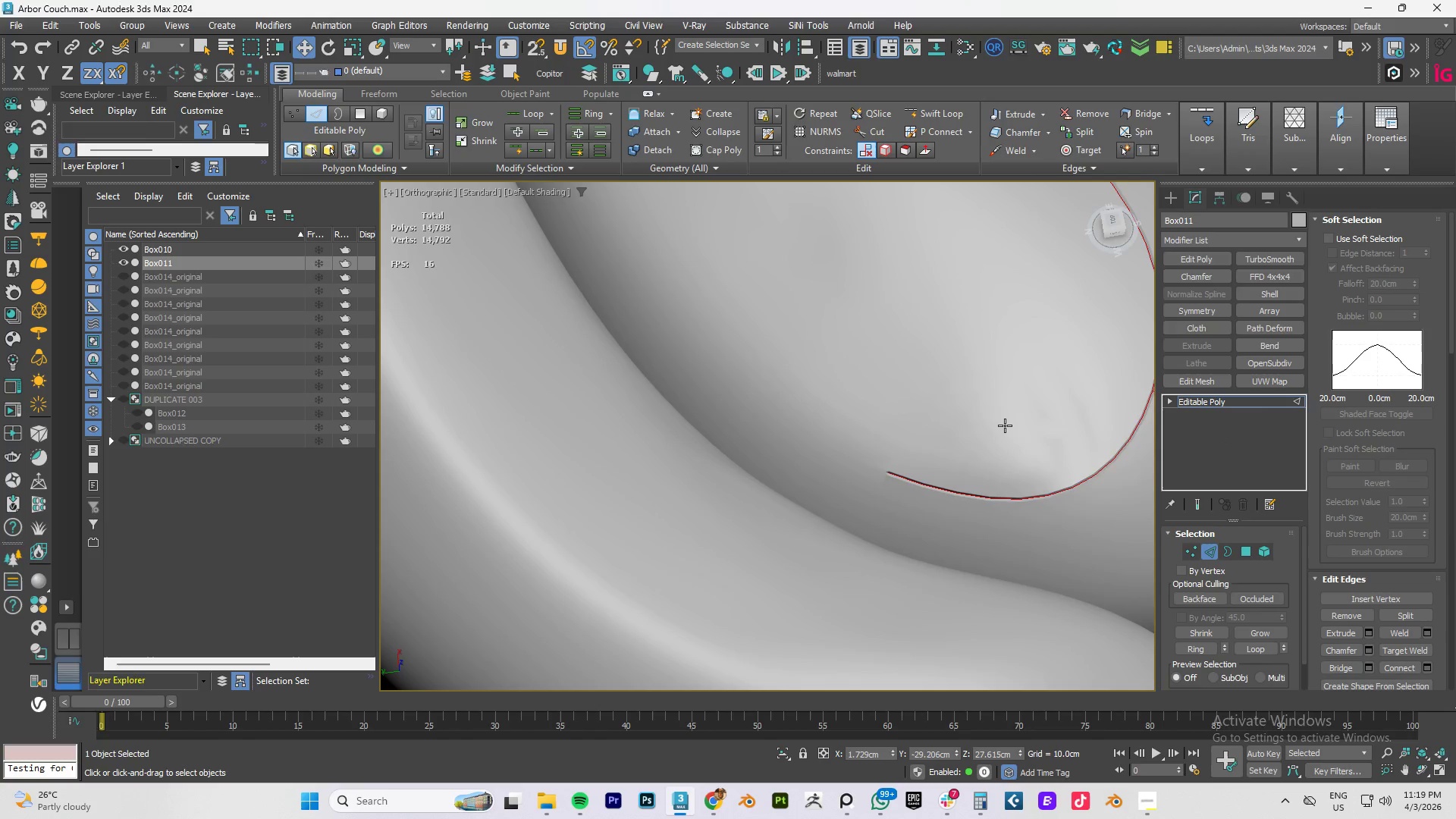 
key(Control+Z)
 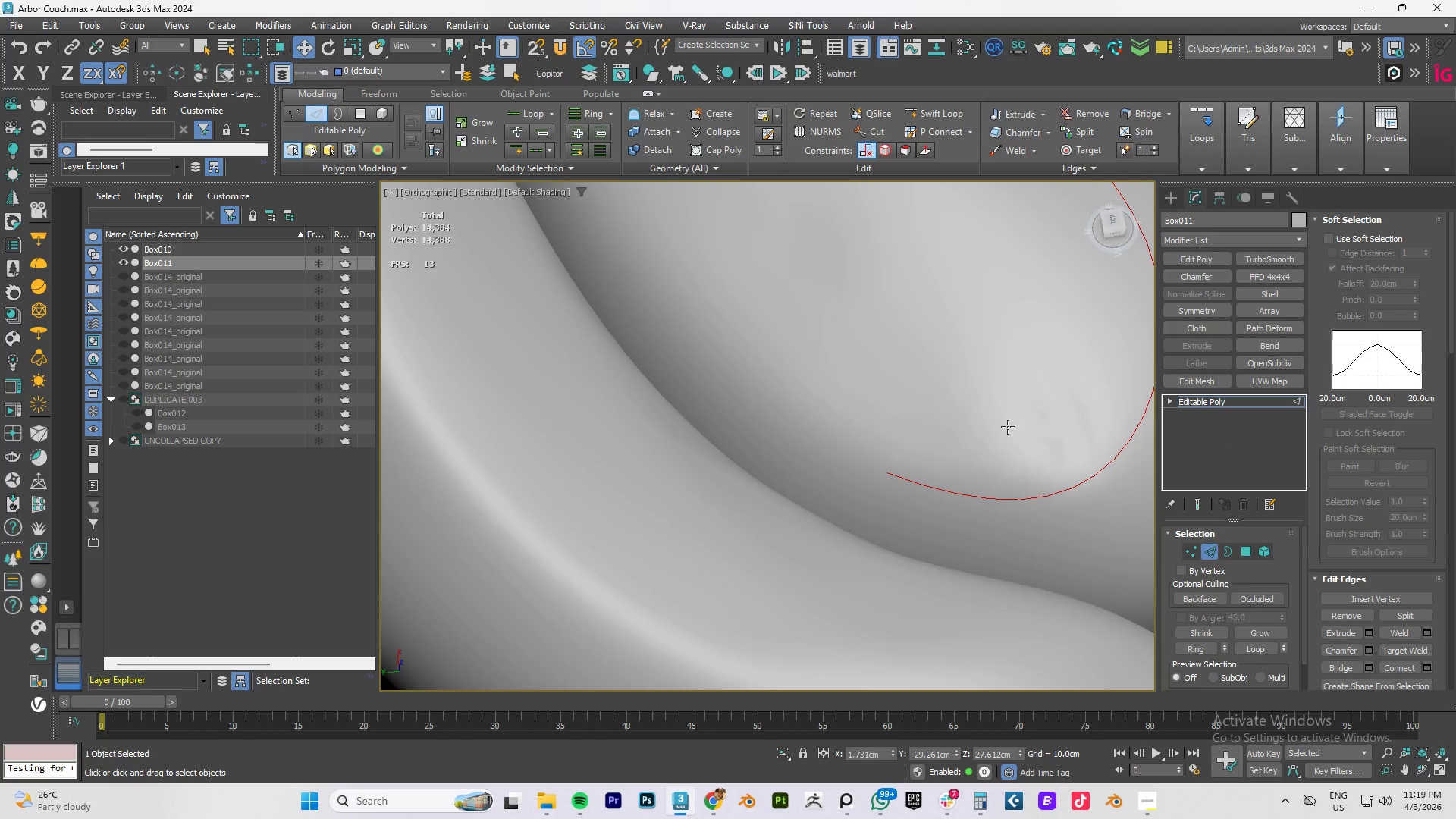 
key(Control+Z)
 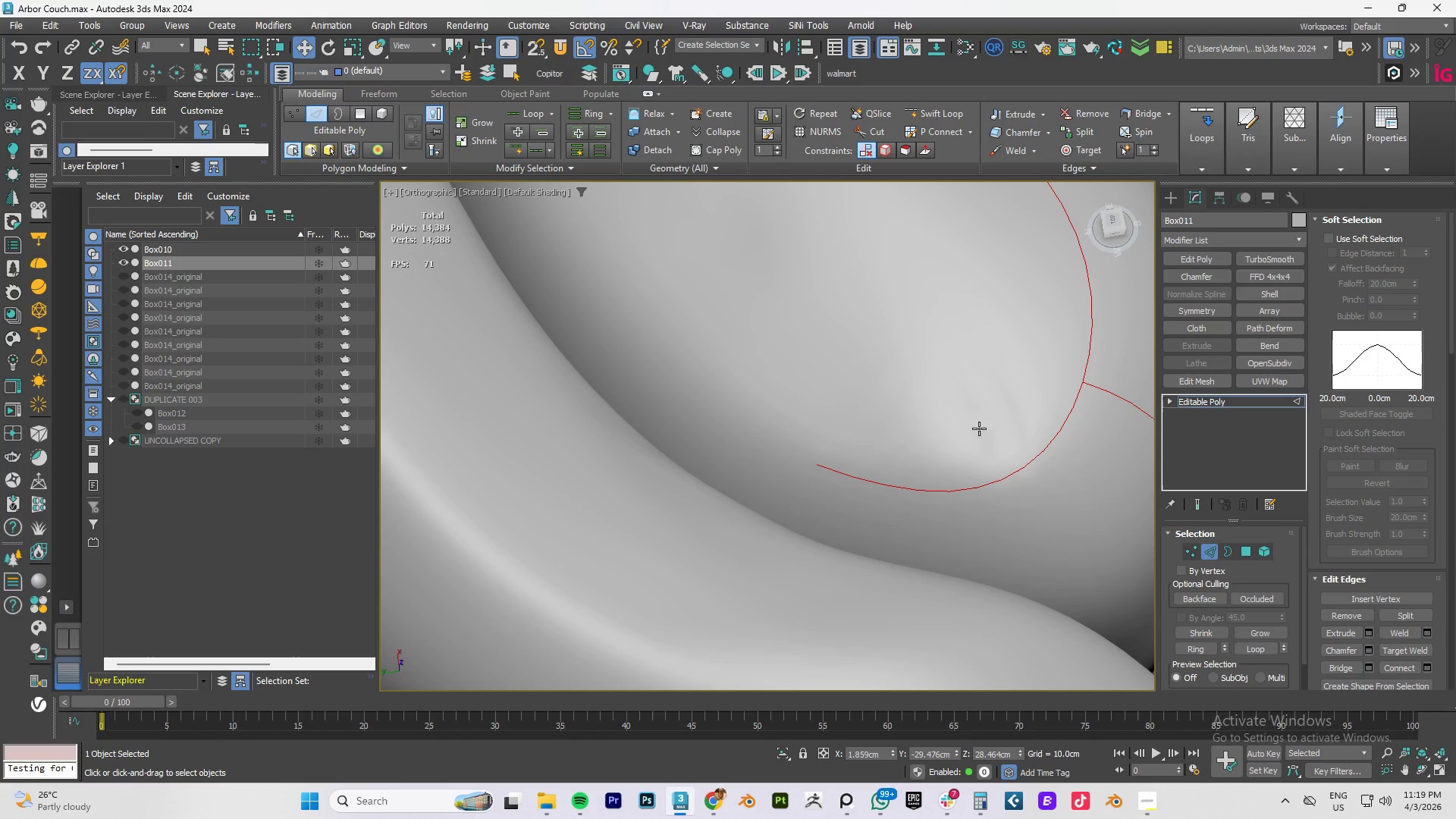 
key(F4)
 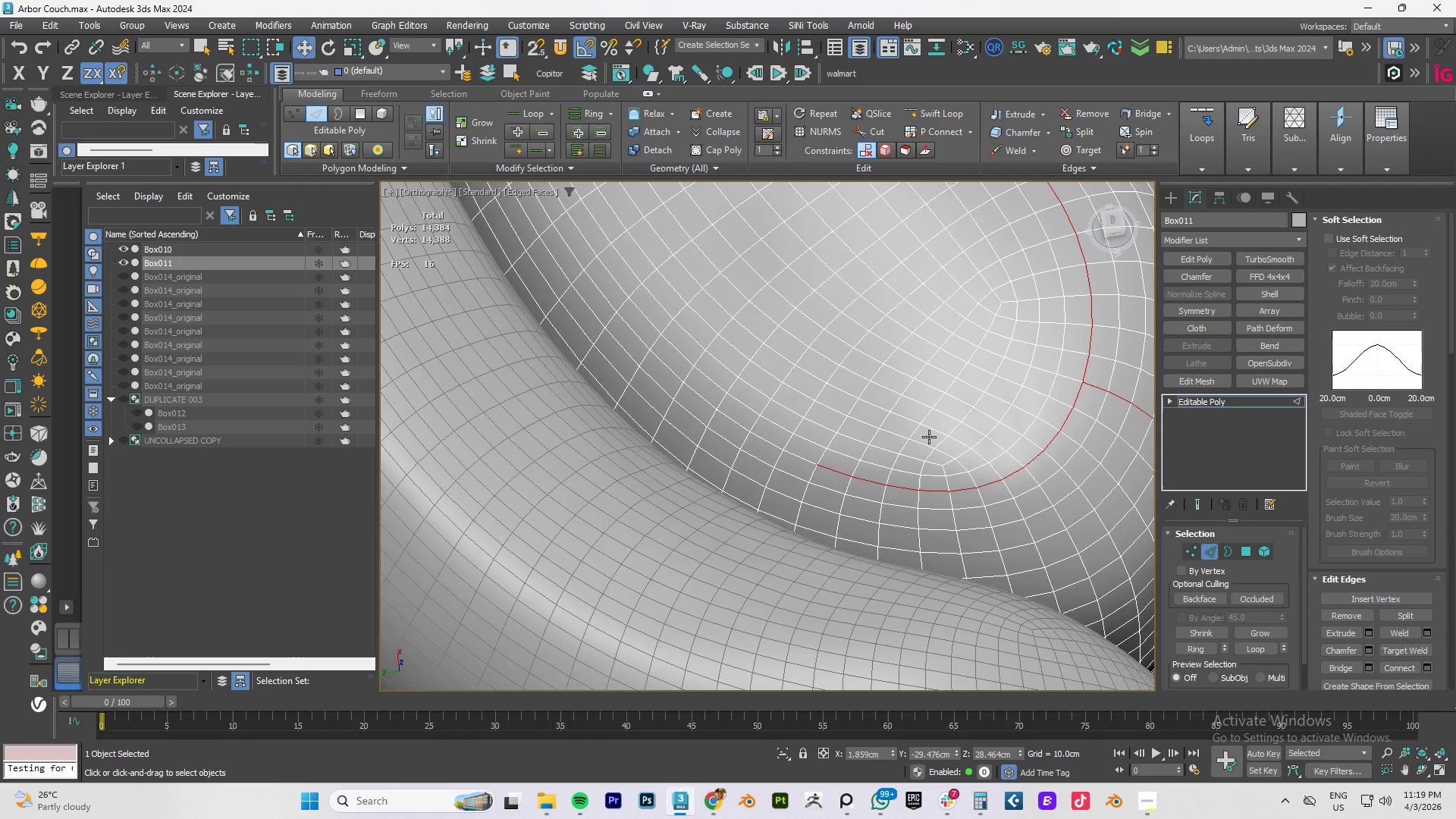 
hold_key(key=ControlLeft, duration=1.06)
 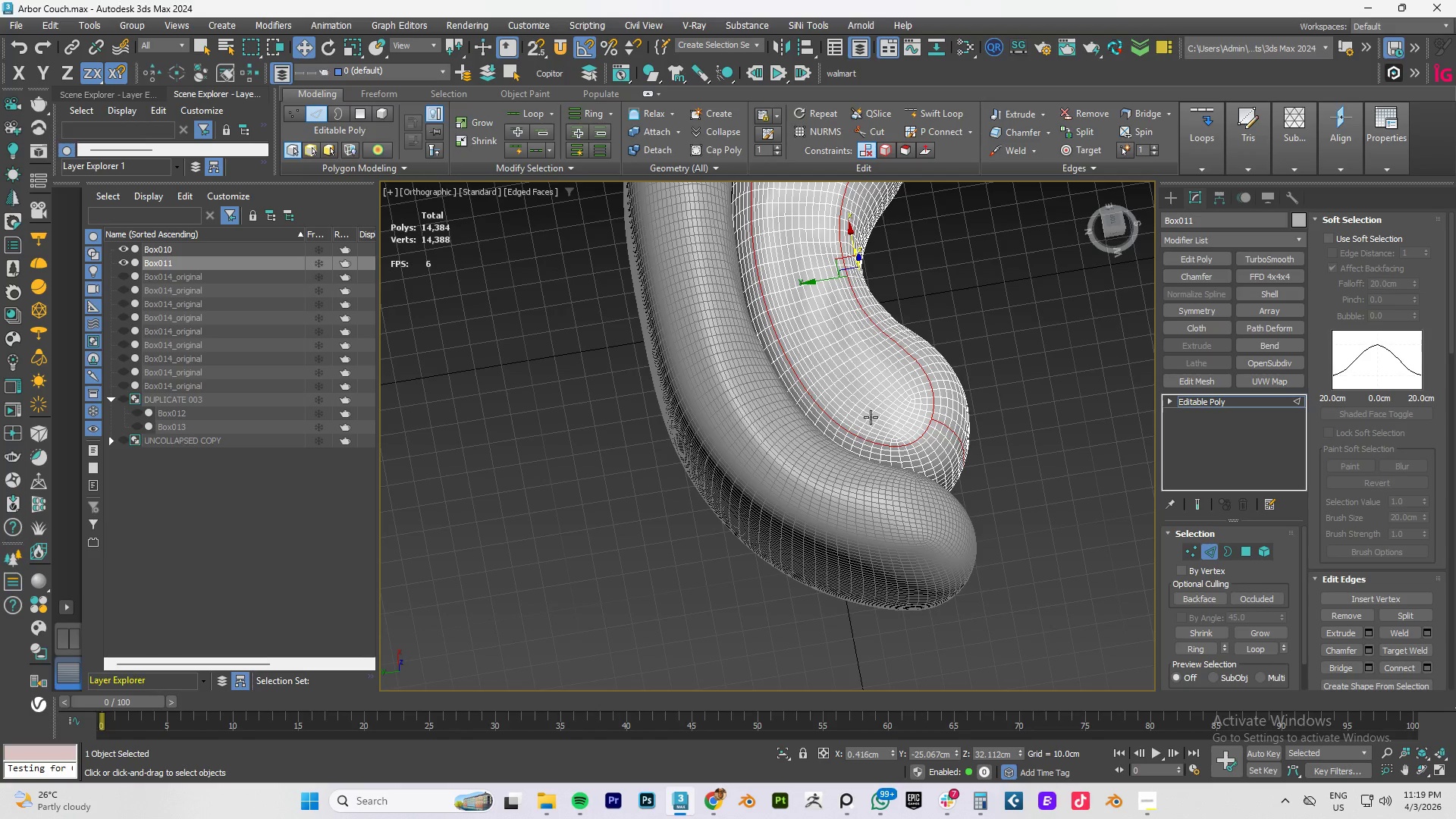 
scroll: coordinate [863, 455], scroll_direction: up, amount: 1.0
 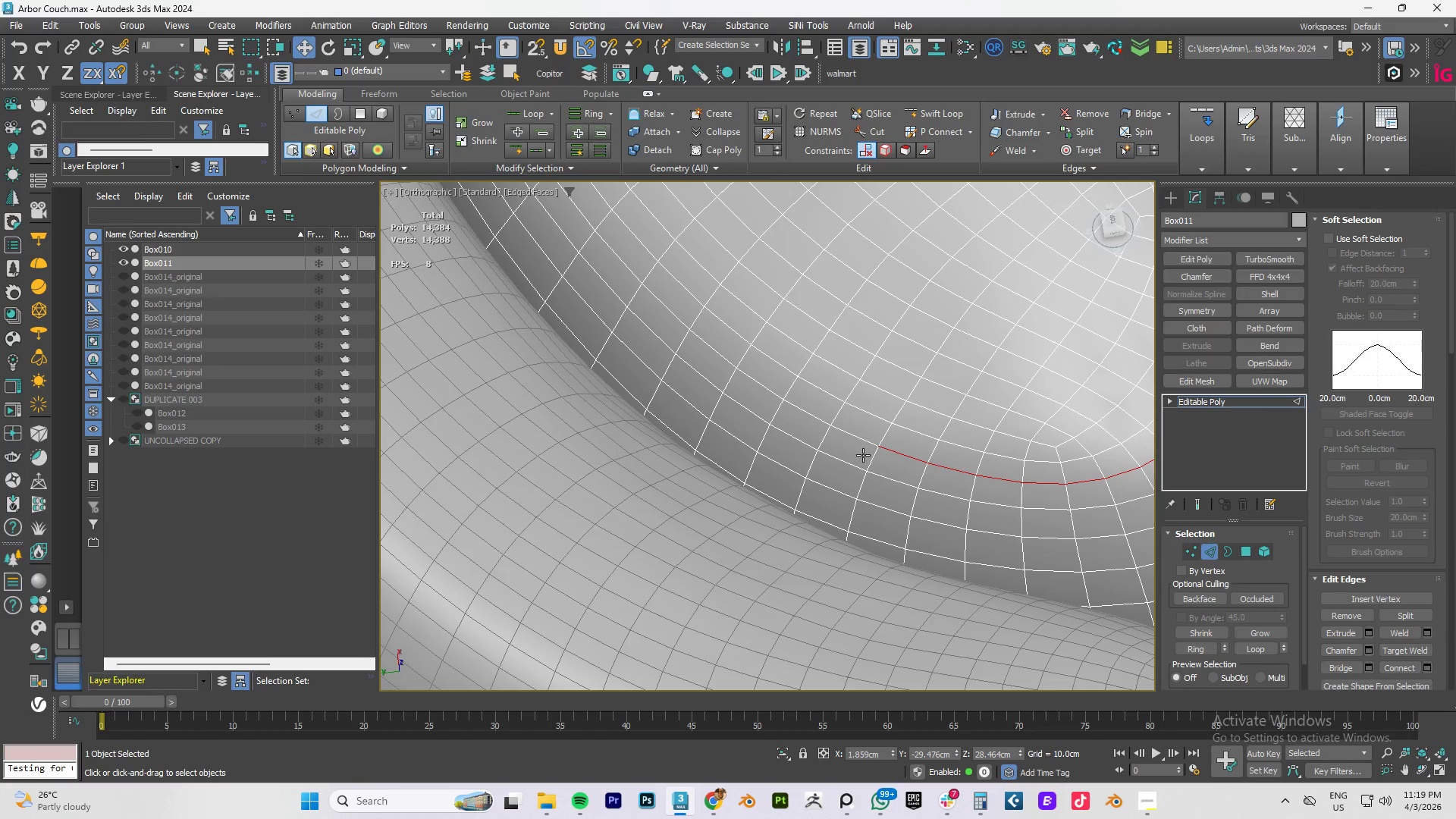 
left_click([858, 440])
 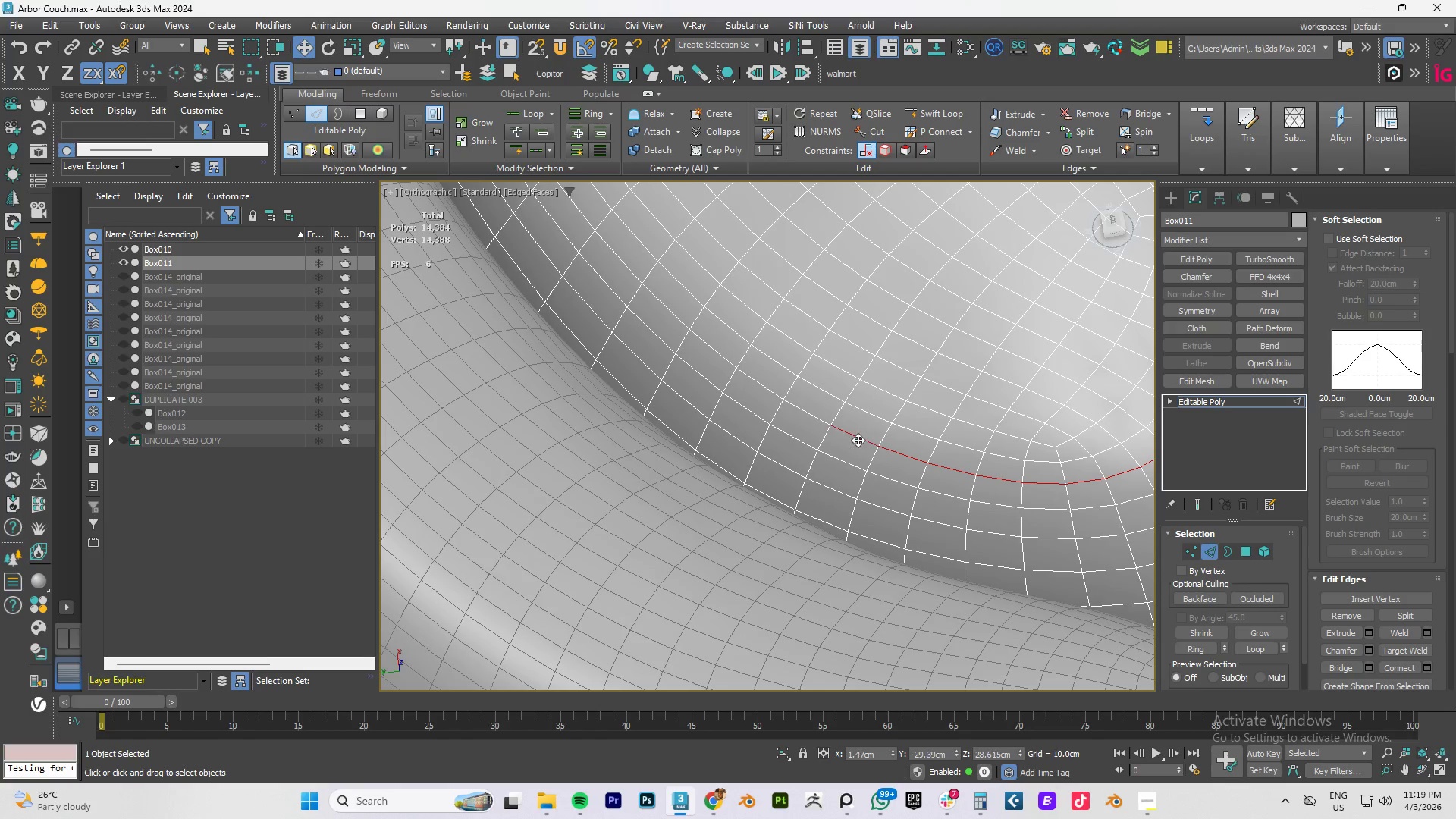 
double_click([858, 440])
 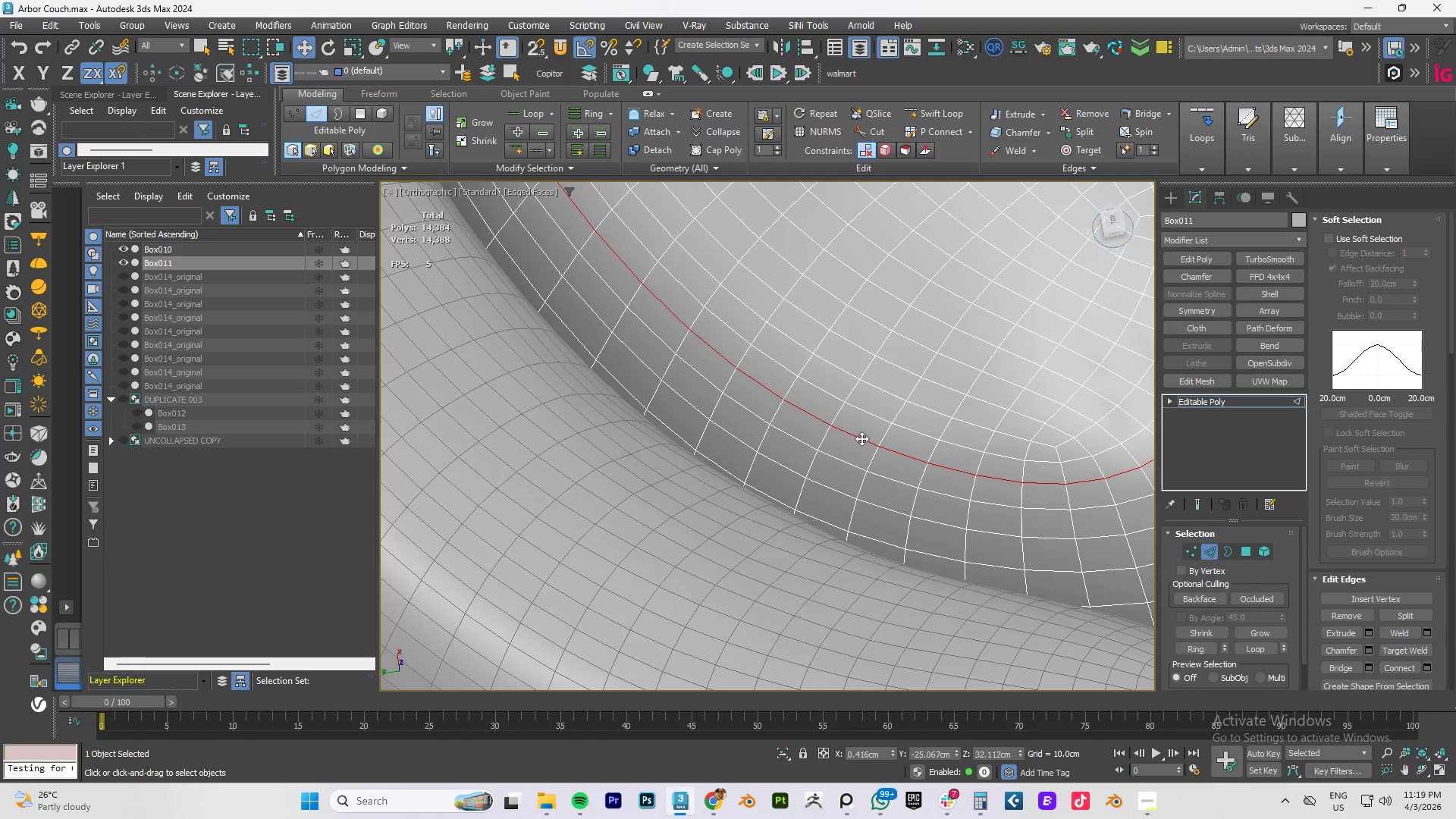 
scroll: coordinate [862, 438], scroll_direction: down, amount: 5.0
 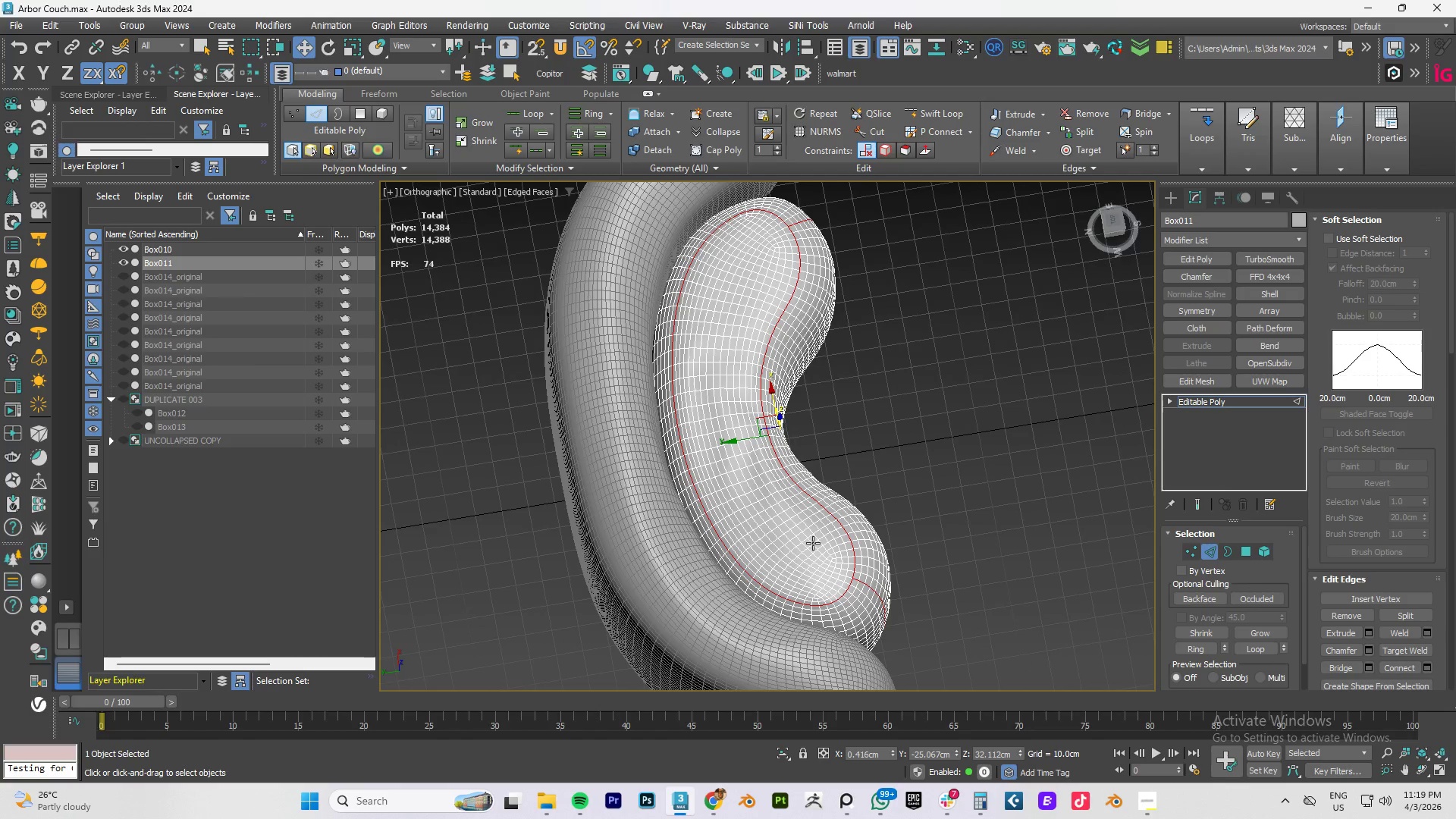 
hold_key(key=AltLeft, duration=1.38)
 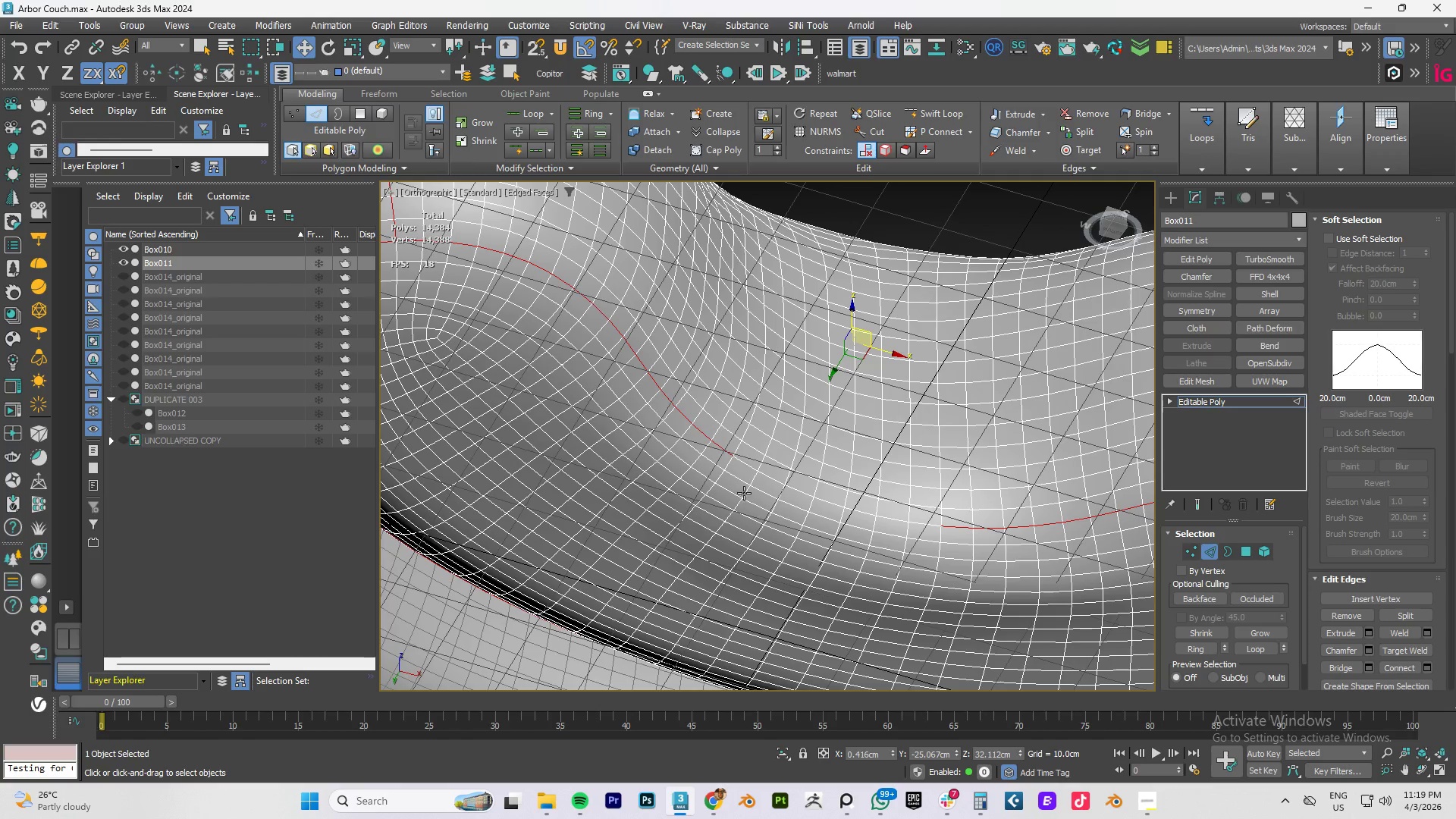 
hold_key(key=AltLeft, duration=2.33)
 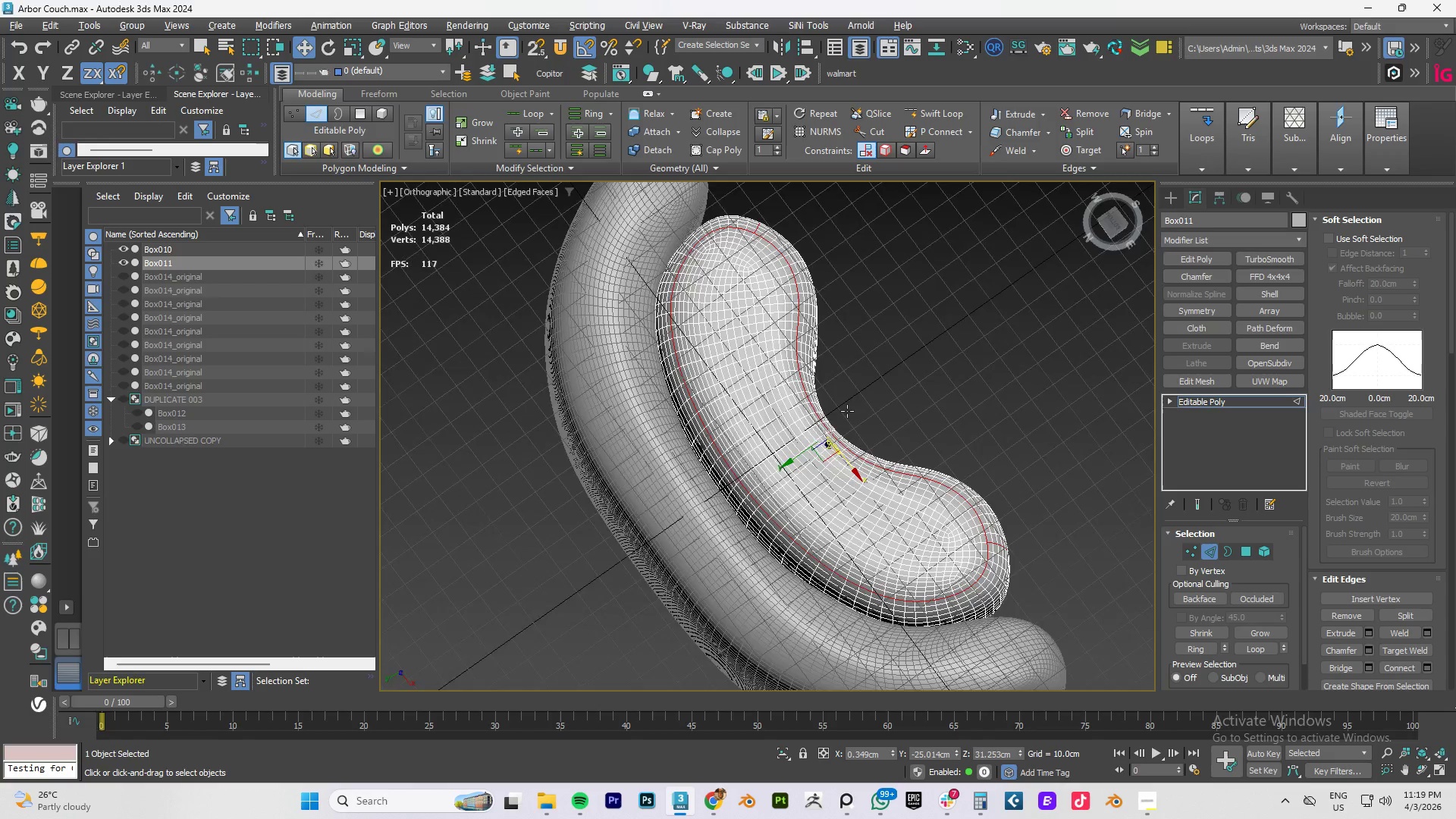 
hold_key(key=ControlLeft, duration=1.08)
 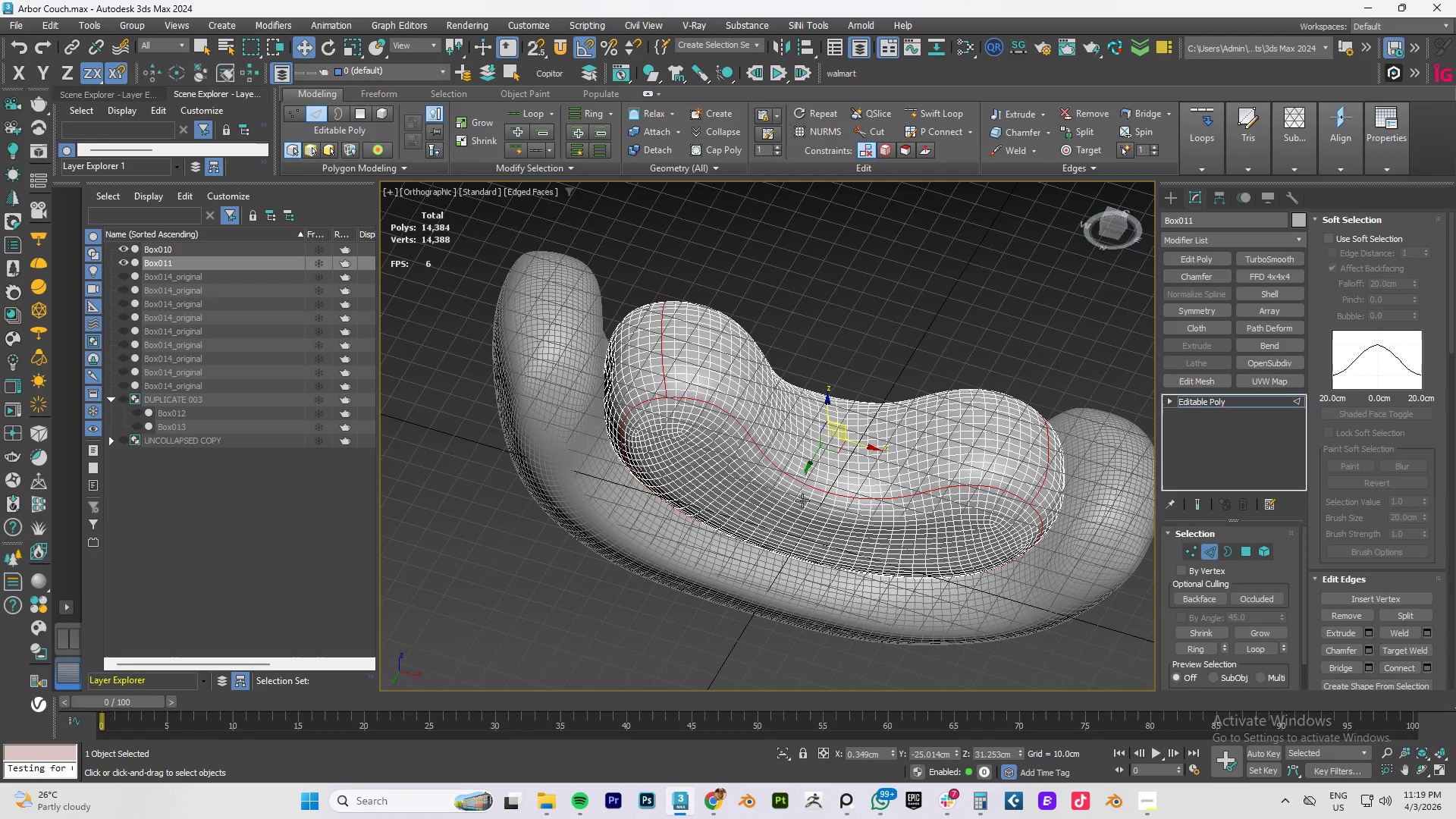 
scroll: coordinate [741, 493], scroll_direction: up, amount: 3.0
 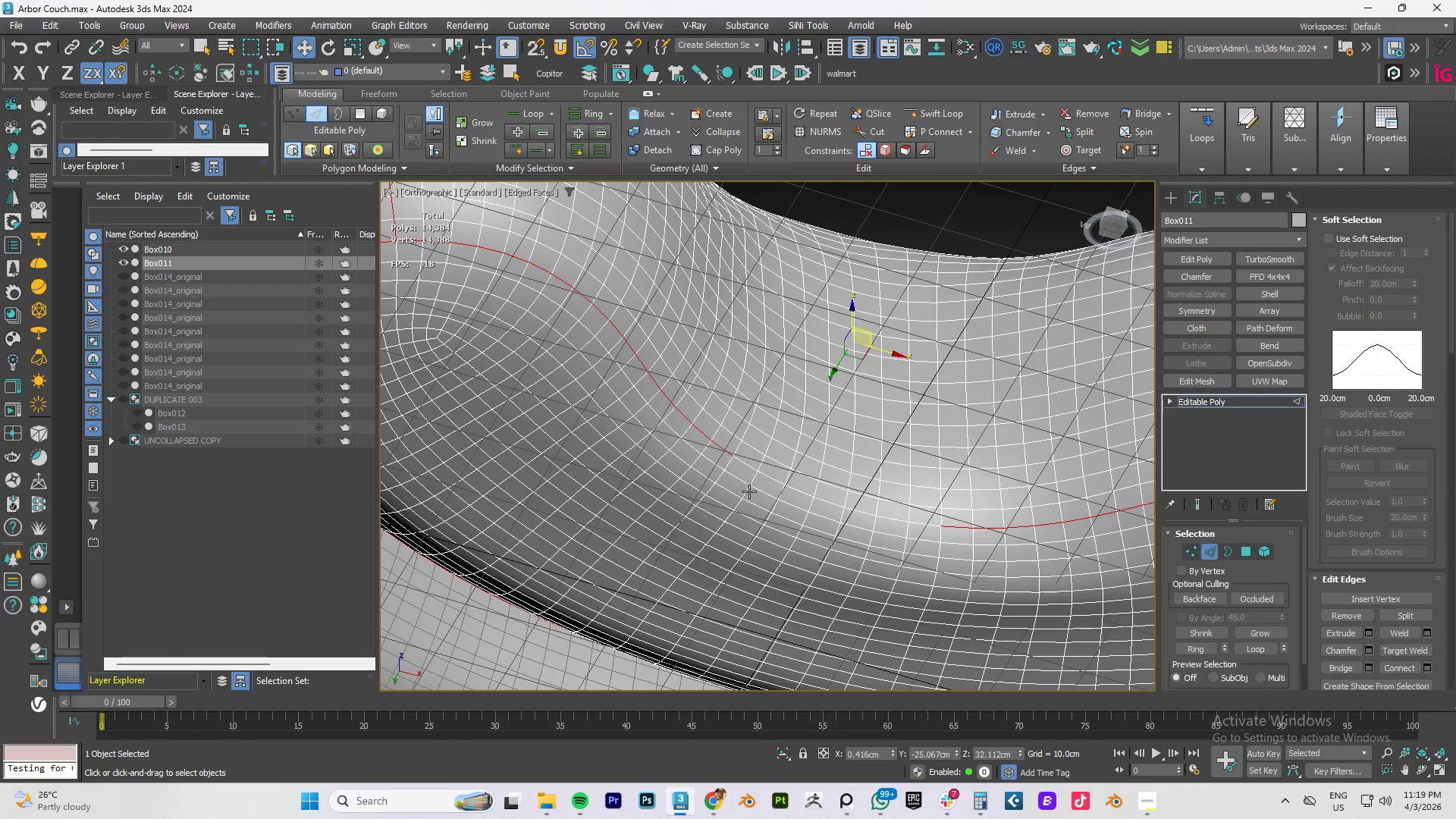 
left_click([753, 468])
 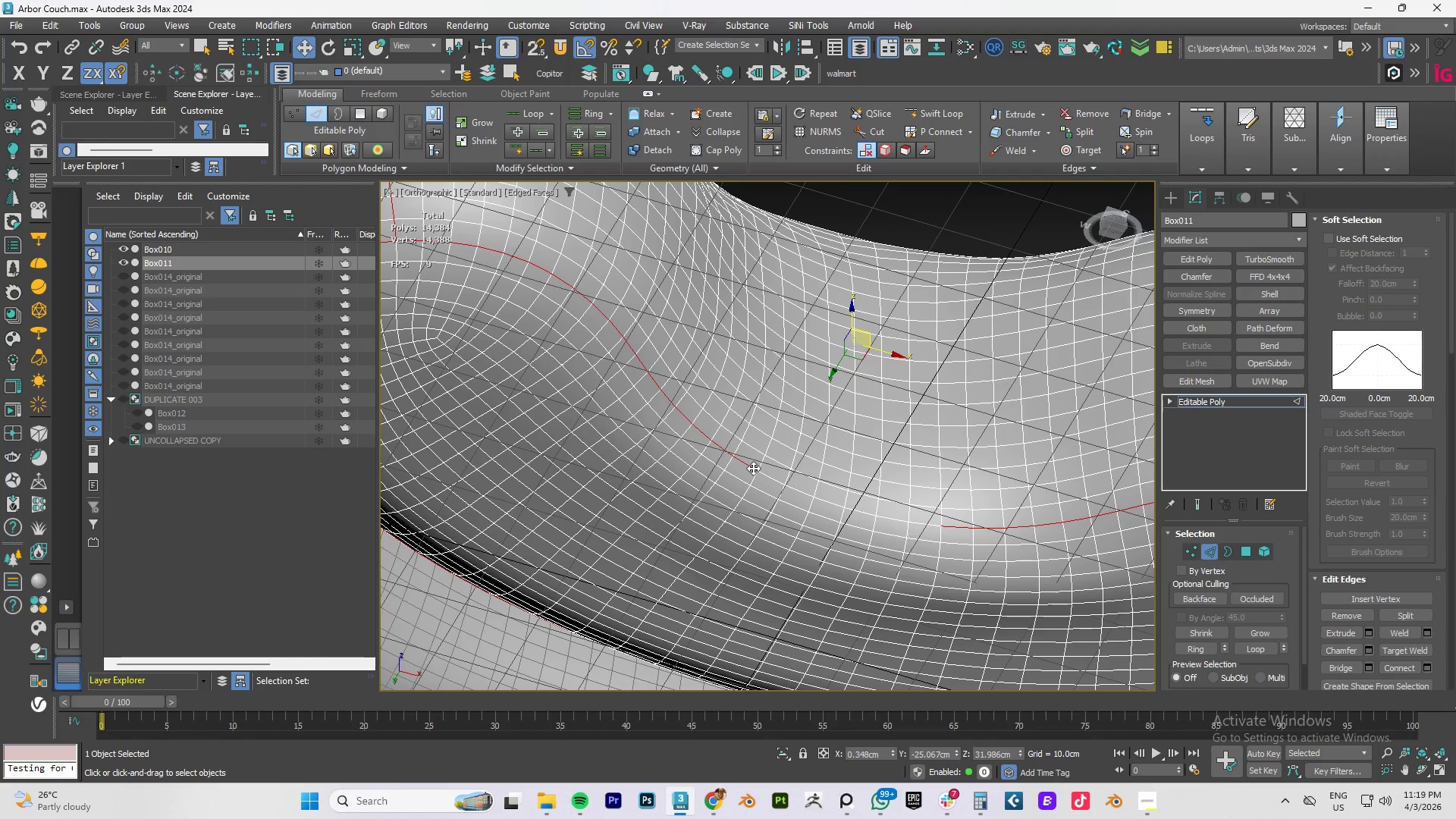 
double_click([753, 468])
 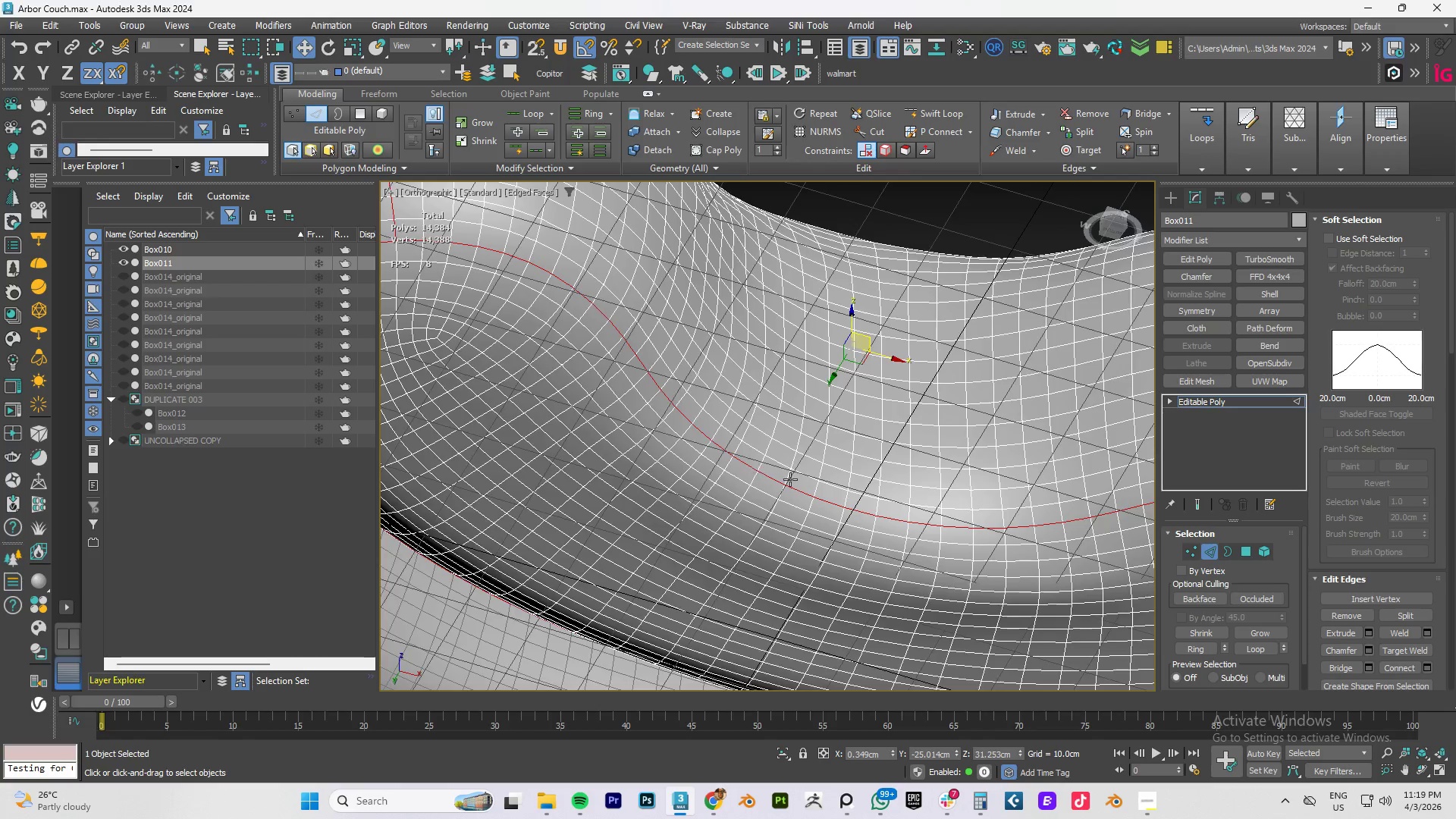 
hold_key(key=AltLeft, duration=1.5)
 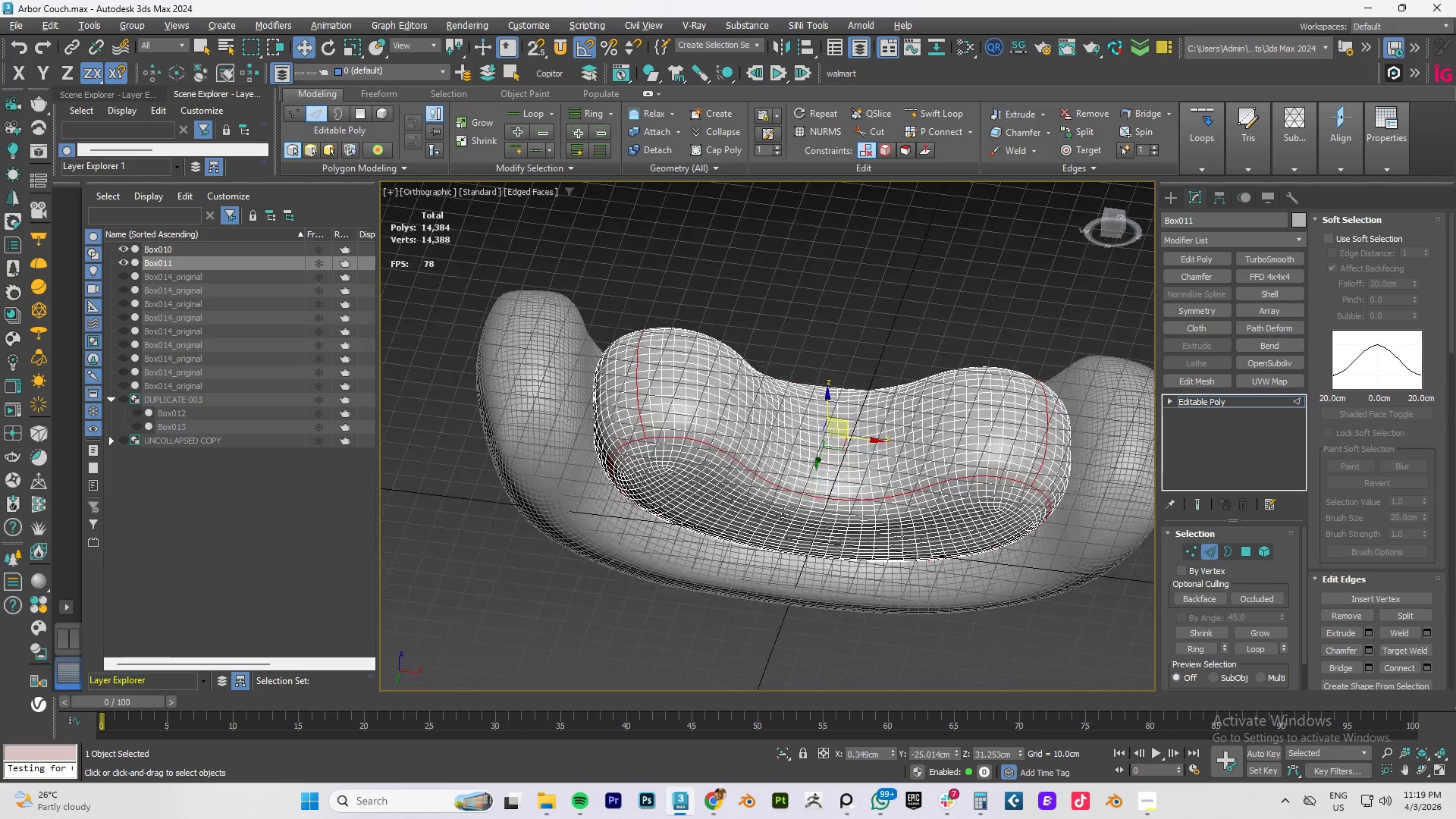 
scroll: coordinate [814, 483], scroll_direction: down, amount: 3.0
 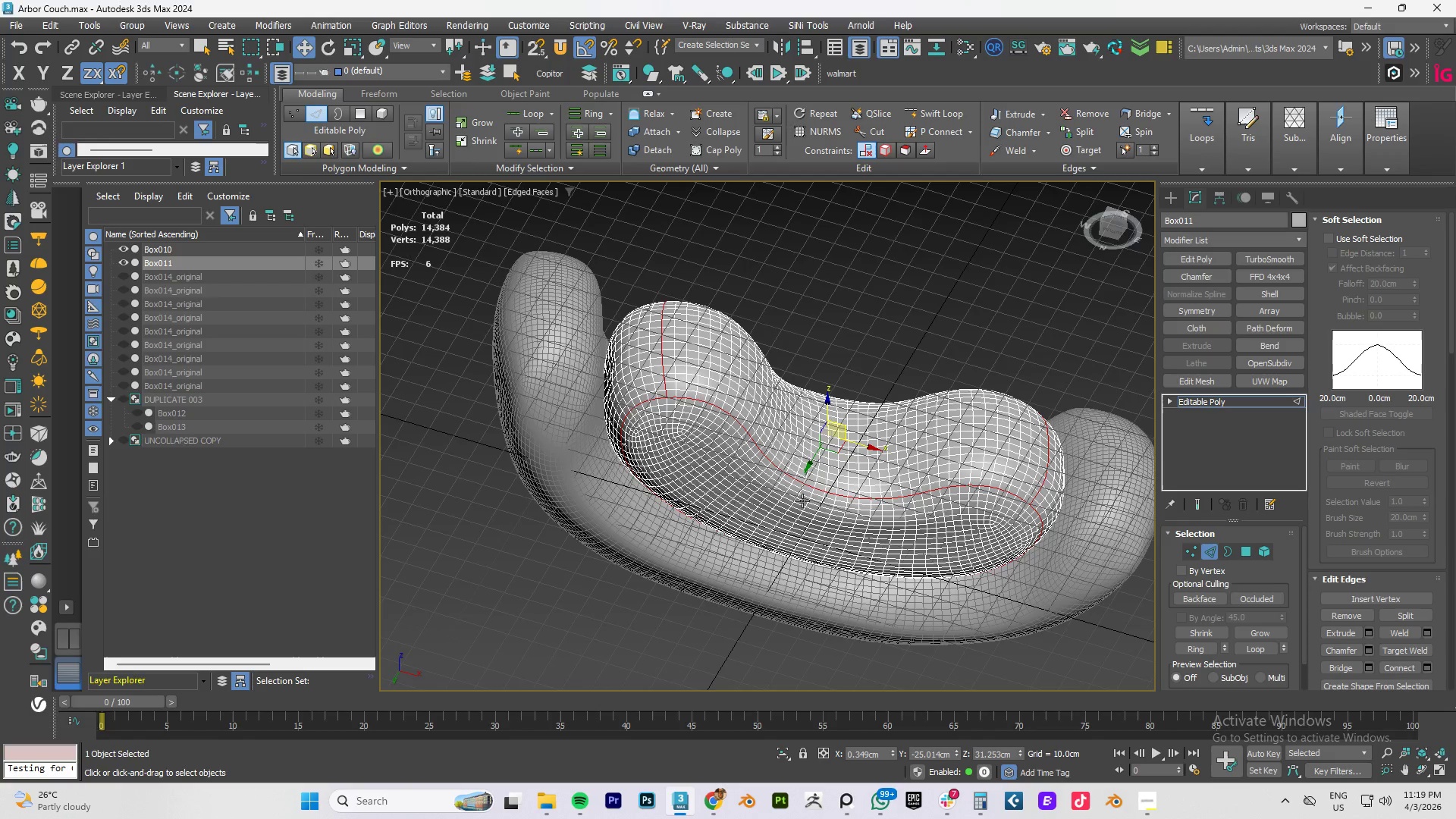 
hold_key(key=AltLeft, duration=0.78)
 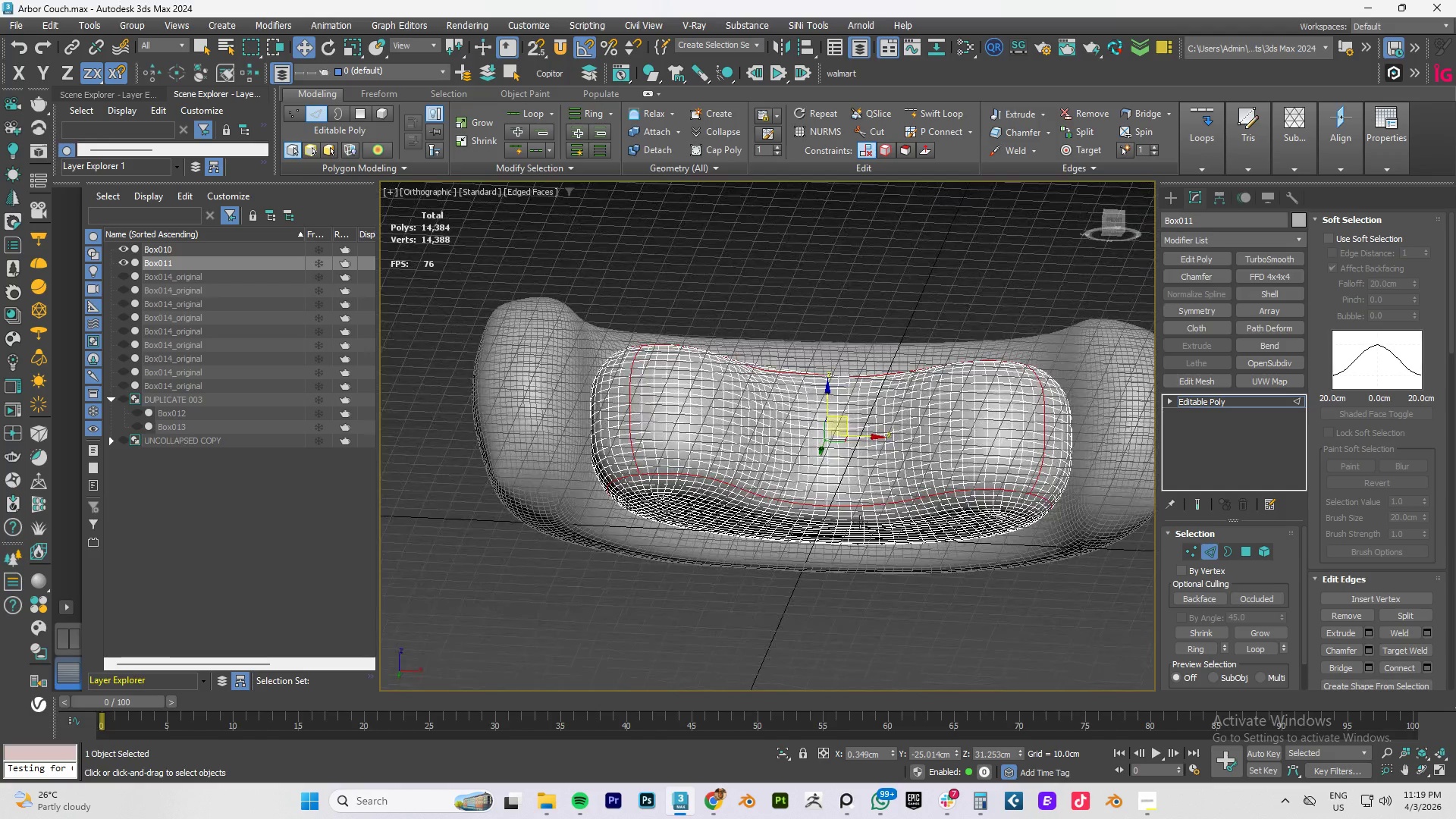 
hold_key(key=AltLeft, duration=0.52)
 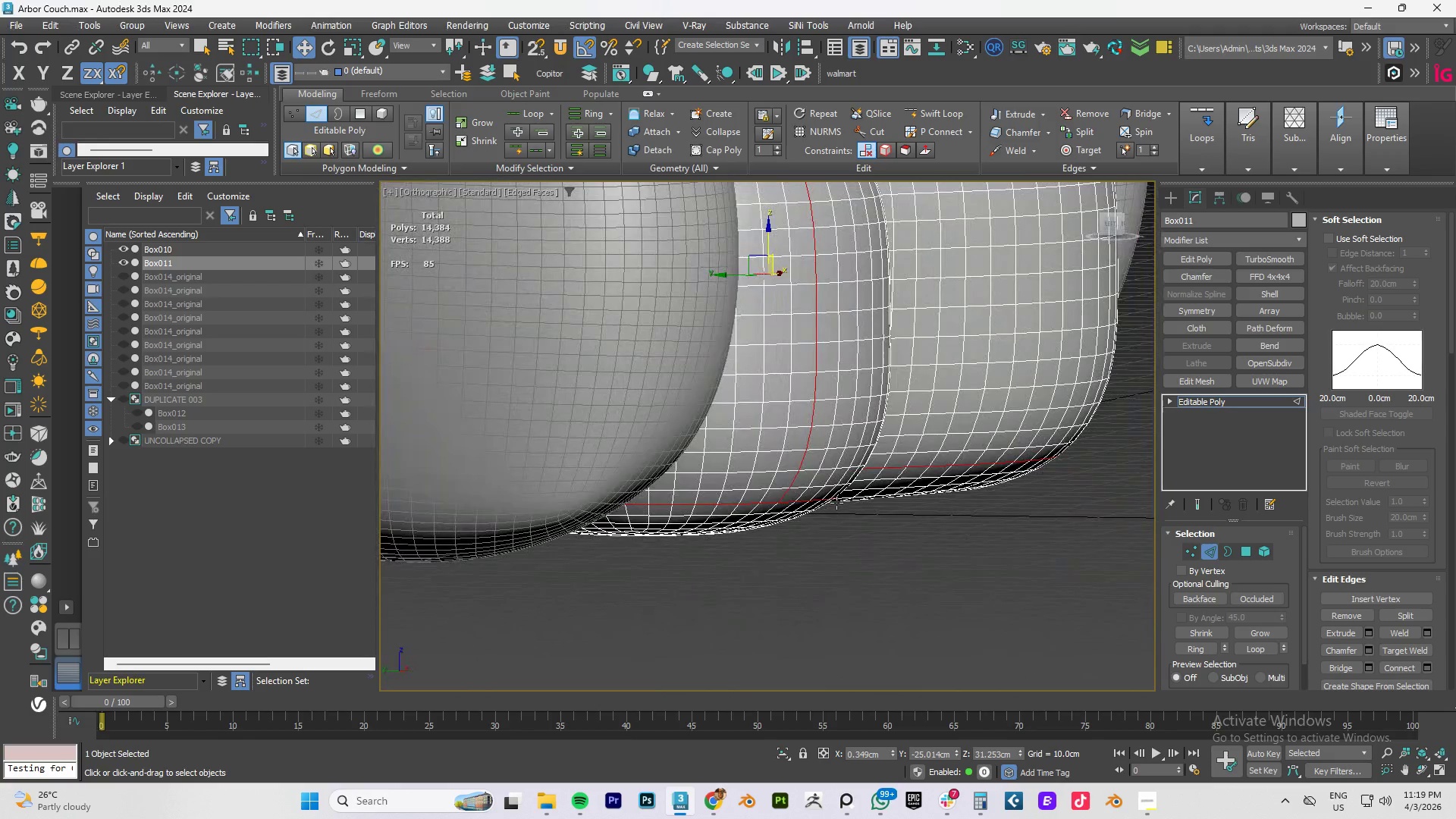 
scroll: coordinate [860, 522], scroll_direction: up, amount: 3.0
 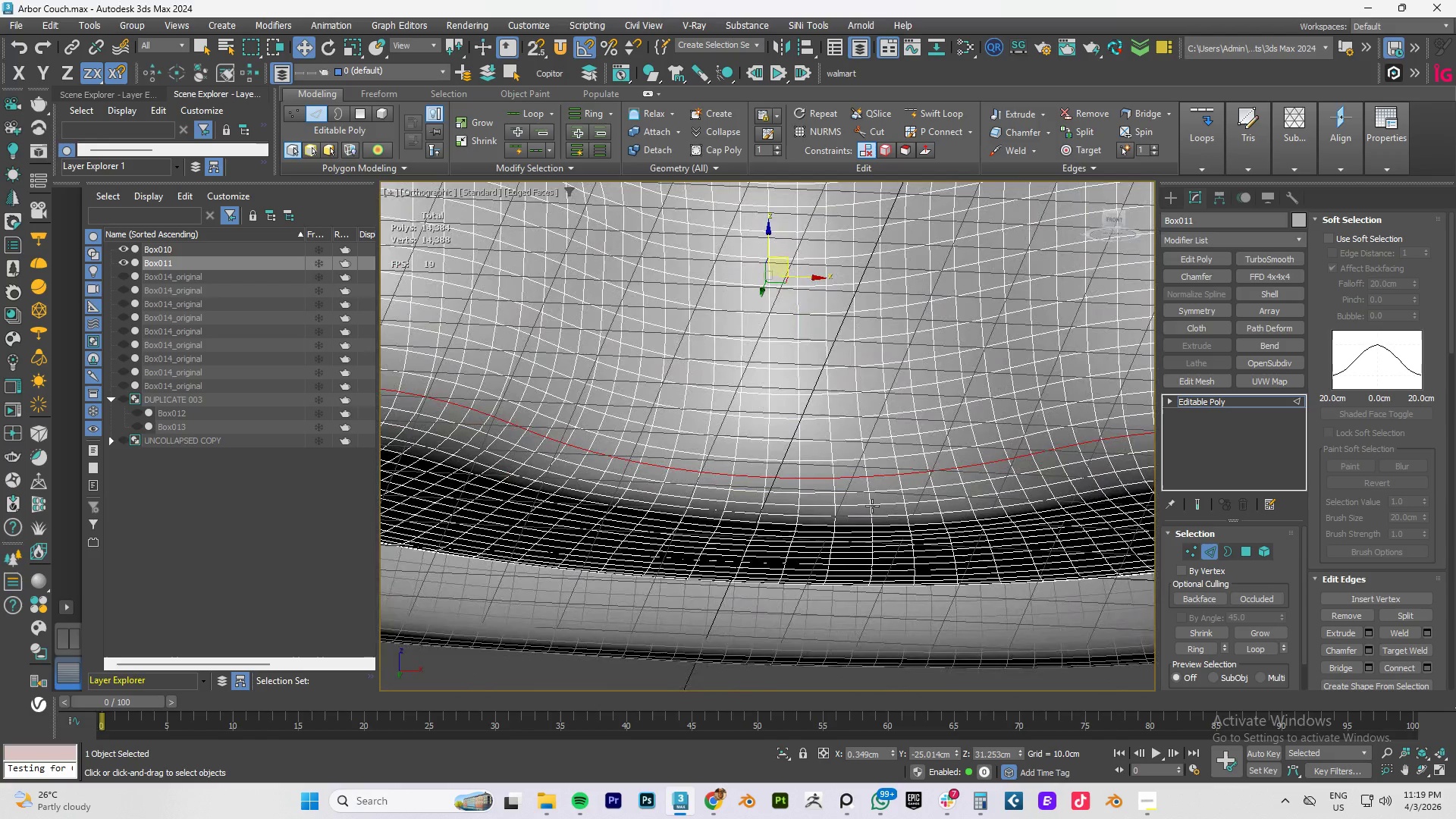 
hold_key(key=AltLeft, duration=0.64)
 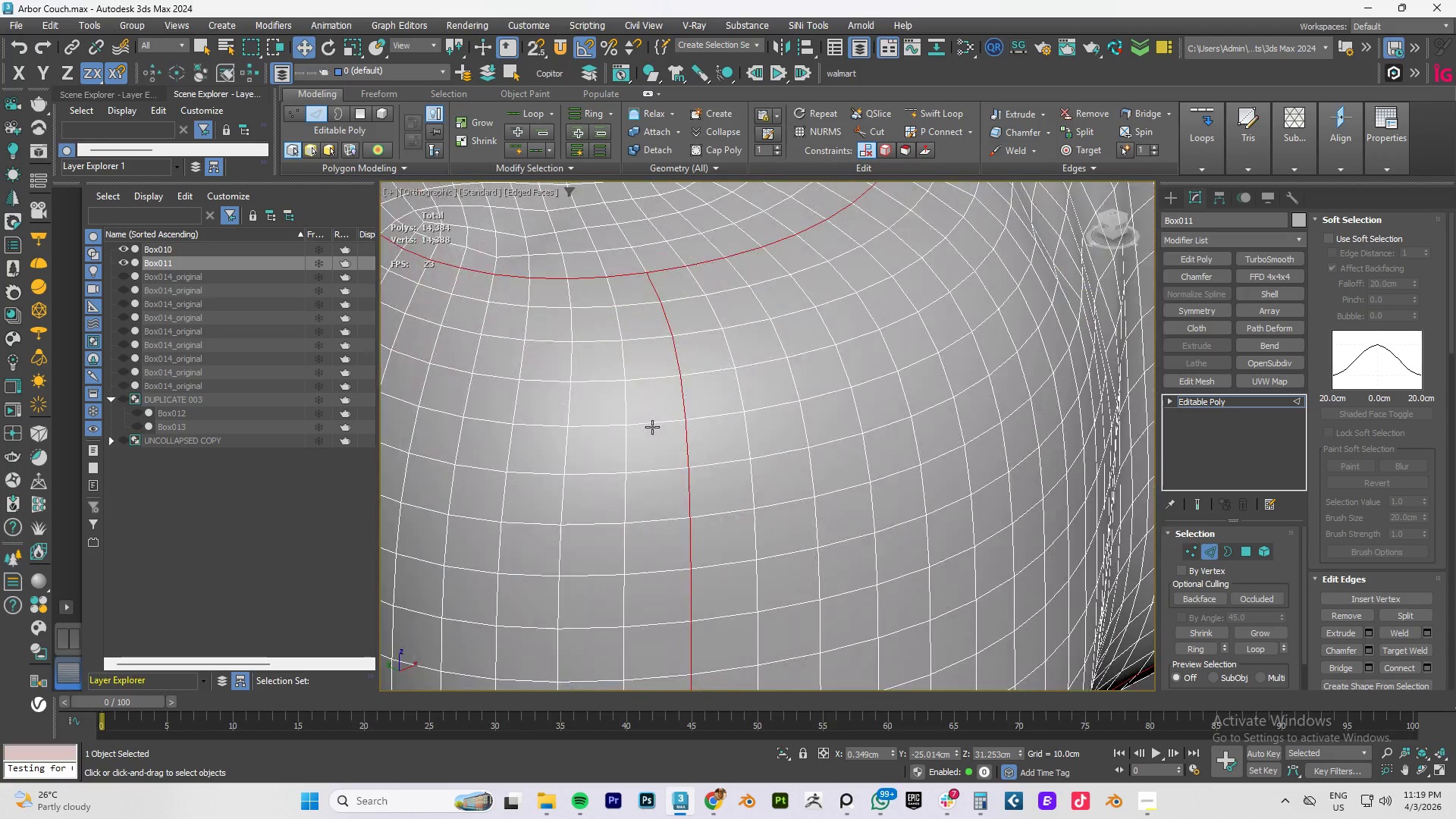 
scroll: coordinate [836, 503], scroll_direction: down, amount: 2.0
 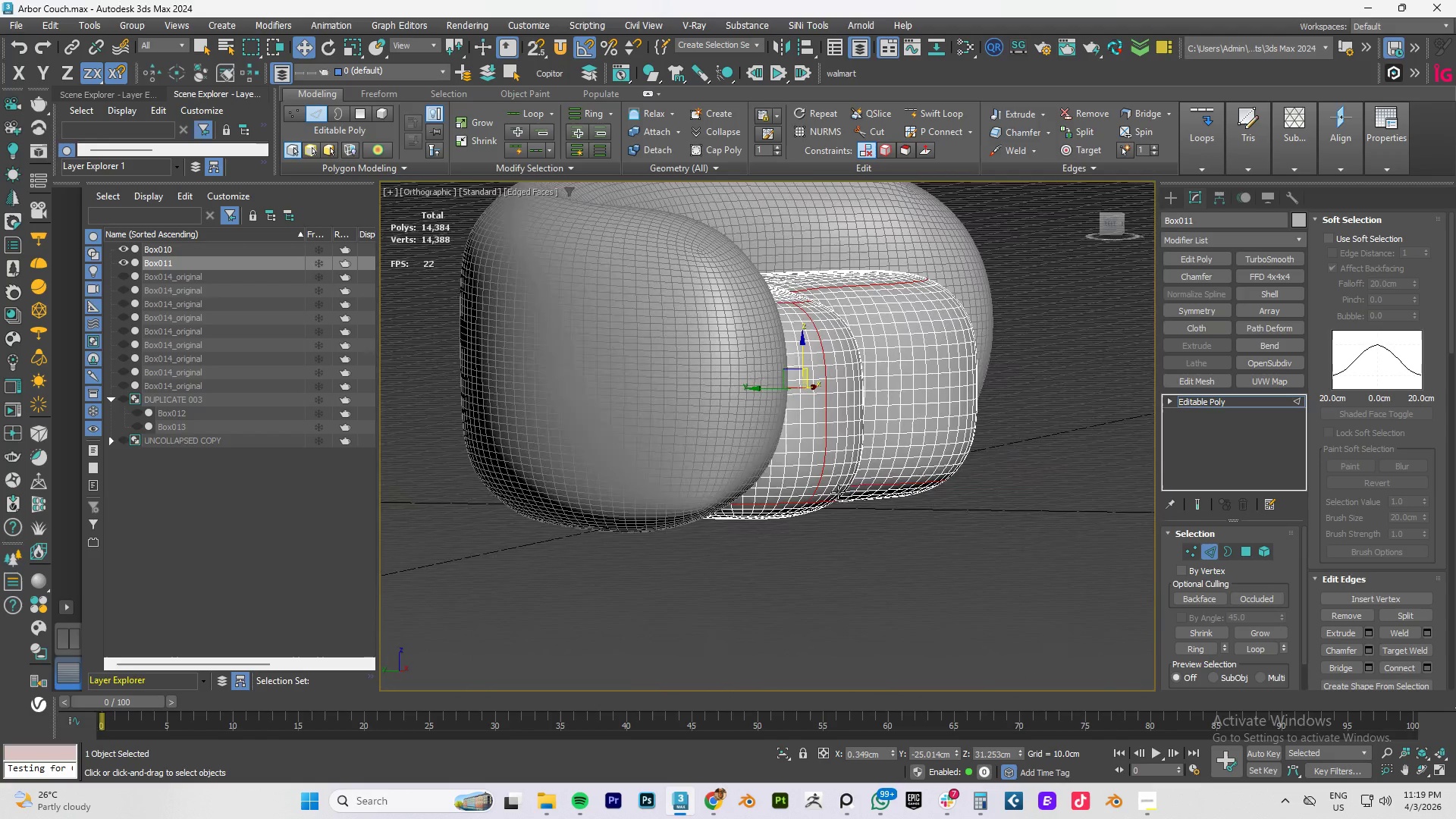 
hold_key(key=AltLeft, duration=1.06)
scroll: coordinate [652, 429], scroll_direction: up, amount: 4.0
 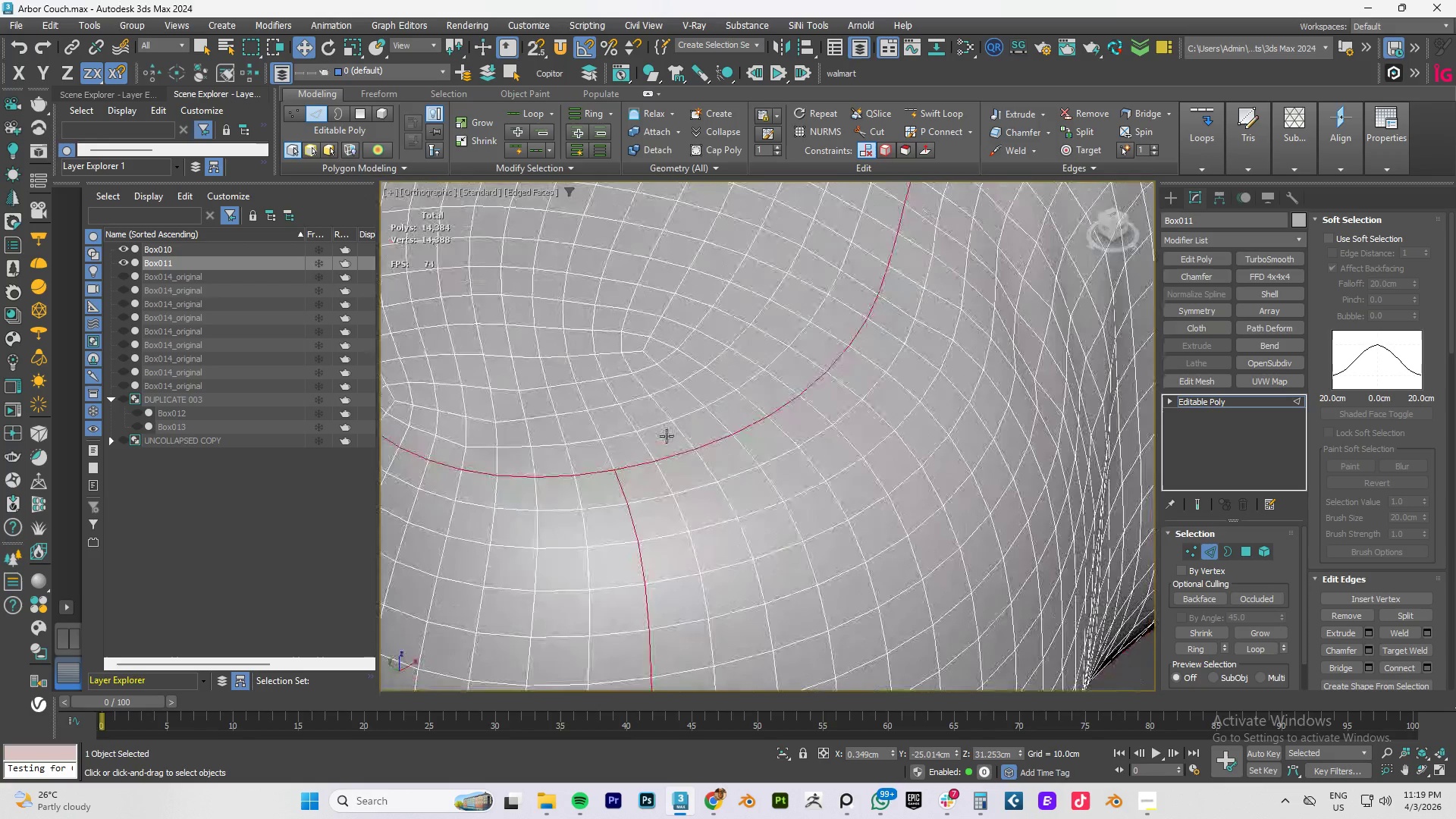 
scroll: coordinate [672, 444], scroll_direction: down, amount: 3.0
 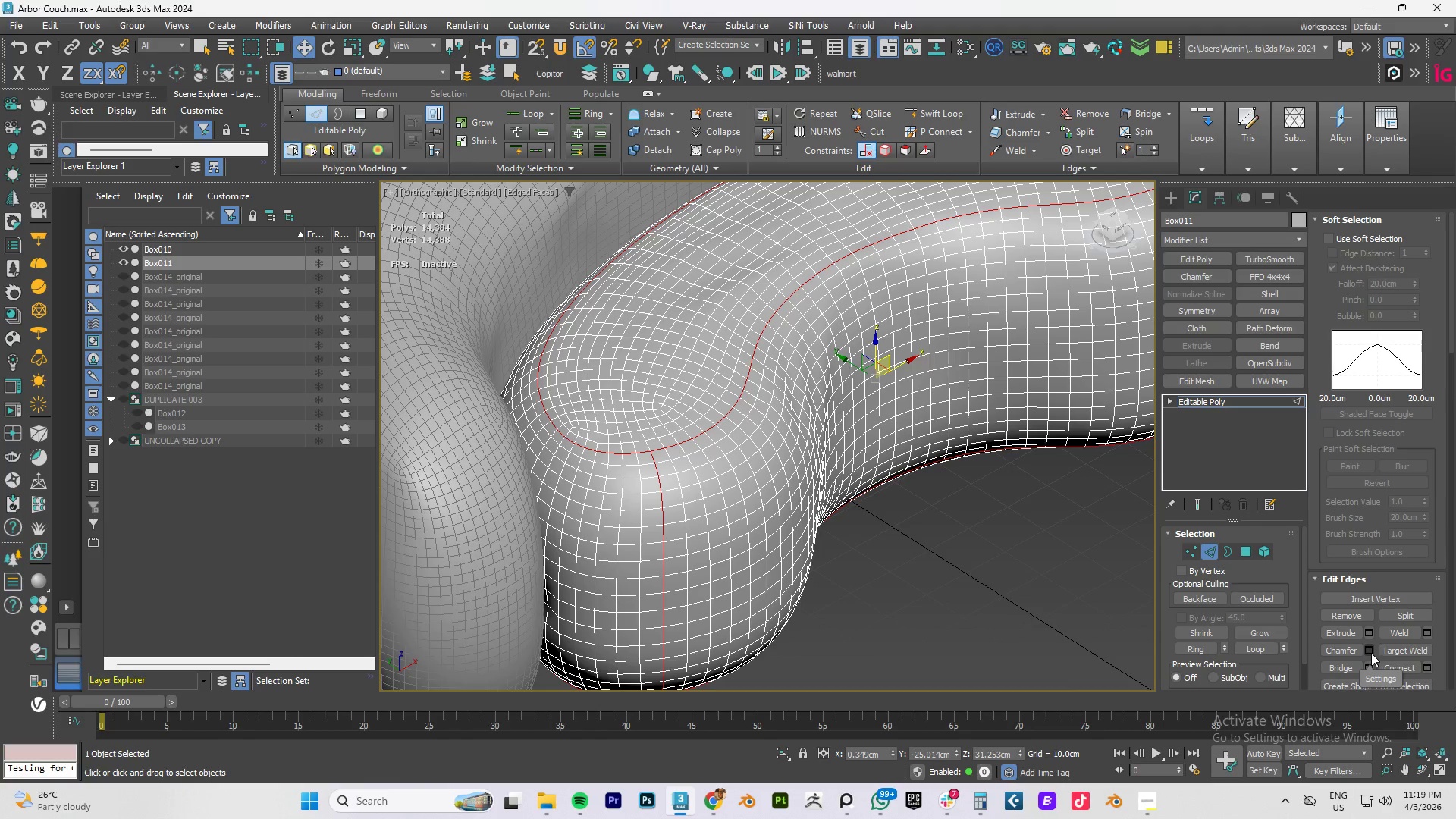 
left_click([1370, 635])
 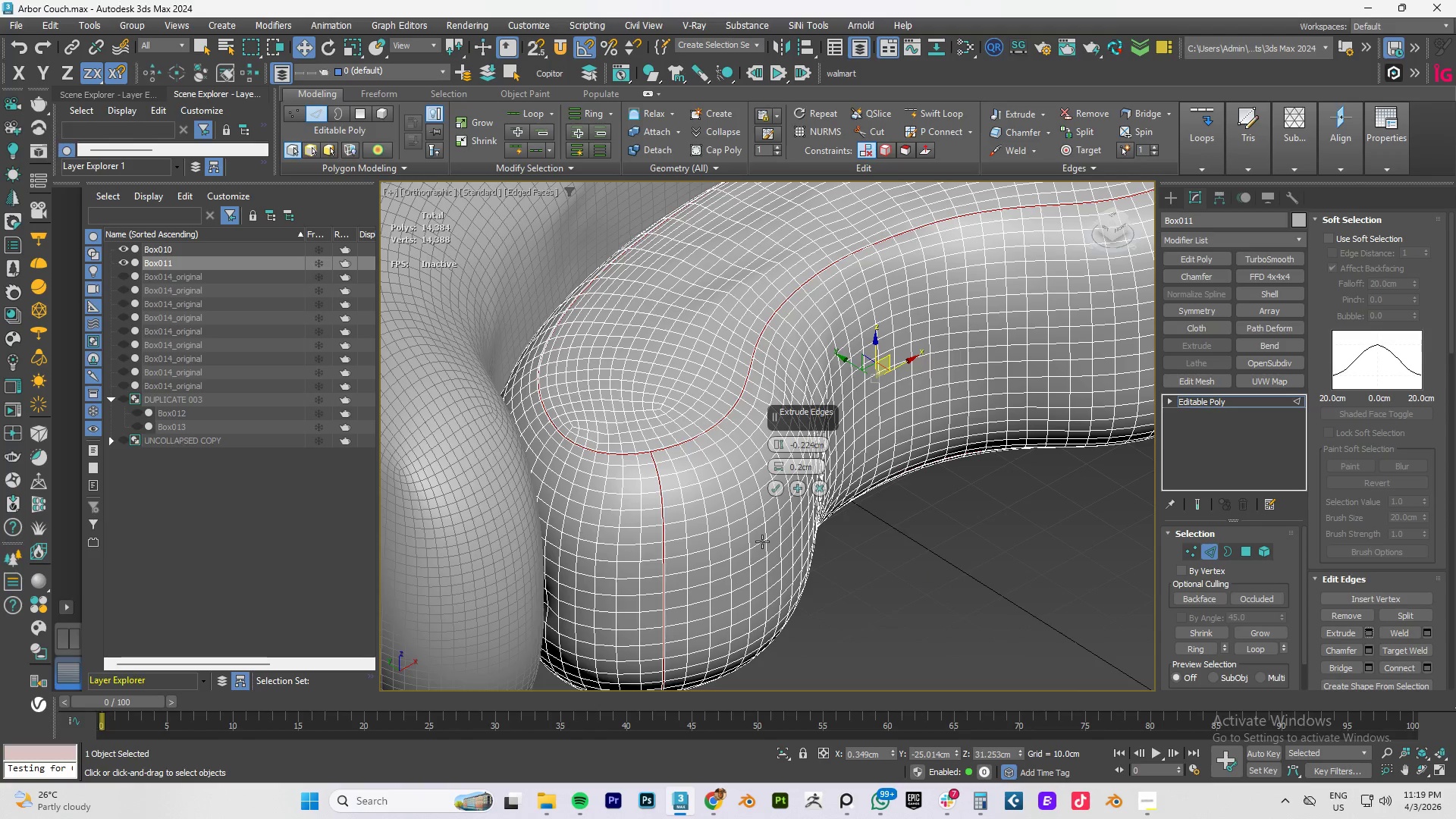 
scroll: coordinate [651, 425], scroll_direction: up, amount: 8.0
 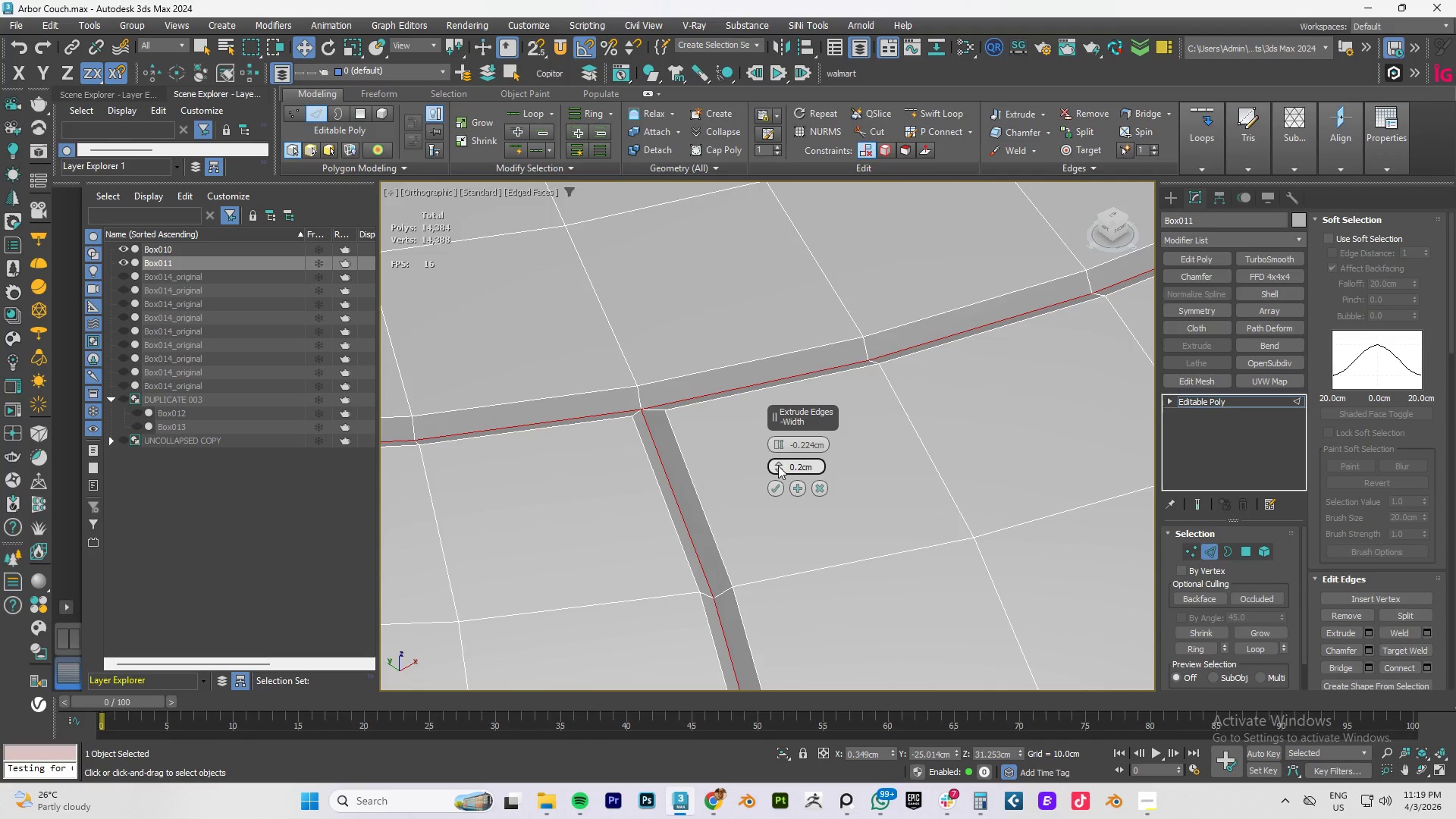 
left_click_drag(start_coordinate=[778, 466], to_coordinate=[777, 474])
 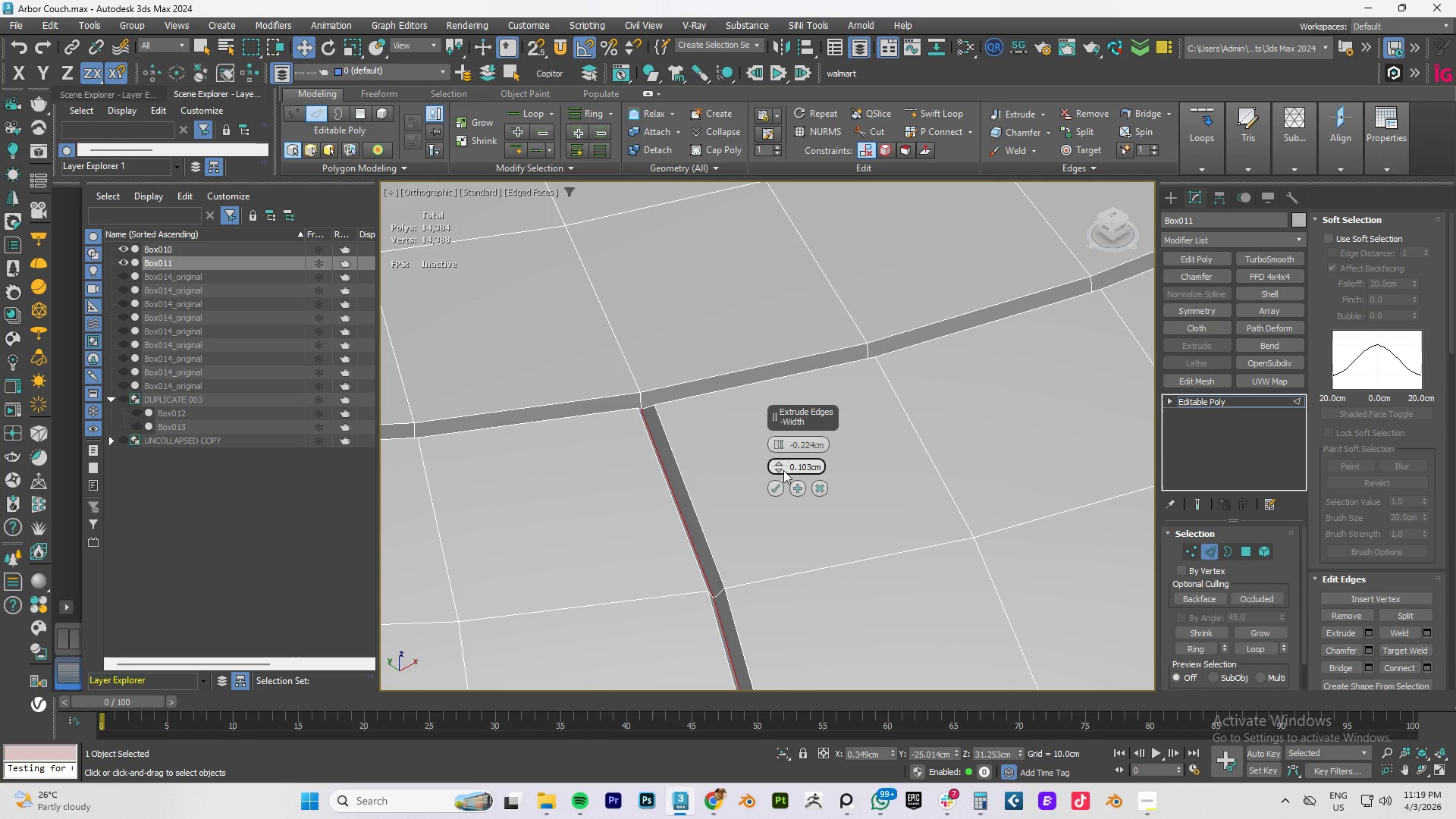 
hold_key(key=AltLeft, duration=0.72)
 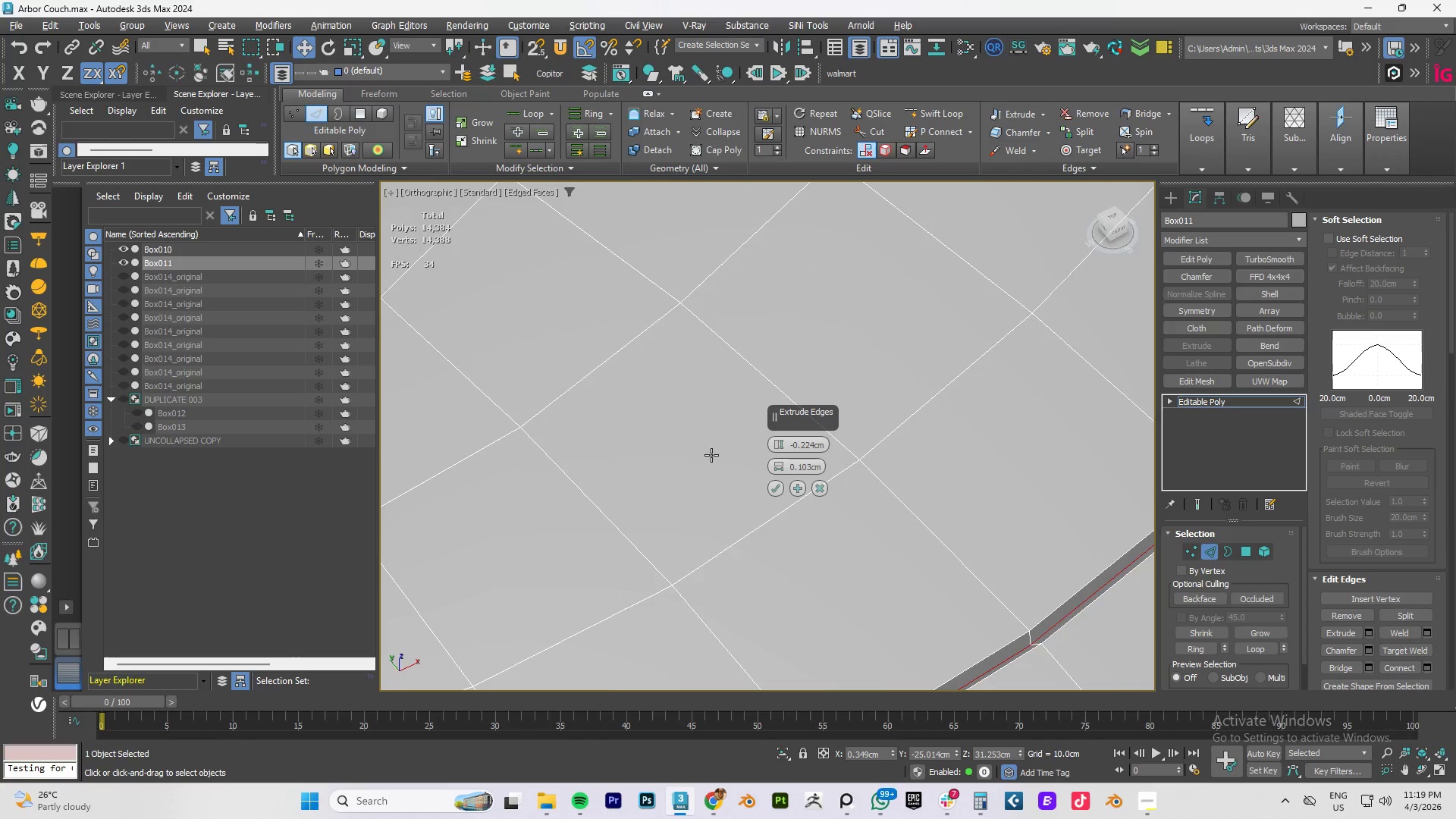 
scroll: coordinate [711, 455], scroll_direction: down, amount: 2.0
 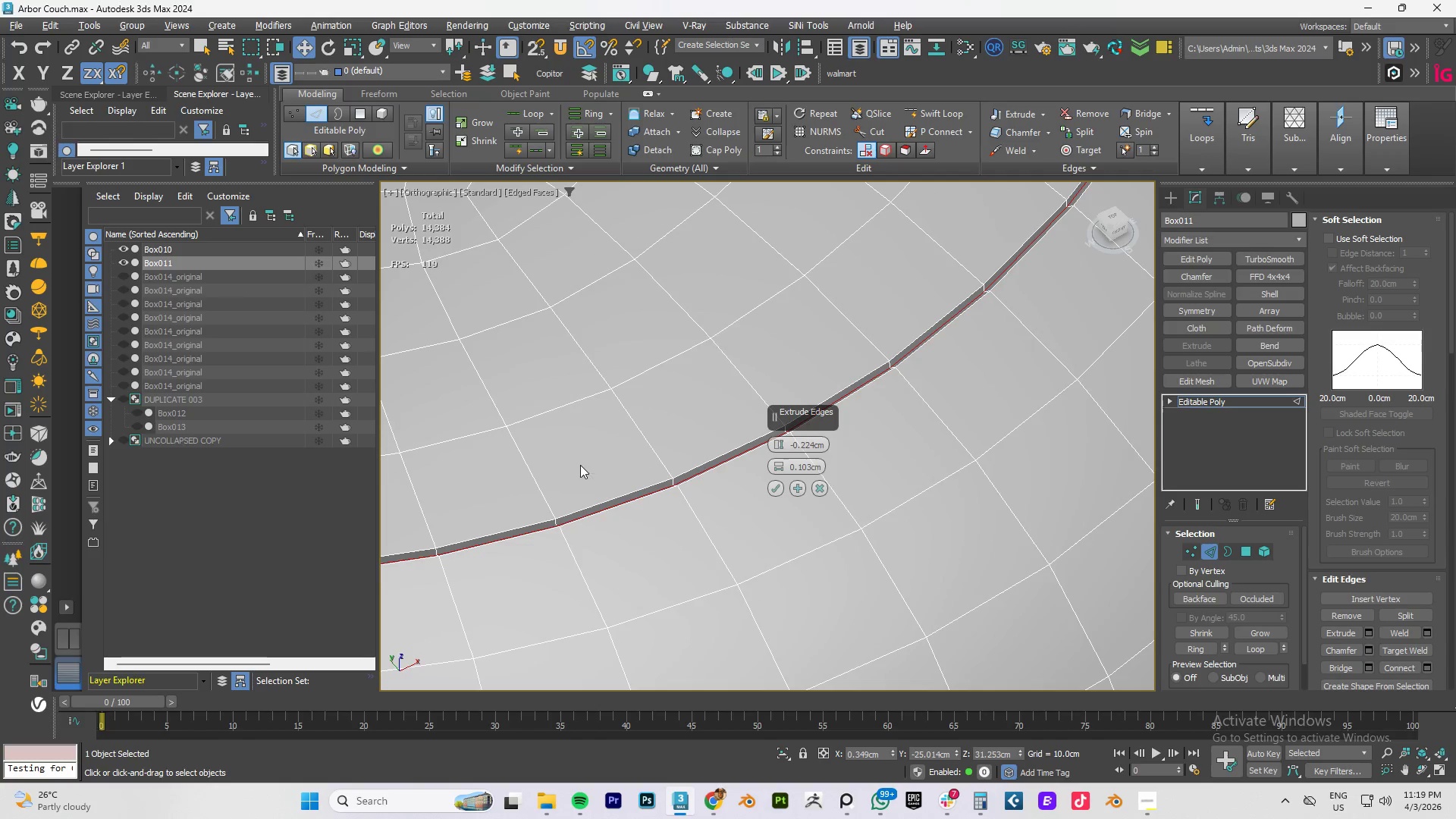 
scroll: coordinate [986, 340], scroll_direction: none, amount: 0.0
 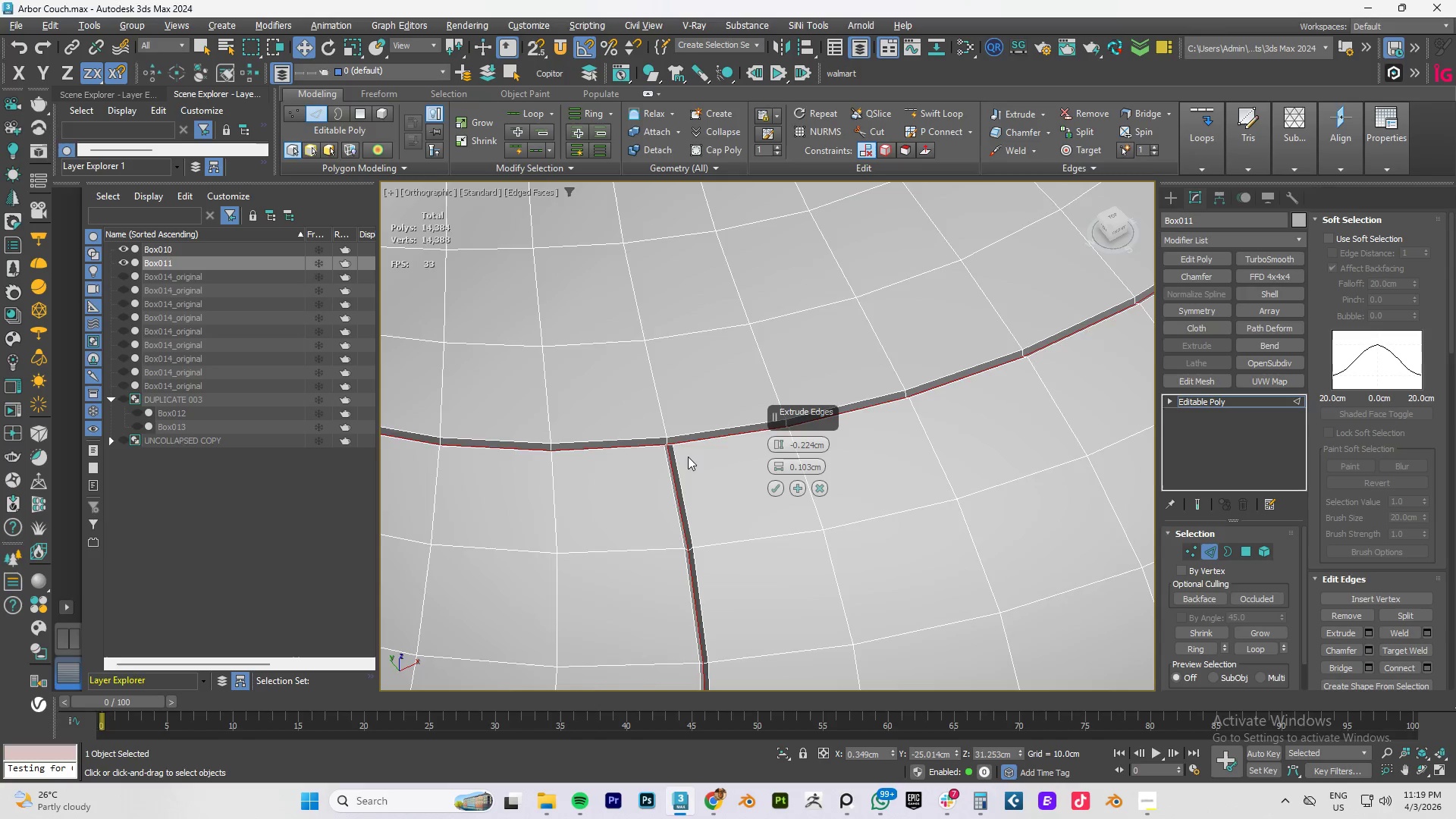 
scroll: coordinate [667, 441], scroll_direction: up, amount: 7.0
 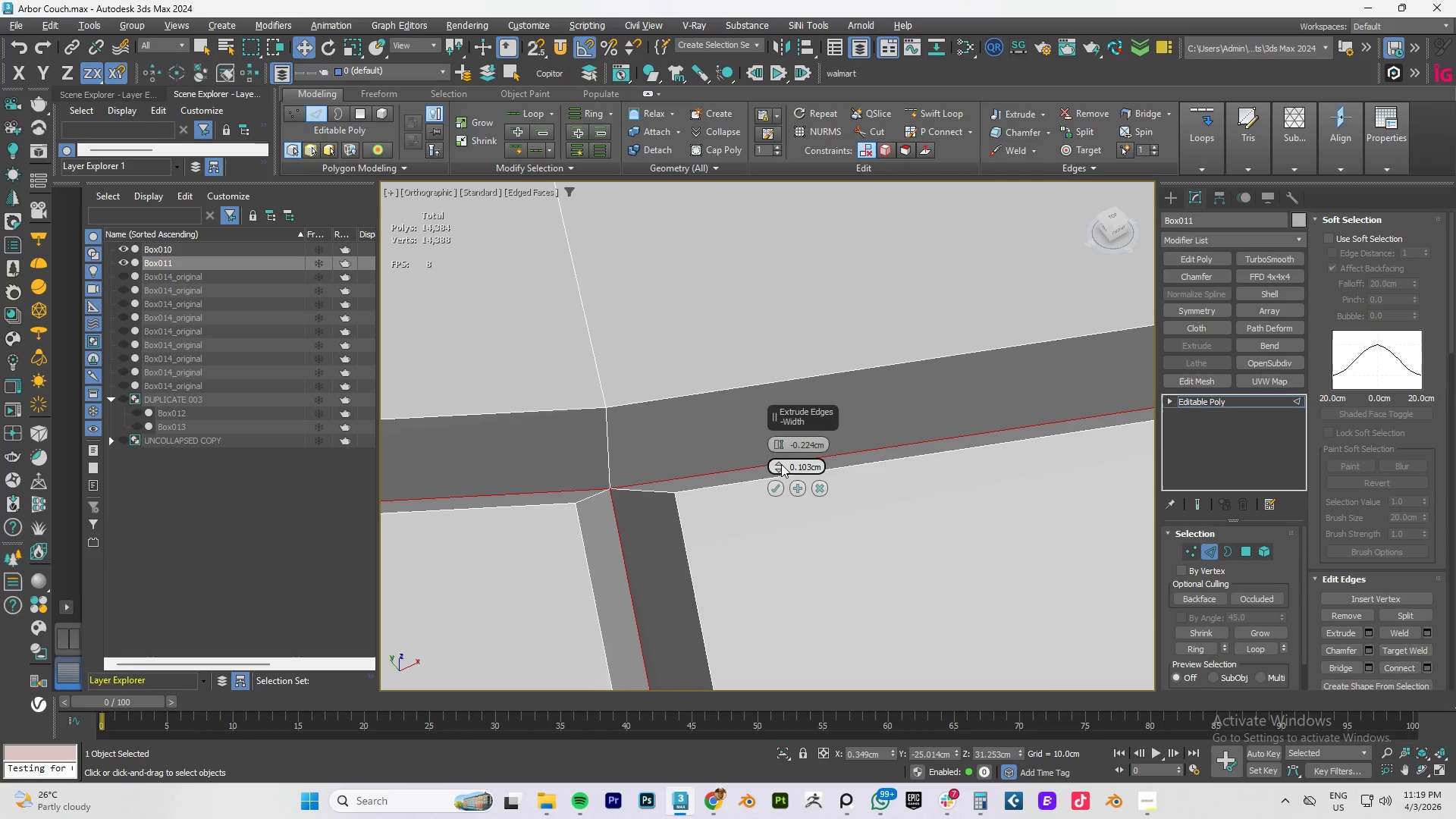 
double_click([781, 464])
 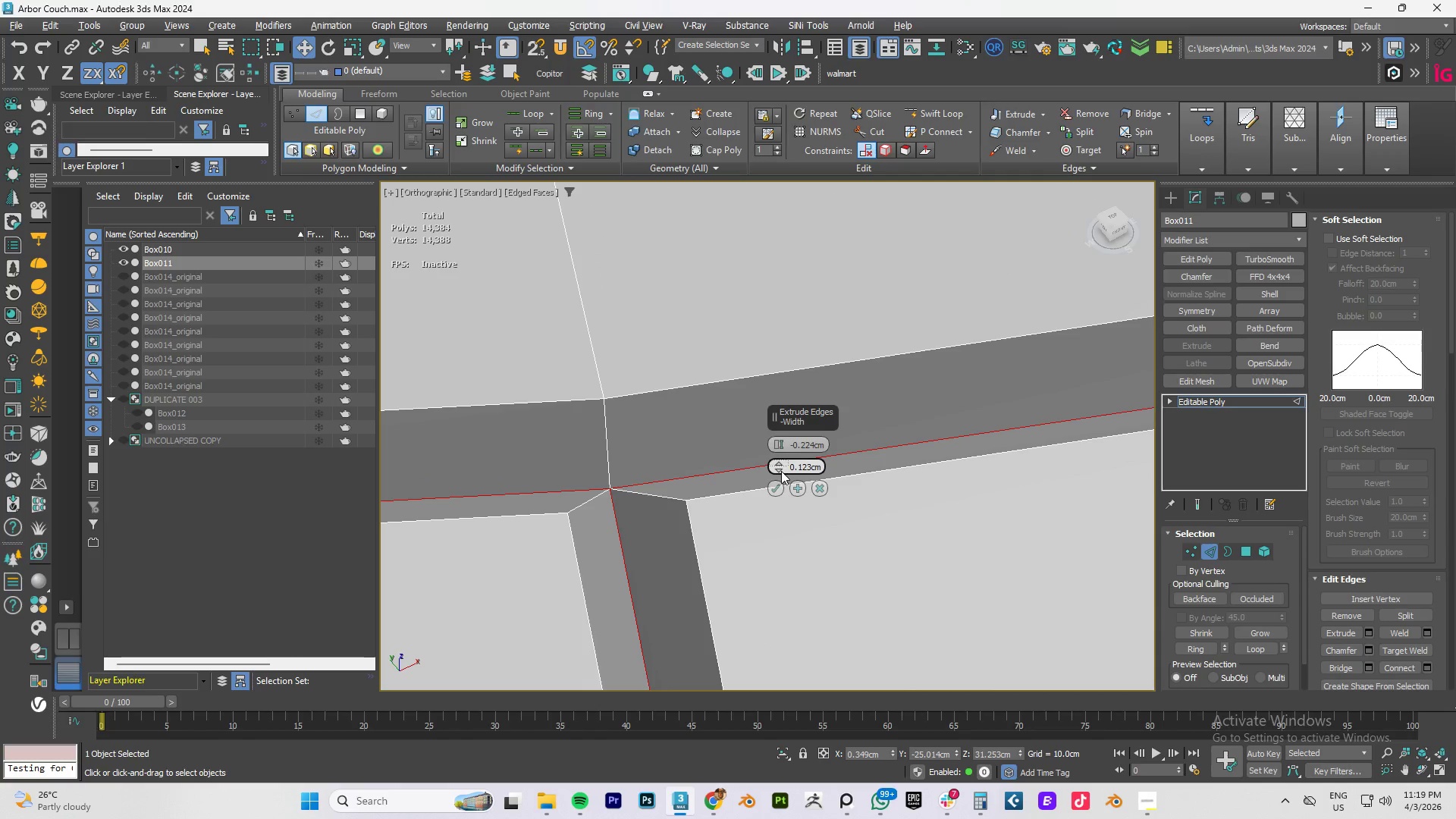 
double_click([781, 471])
 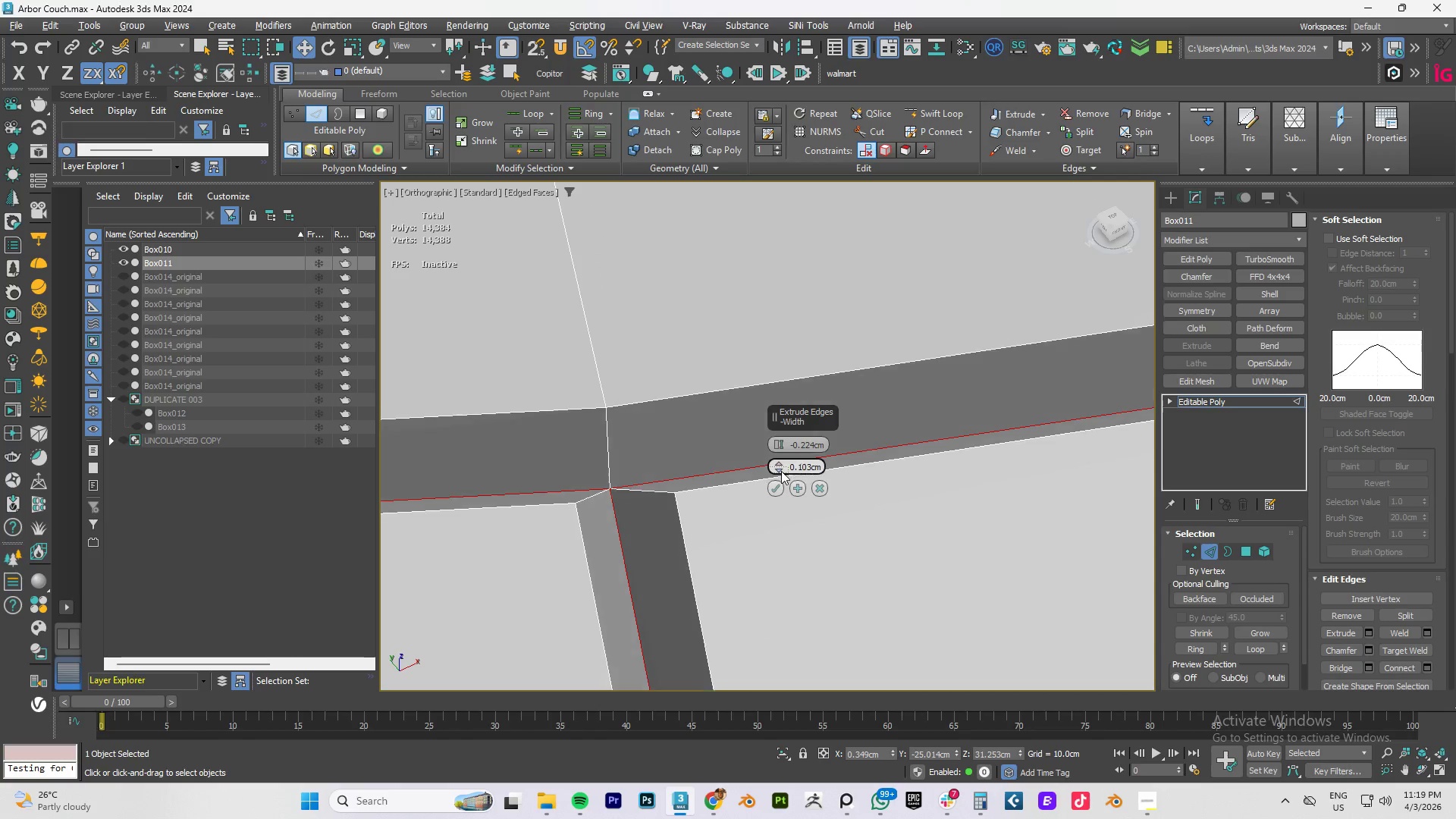 
triple_click([781, 471])
 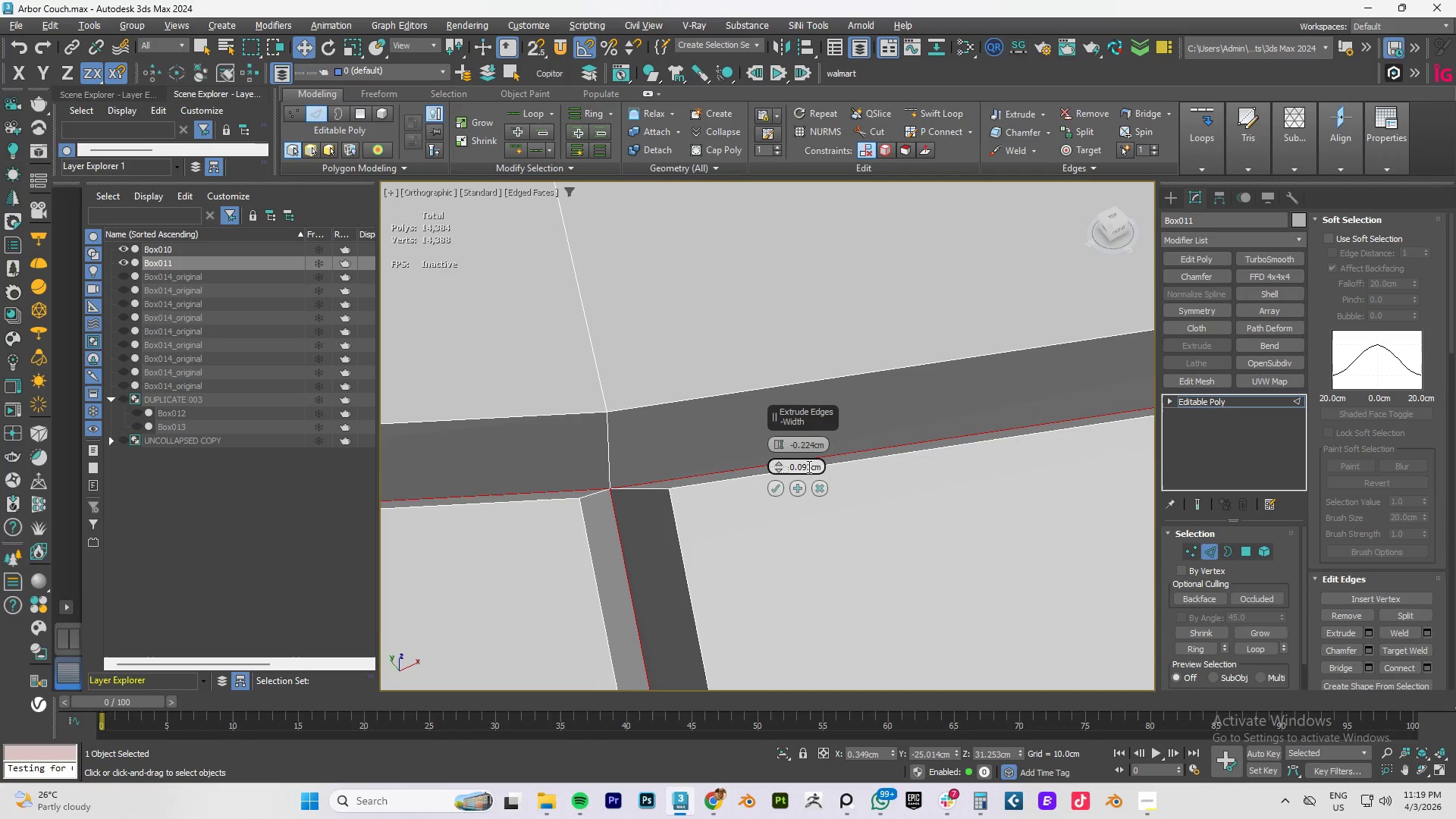 
left_click_drag(start_coordinate=[802, 468], to_coordinate=[936, 469])
 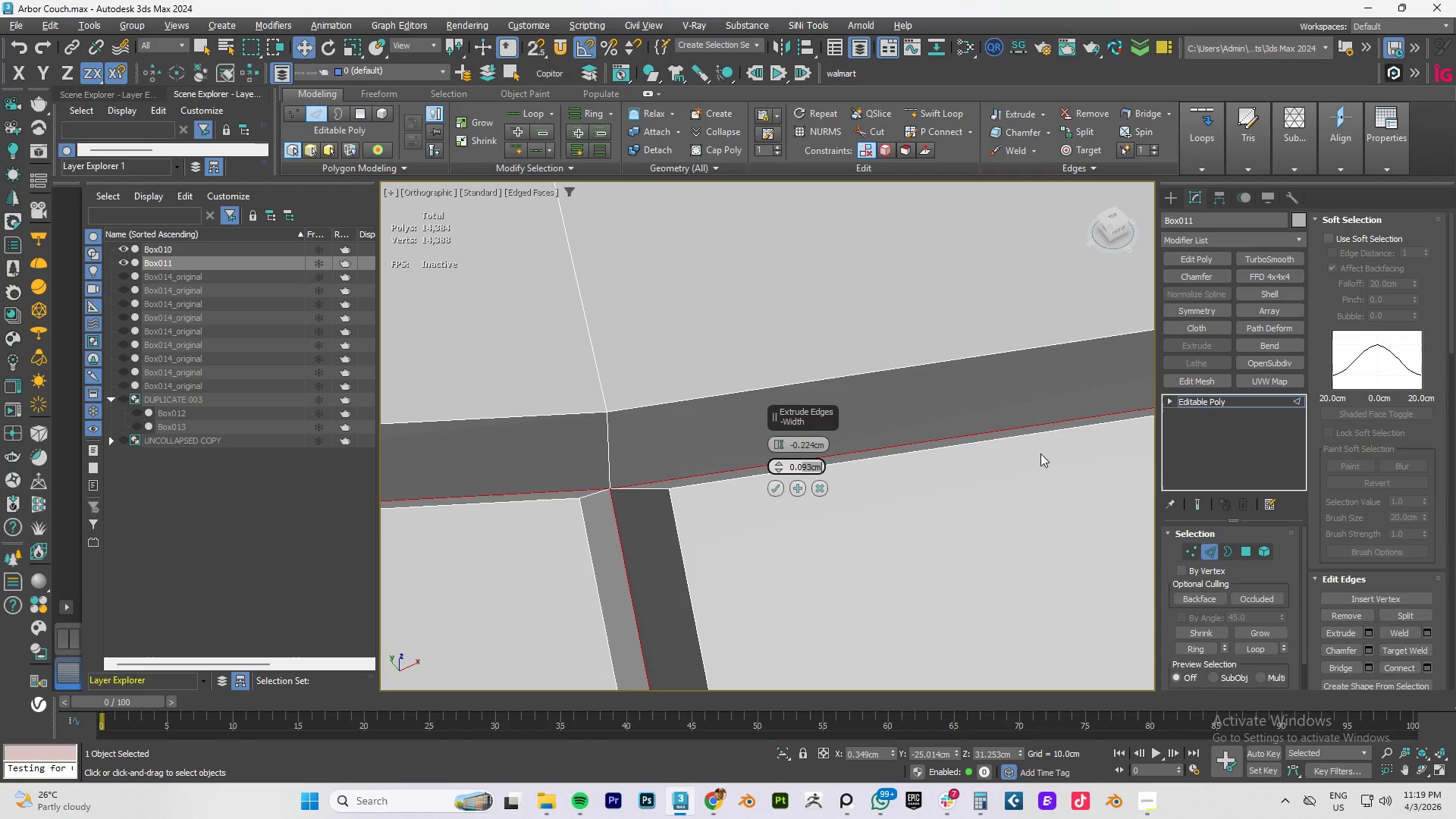 
key(Numpad7)
 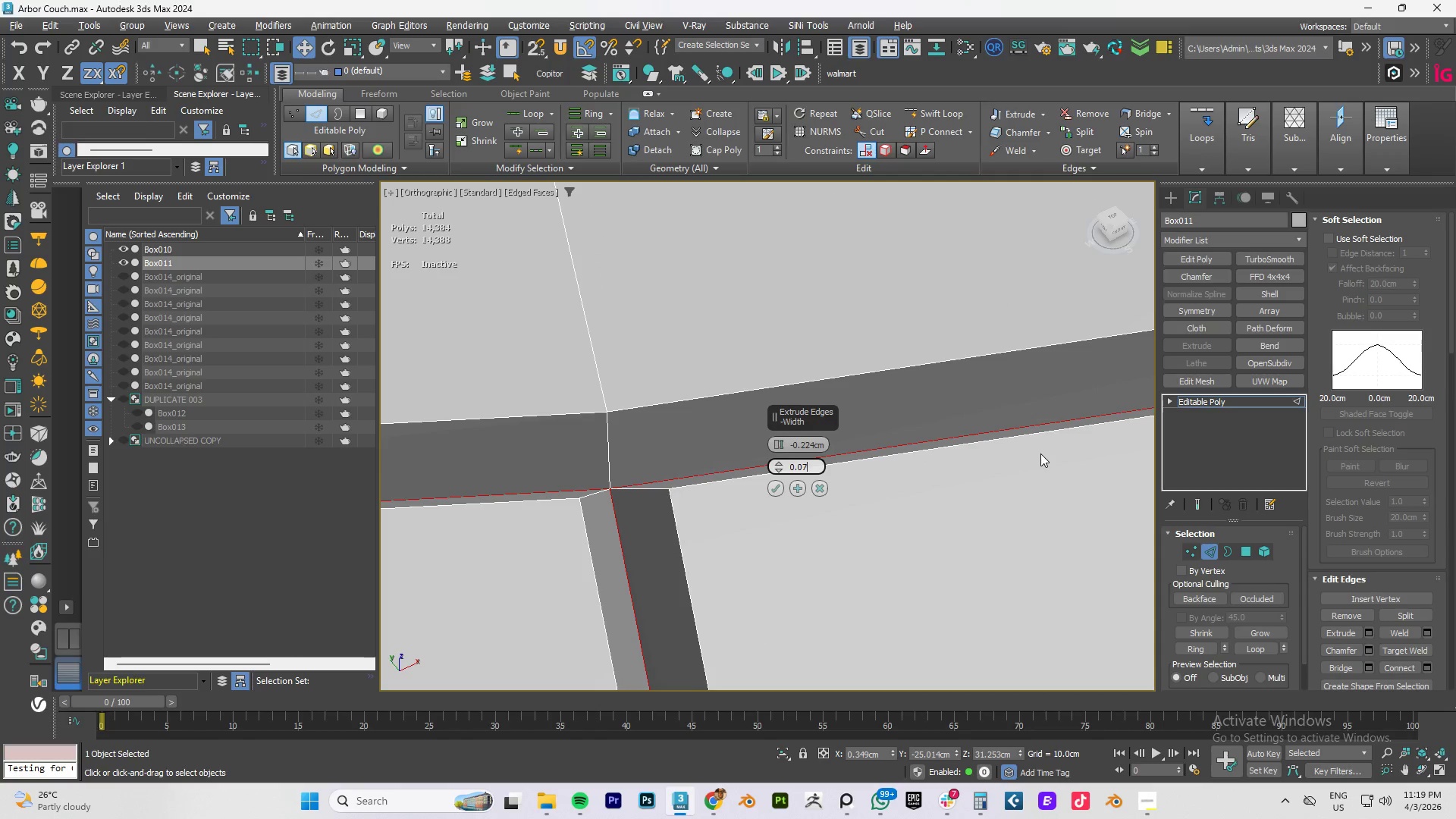 
key(NumpadEnter)
 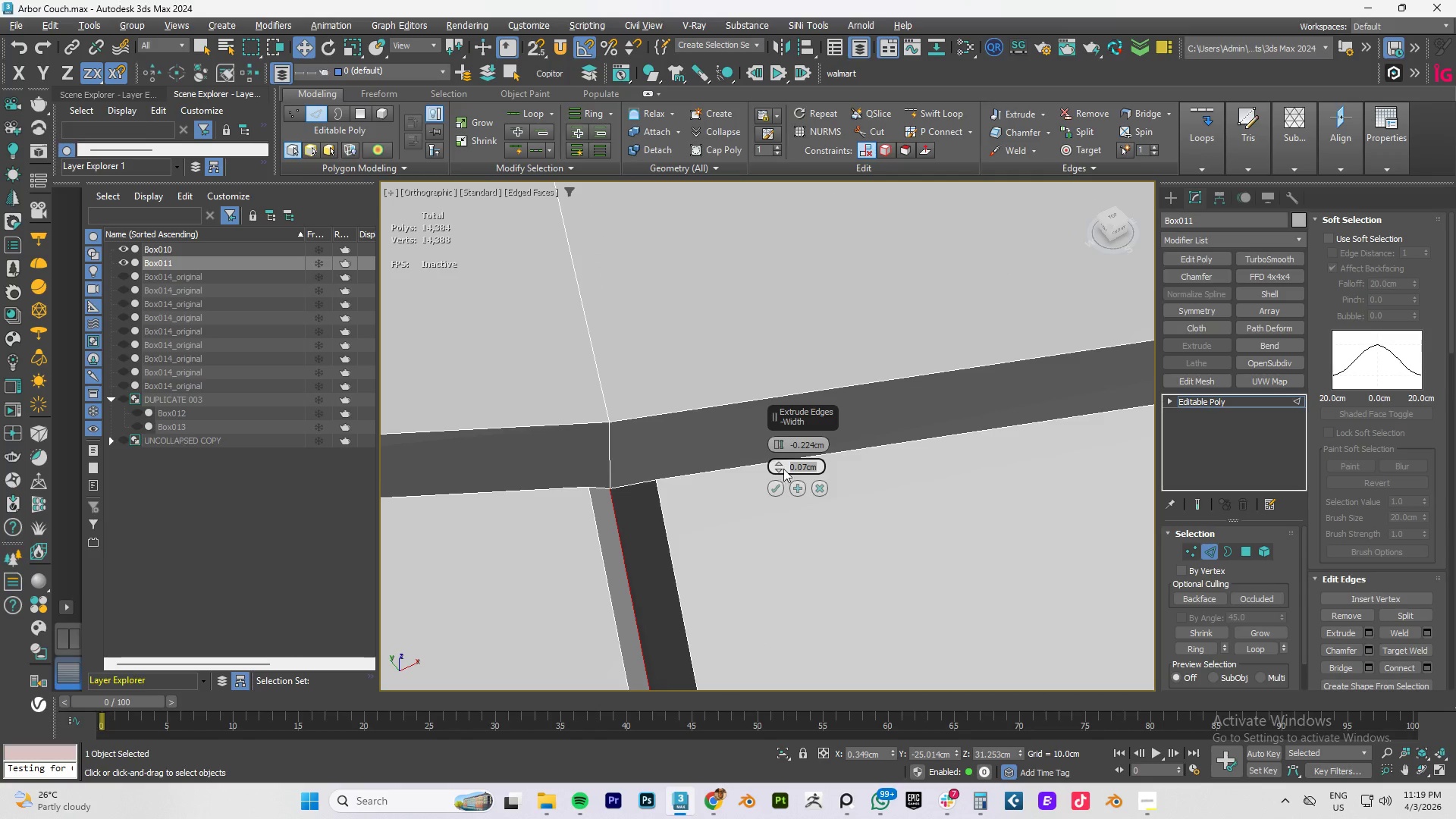 
left_click([792, 487])
 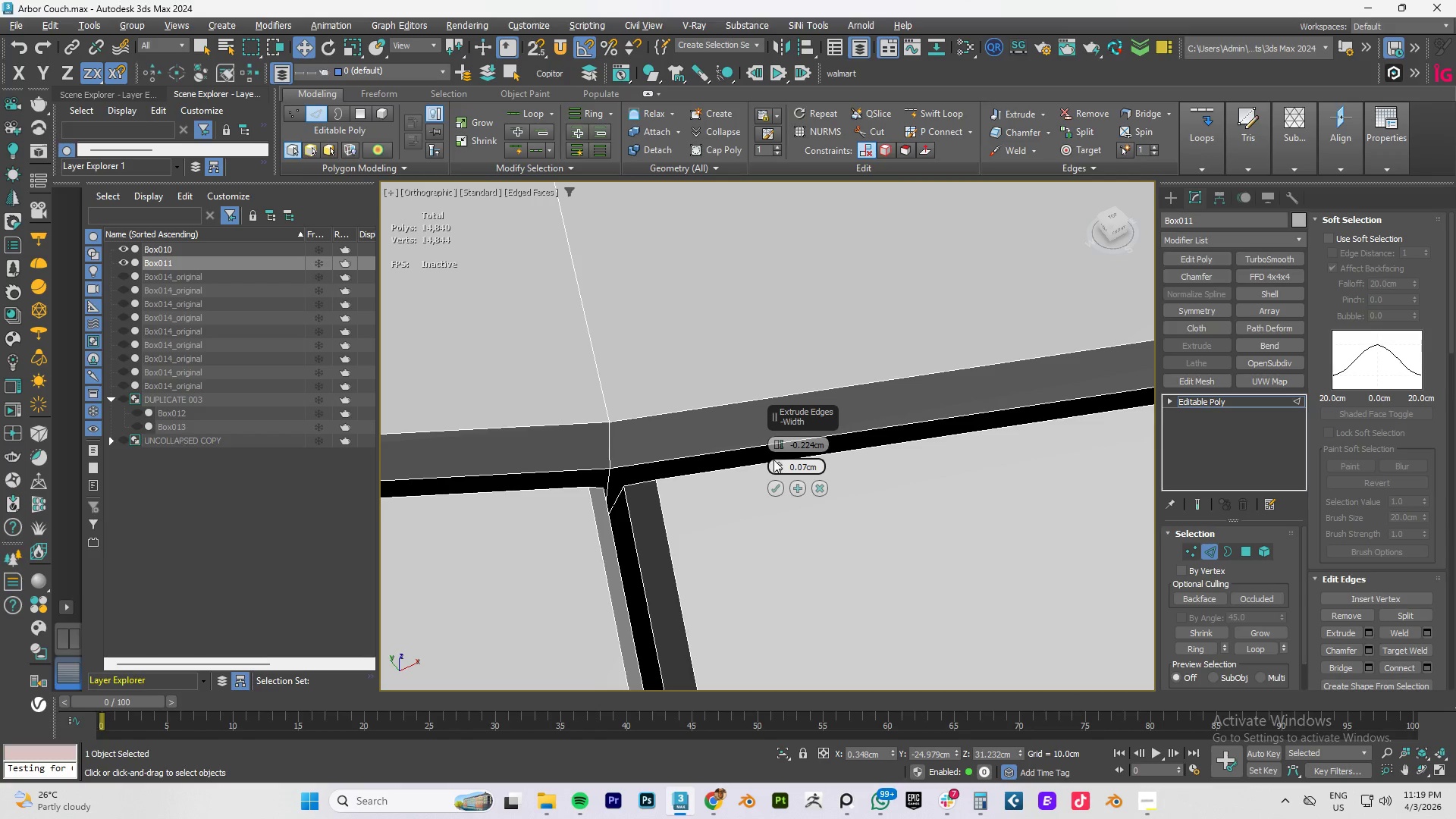 
left_click_drag(start_coordinate=[776, 470], to_coordinate=[785, 488])
 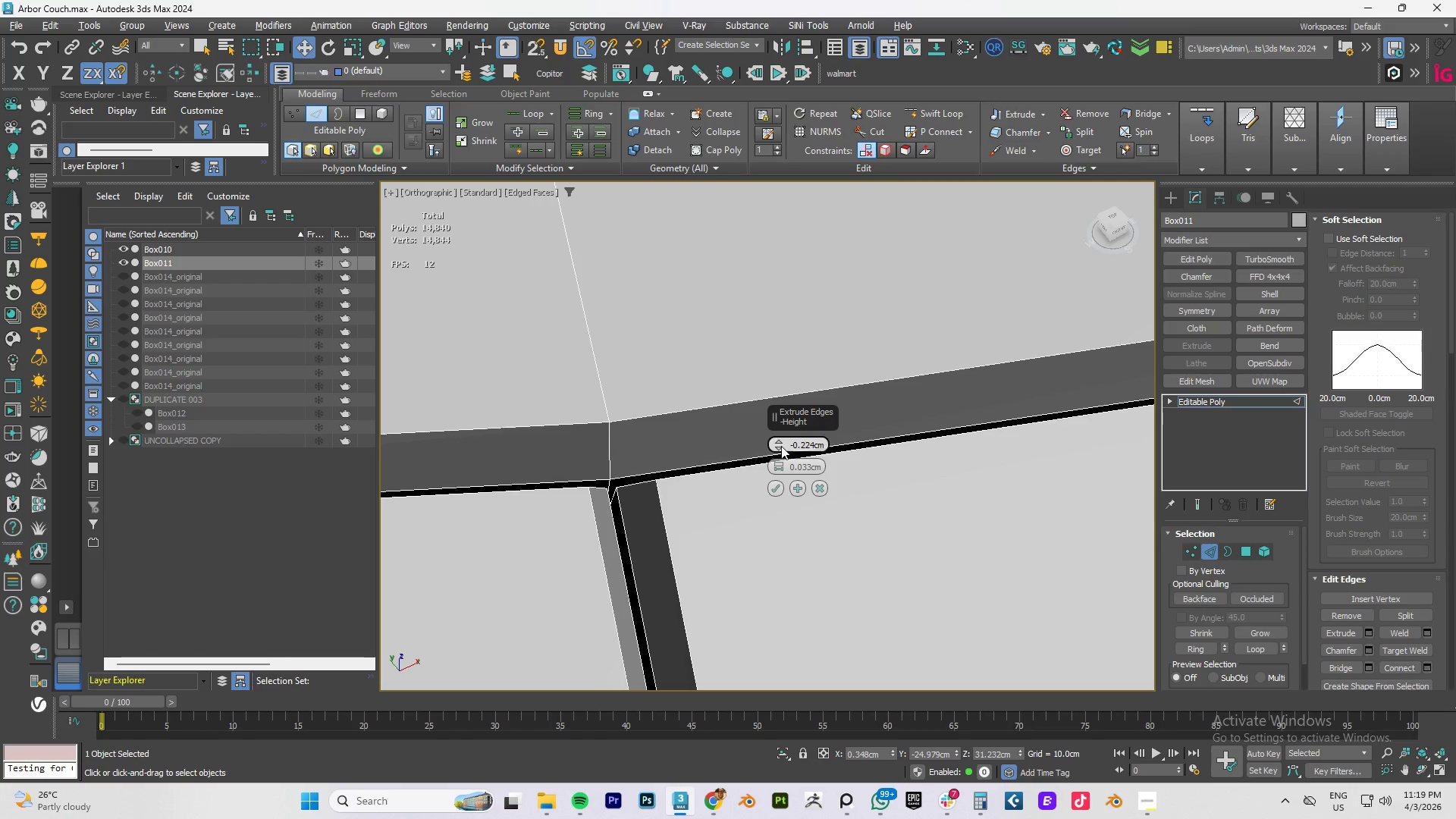 
left_click_drag(start_coordinate=[780, 444], to_coordinate=[819, 328])
 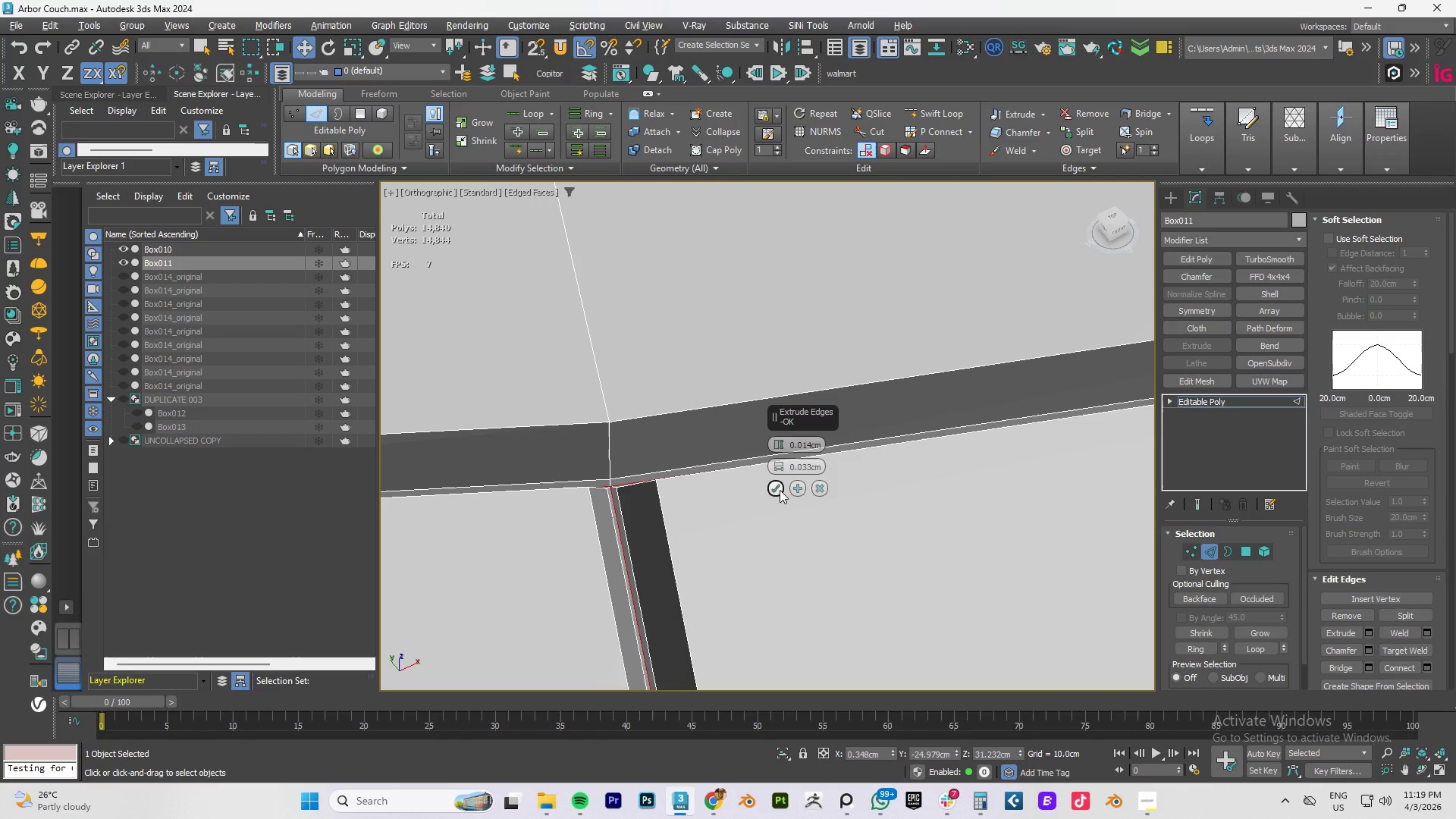 
left_click([776, 490])
 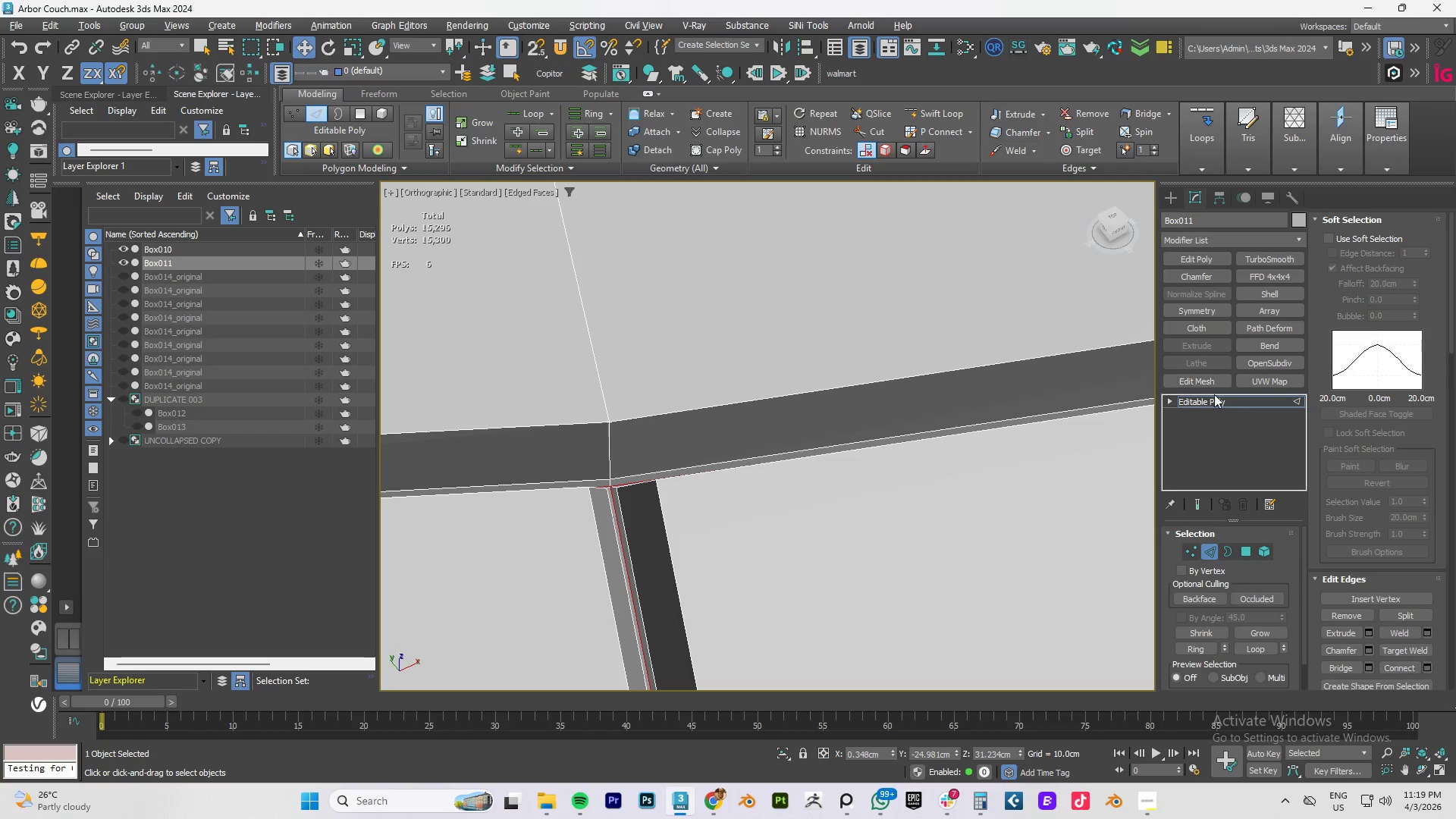 
left_click([1213, 399])
 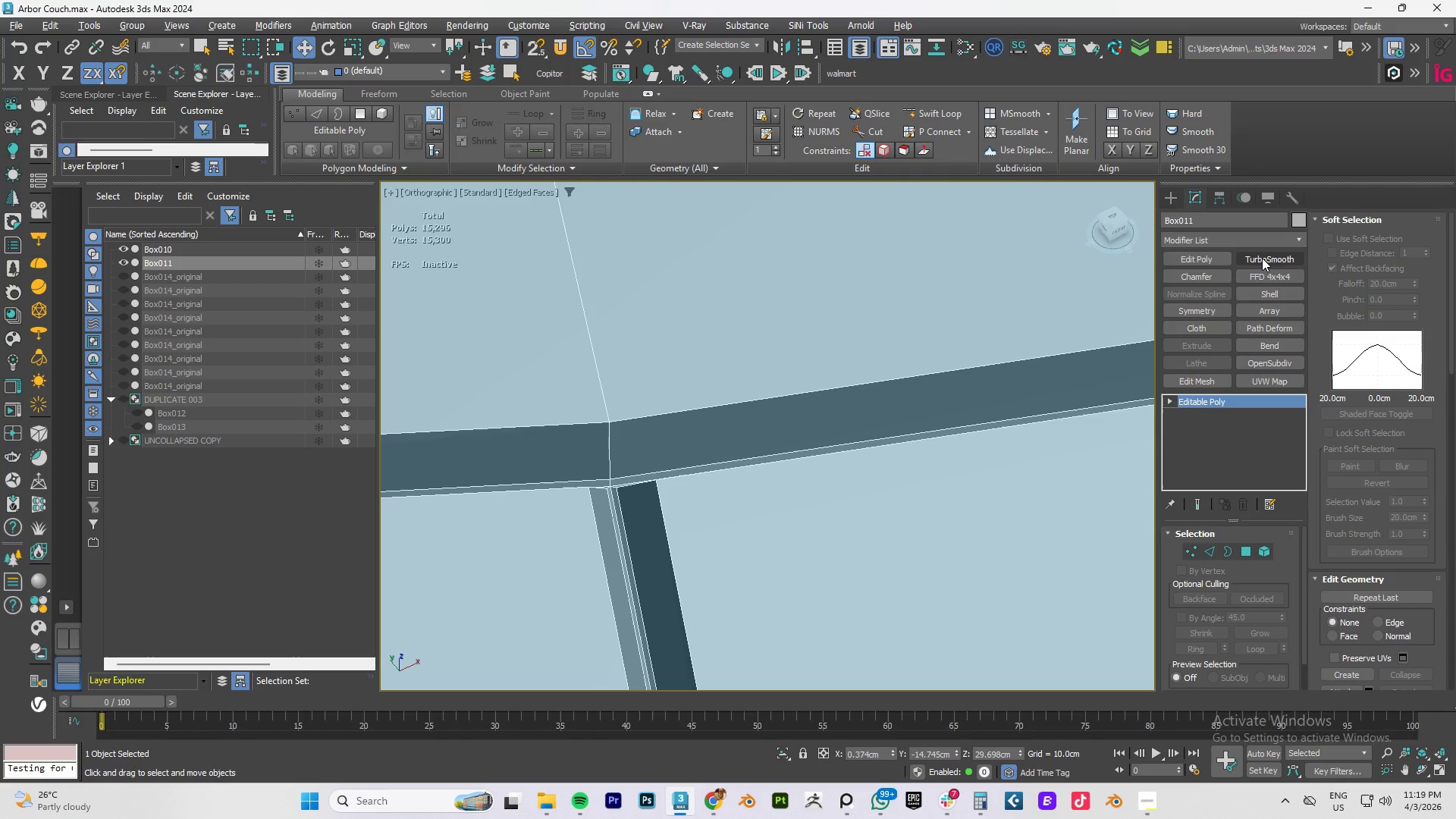 
left_click([1262, 258])
 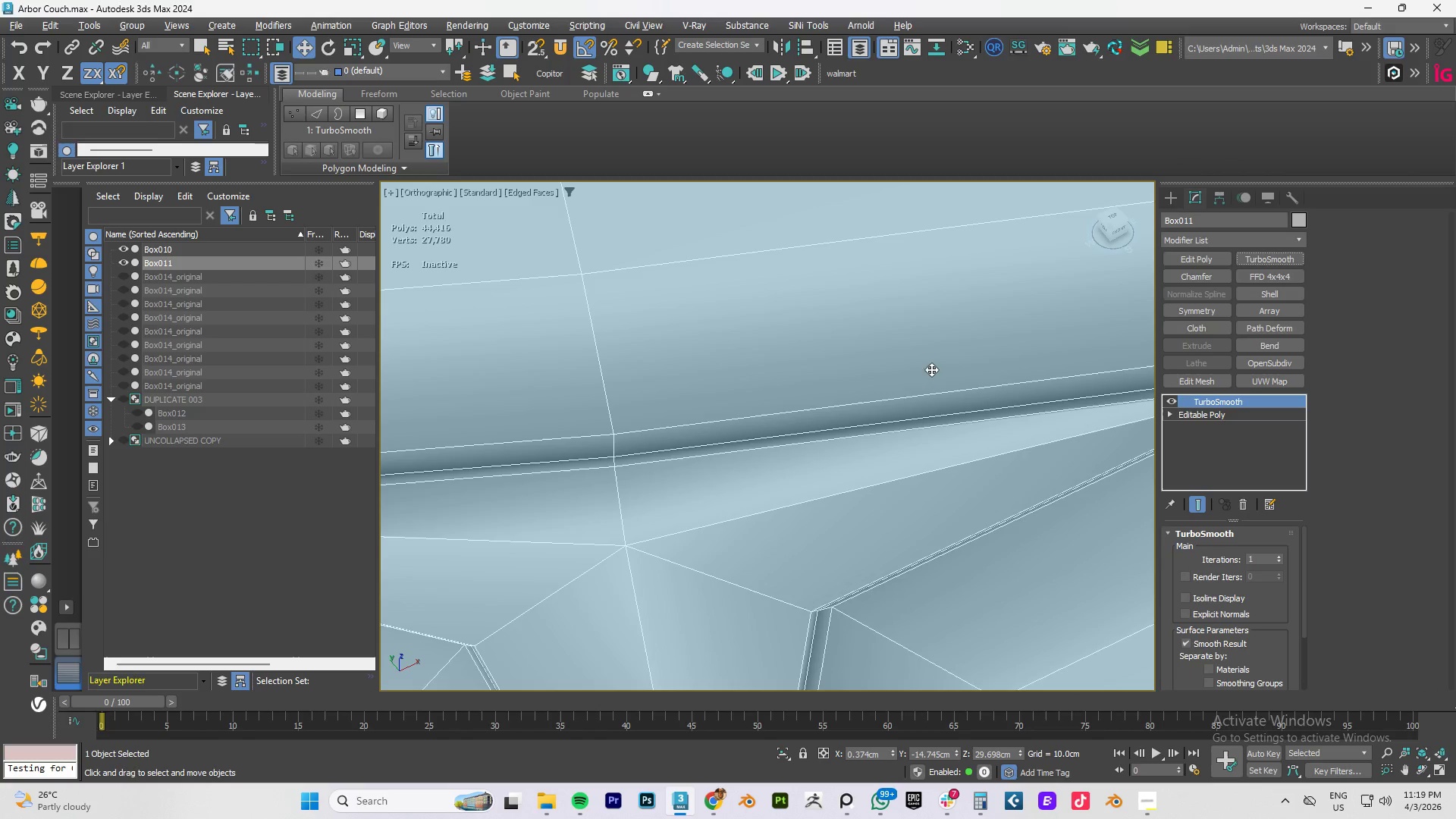 
scroll: coordinate [926, 375], scroll_direction: down, amount: 9.0
 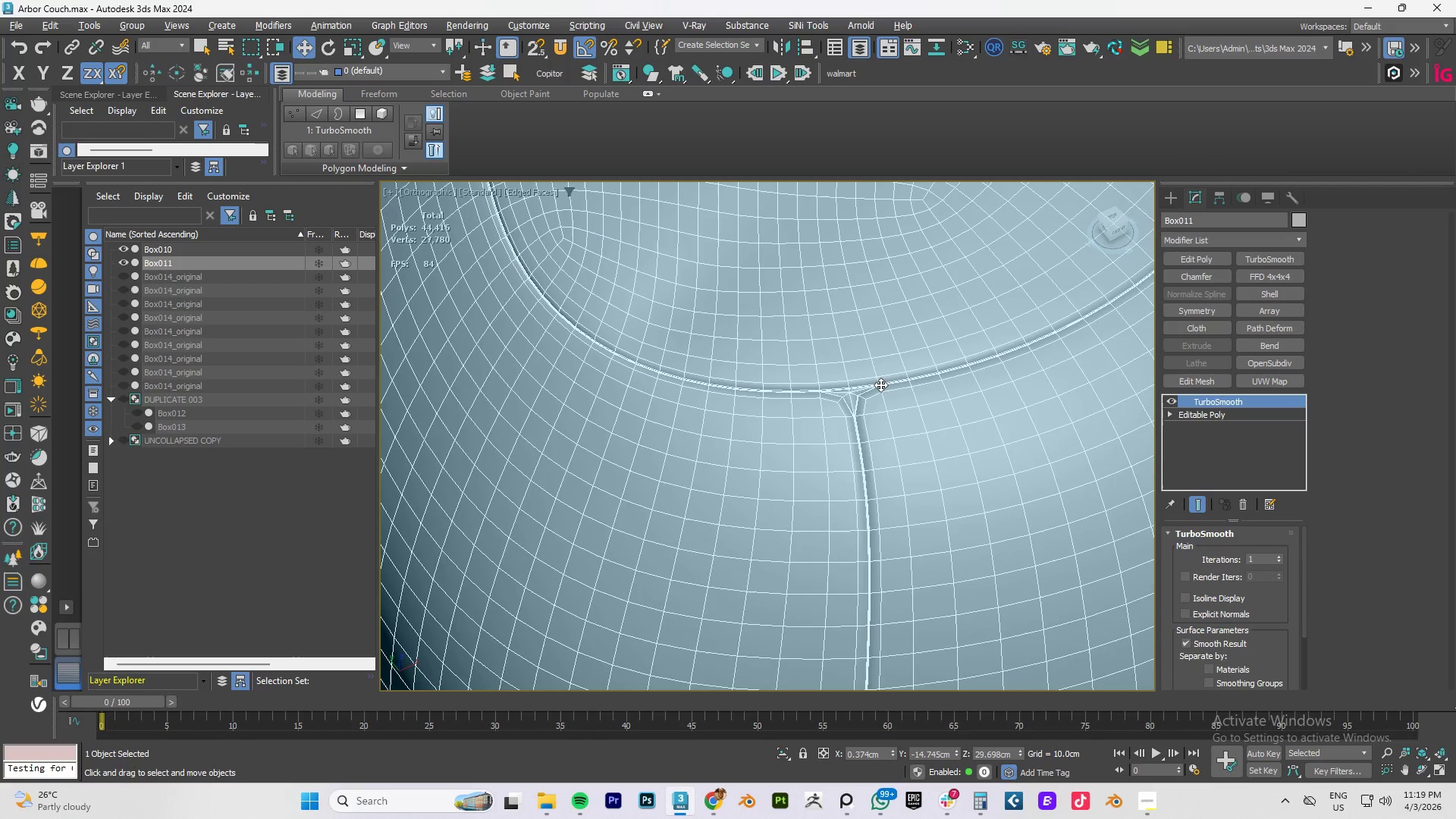 
key(F4)
 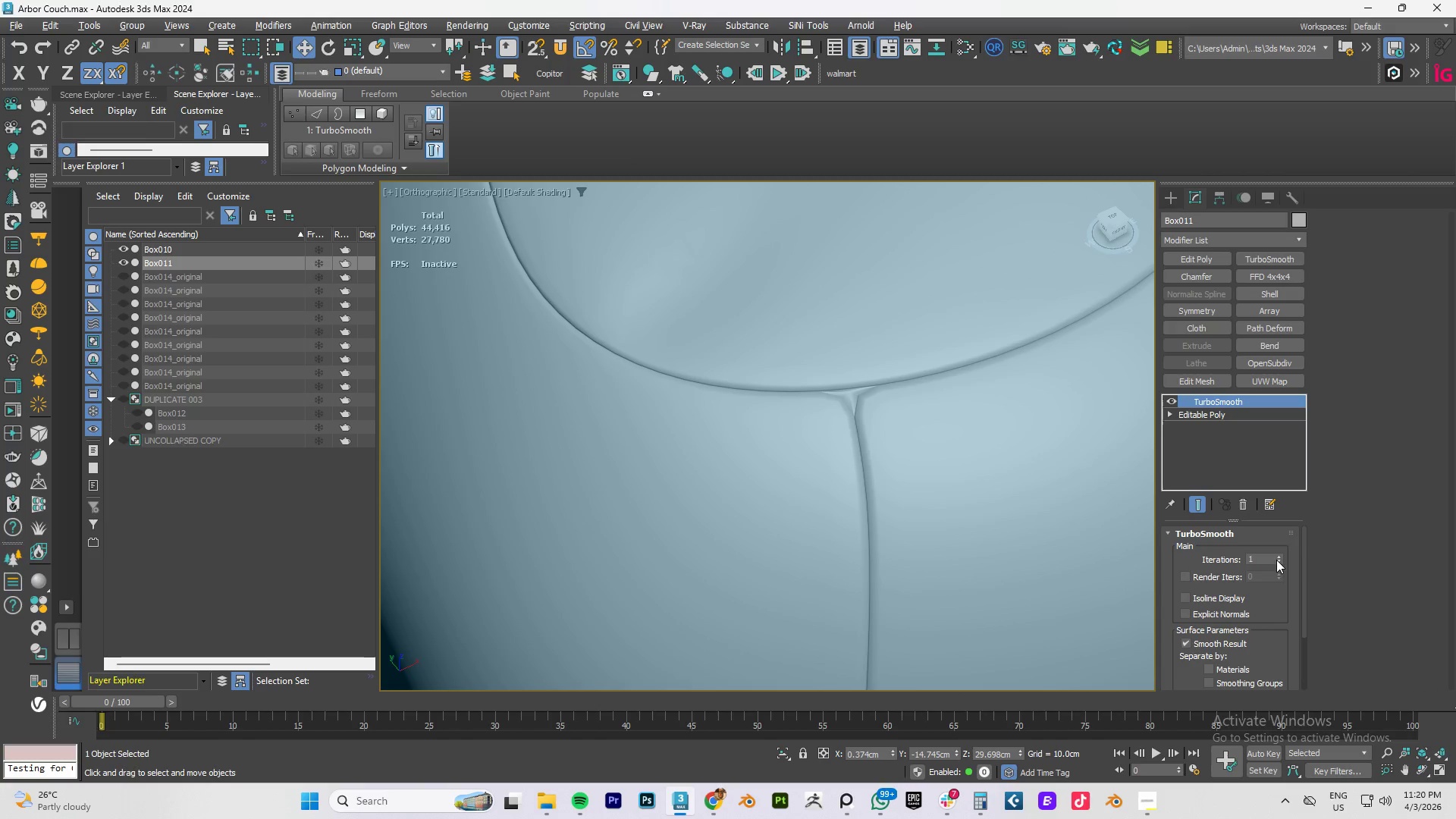 
left_click([1278, 557])
 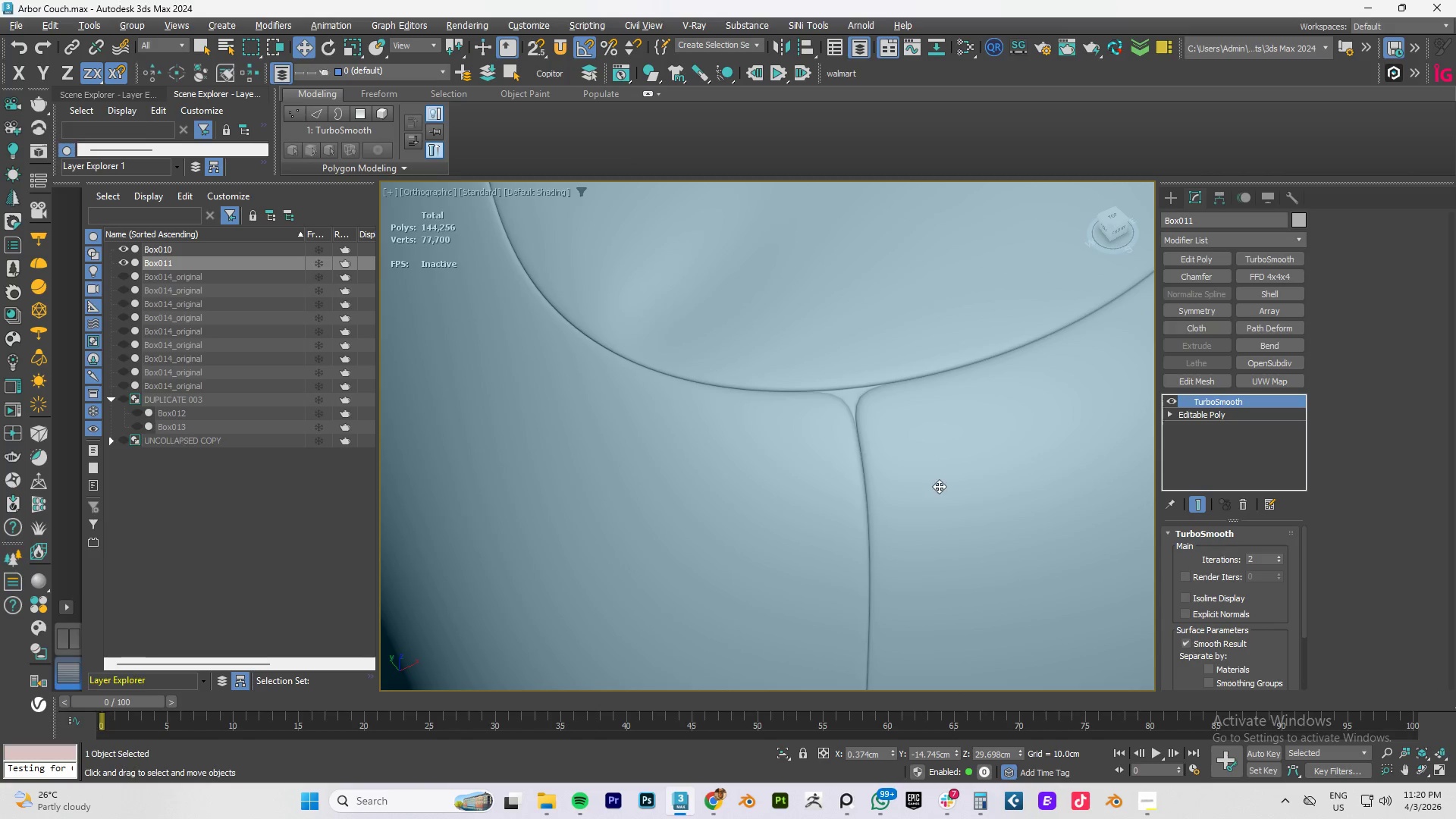 
hold_key(key=AltLeft, duration=0.58)
 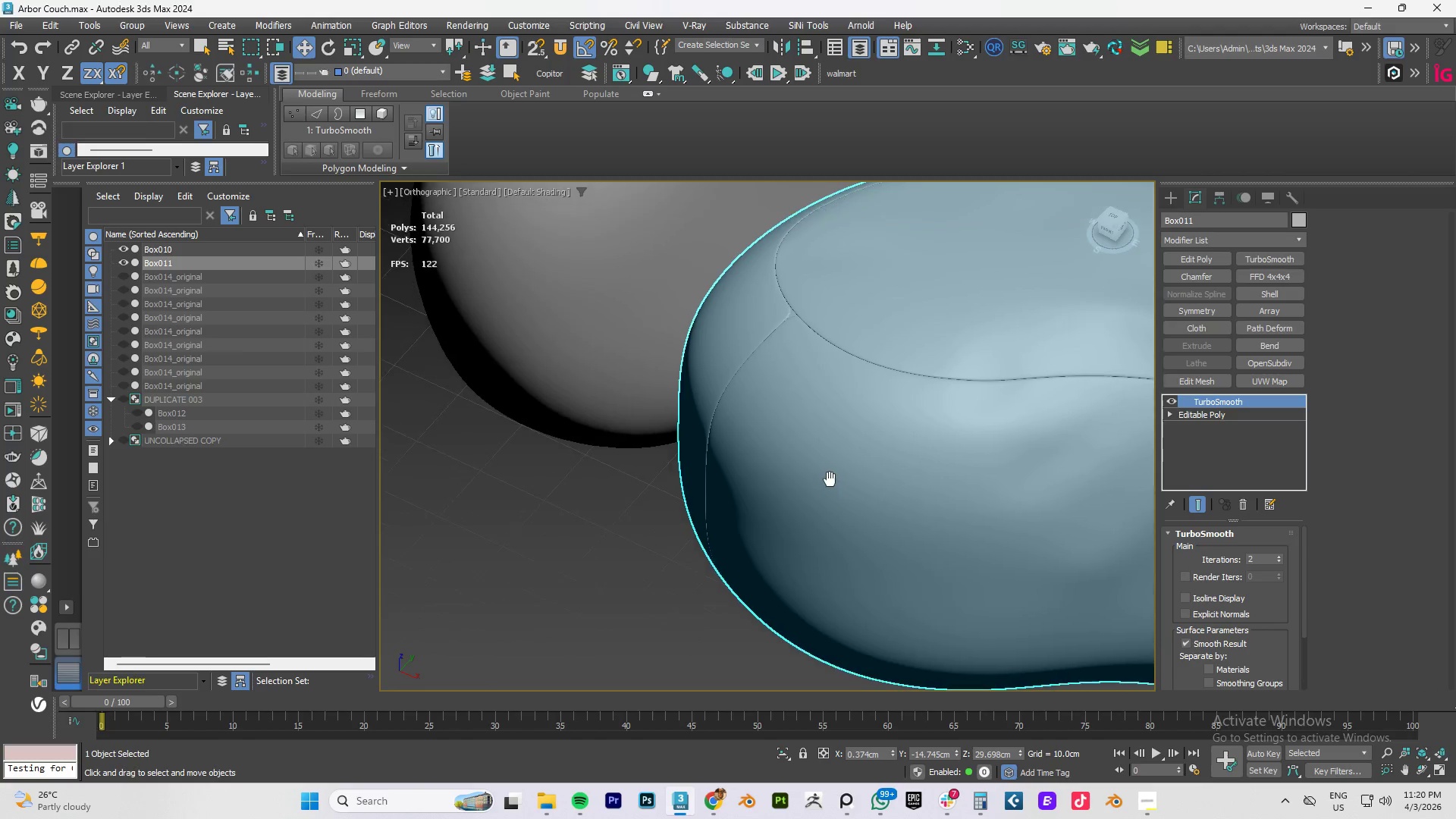 
scroll: coordinate [887, 460], scroll_direction: down, amount: 3.0
 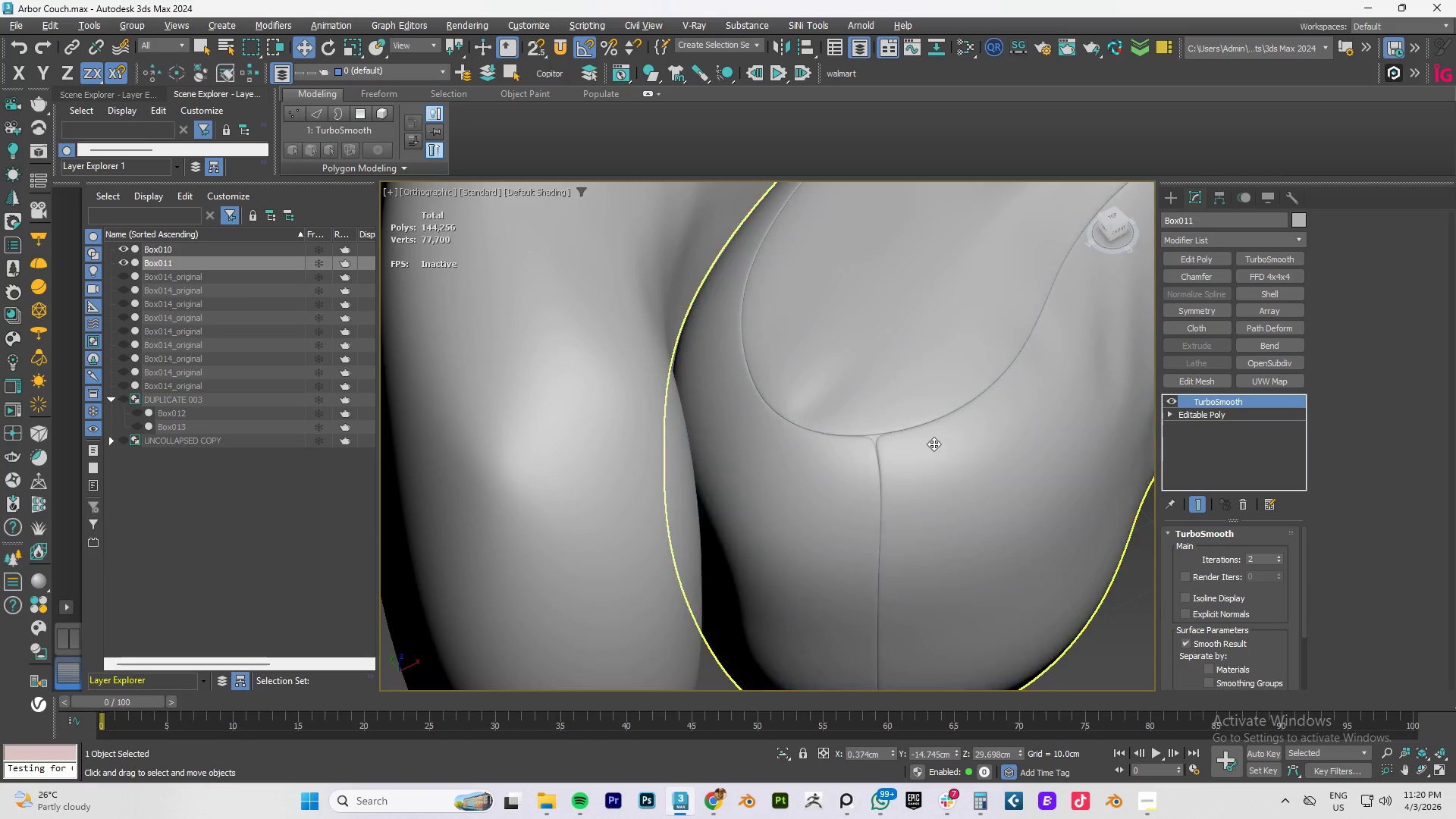 
scroll: coordinate [795, 428], scroll_direction: up, amount: 6.0
 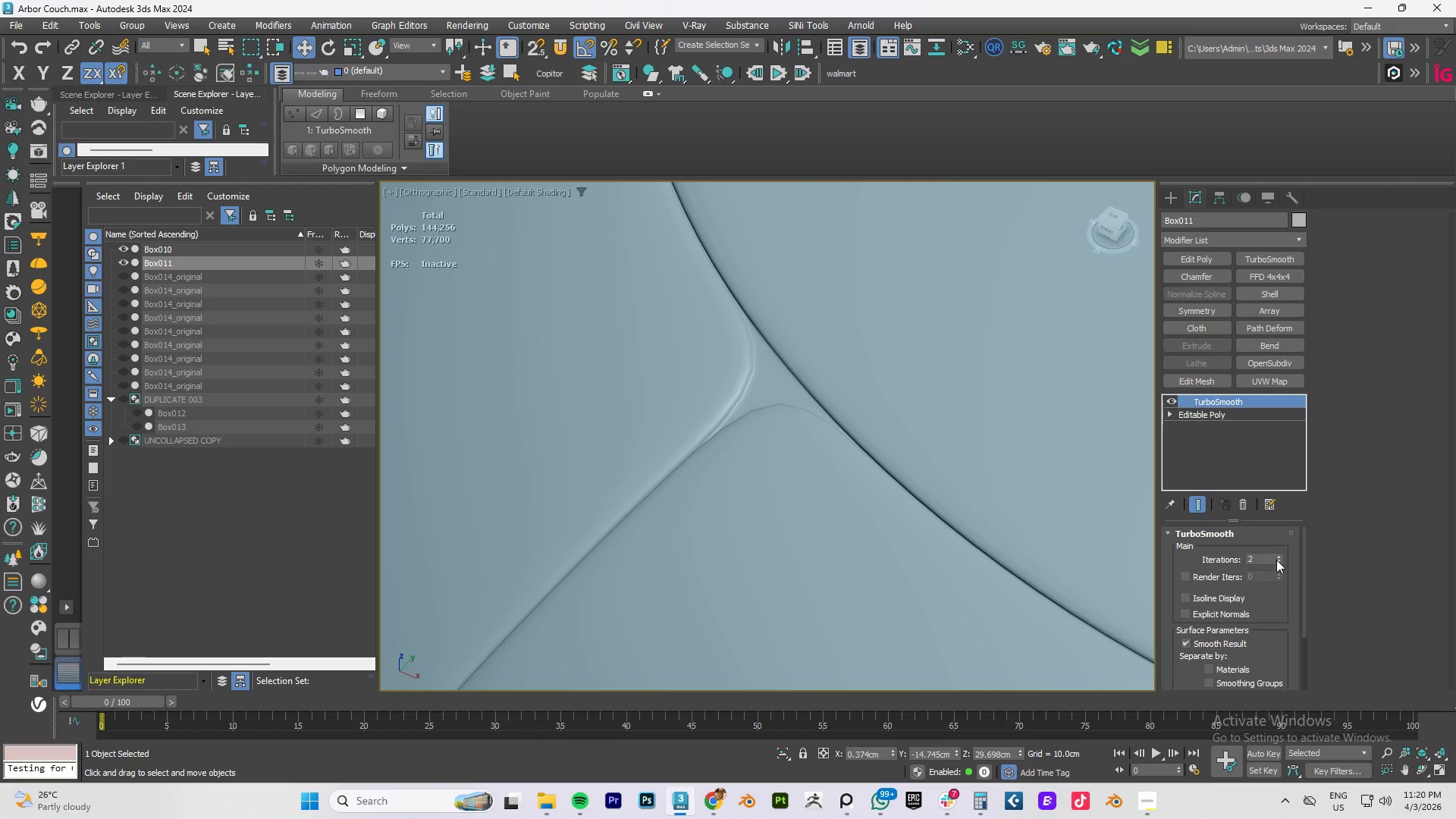 
left_click([1281, 555])
 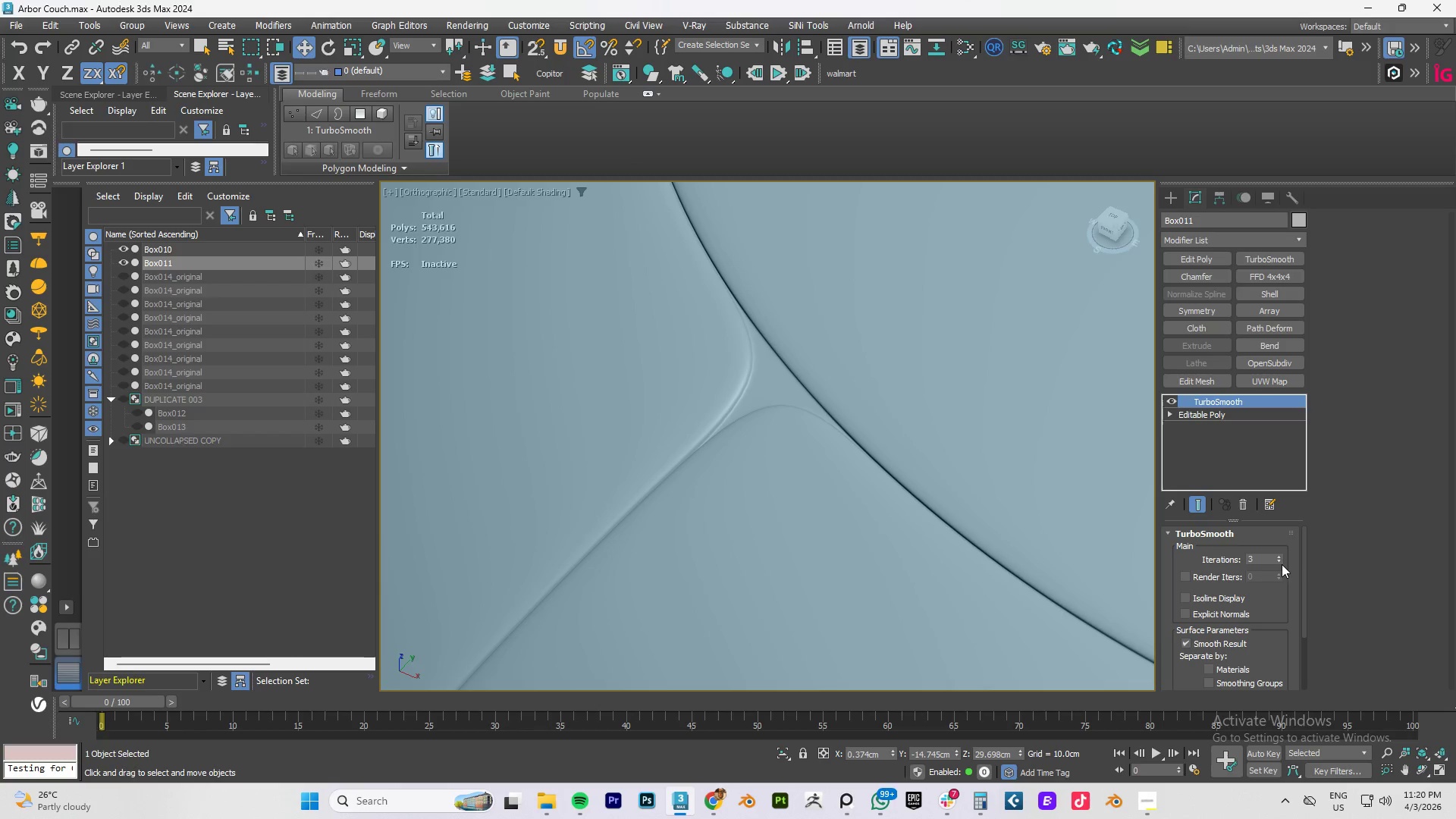 
double_click([1280, 561])
 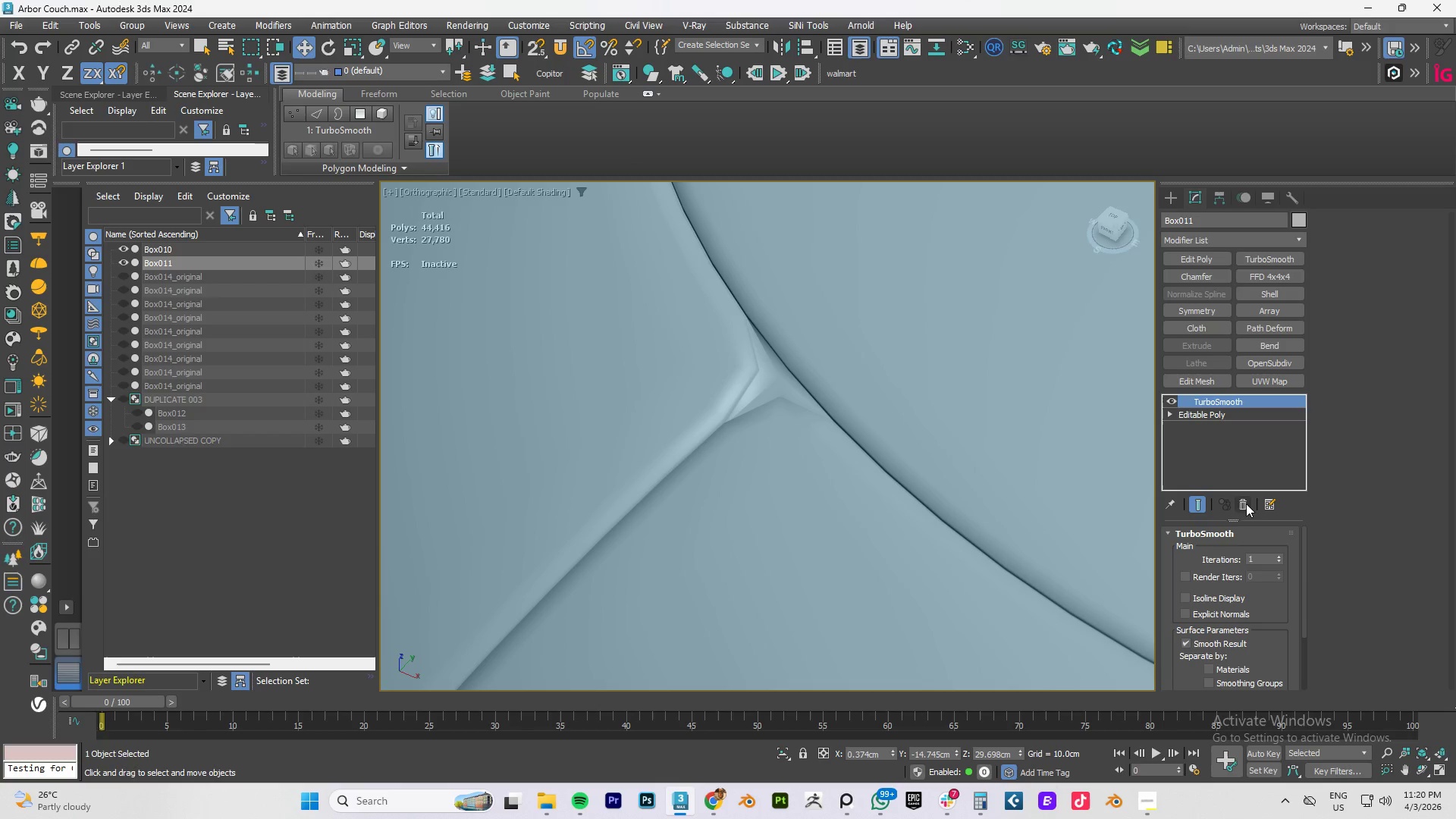 
key(Control+Z)
 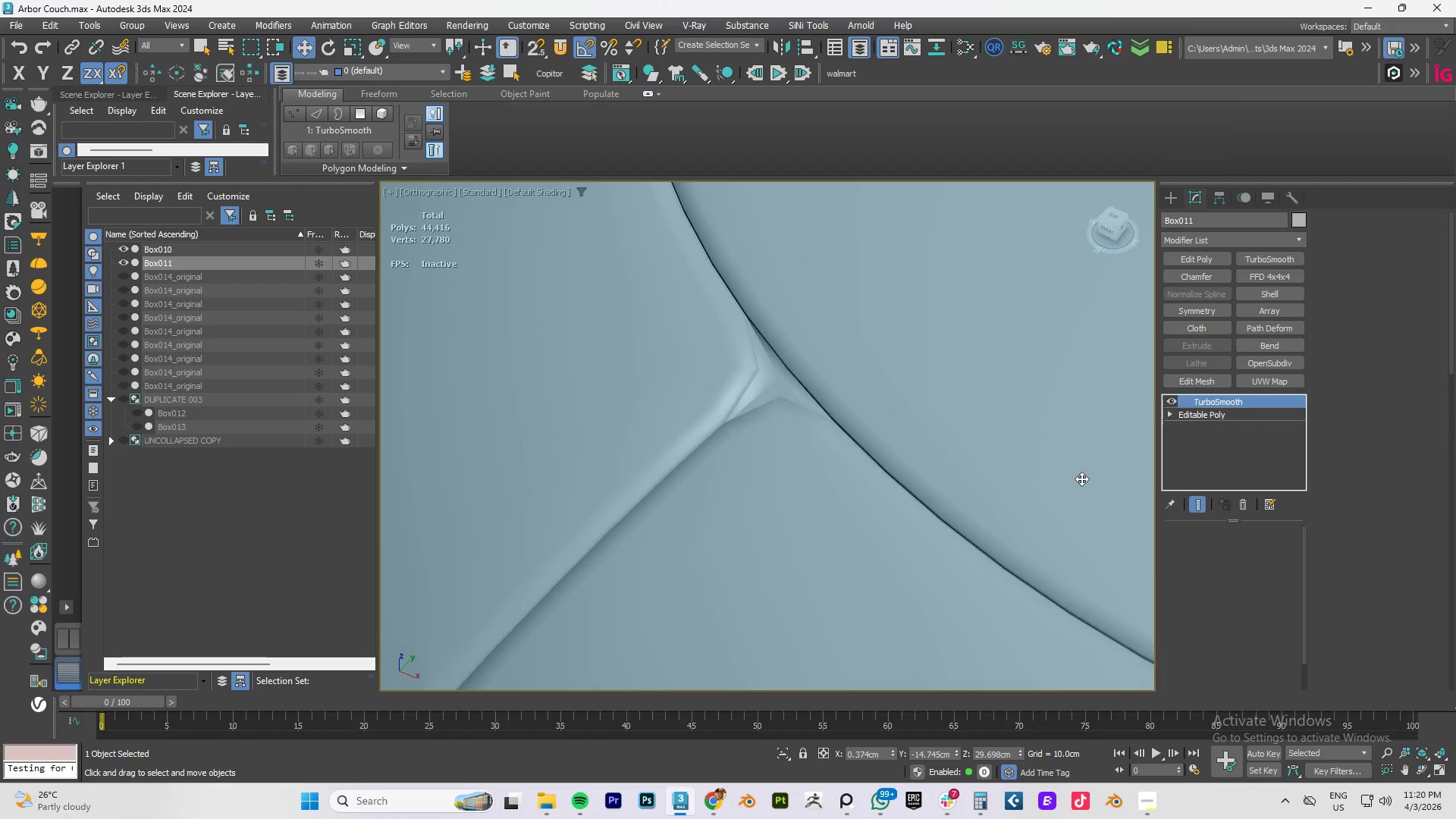 
key(Control+Z)
 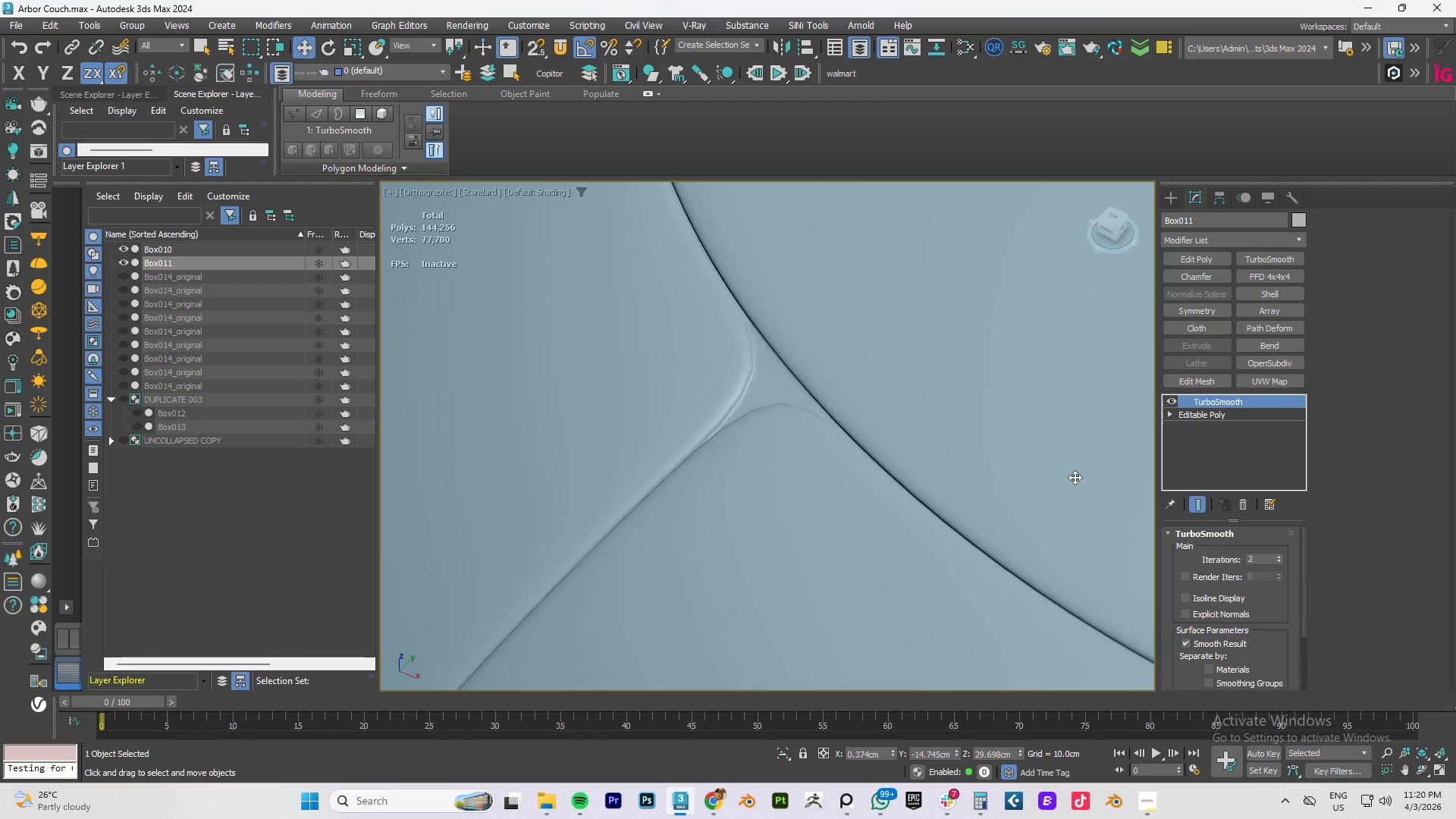 
key(Control+Z)
 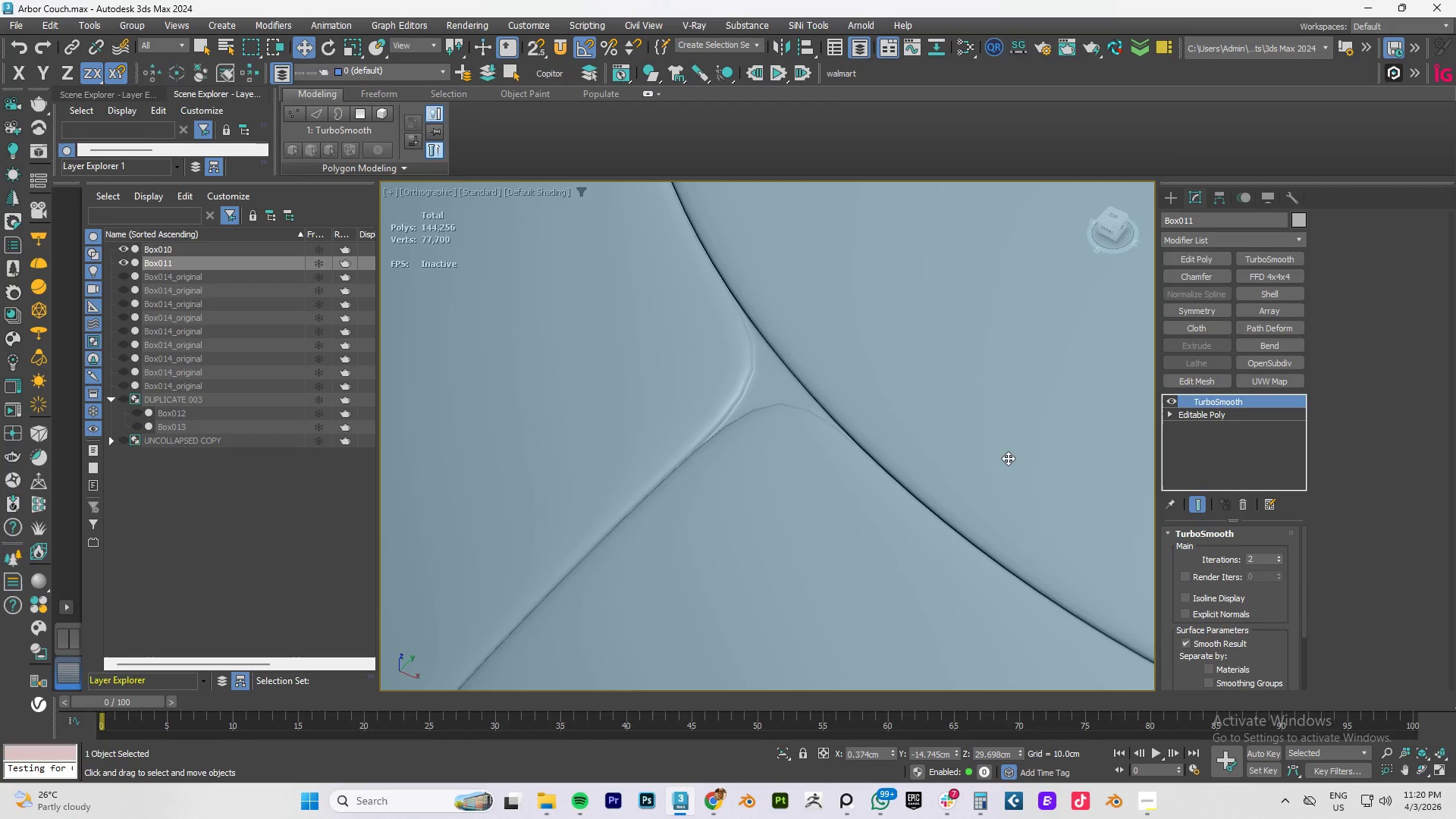 
key(Control+Z)
 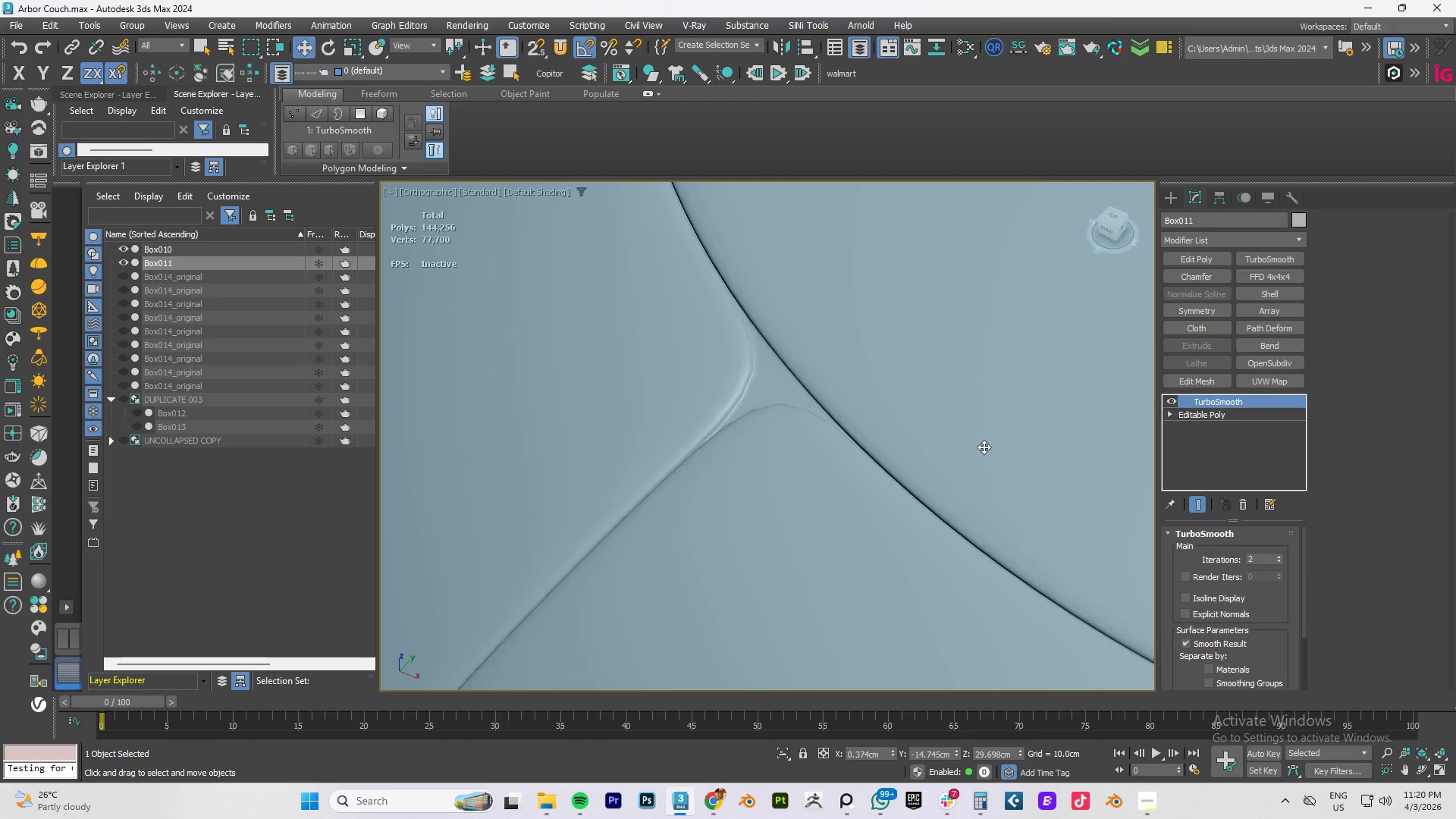 
key(Control+Z)
 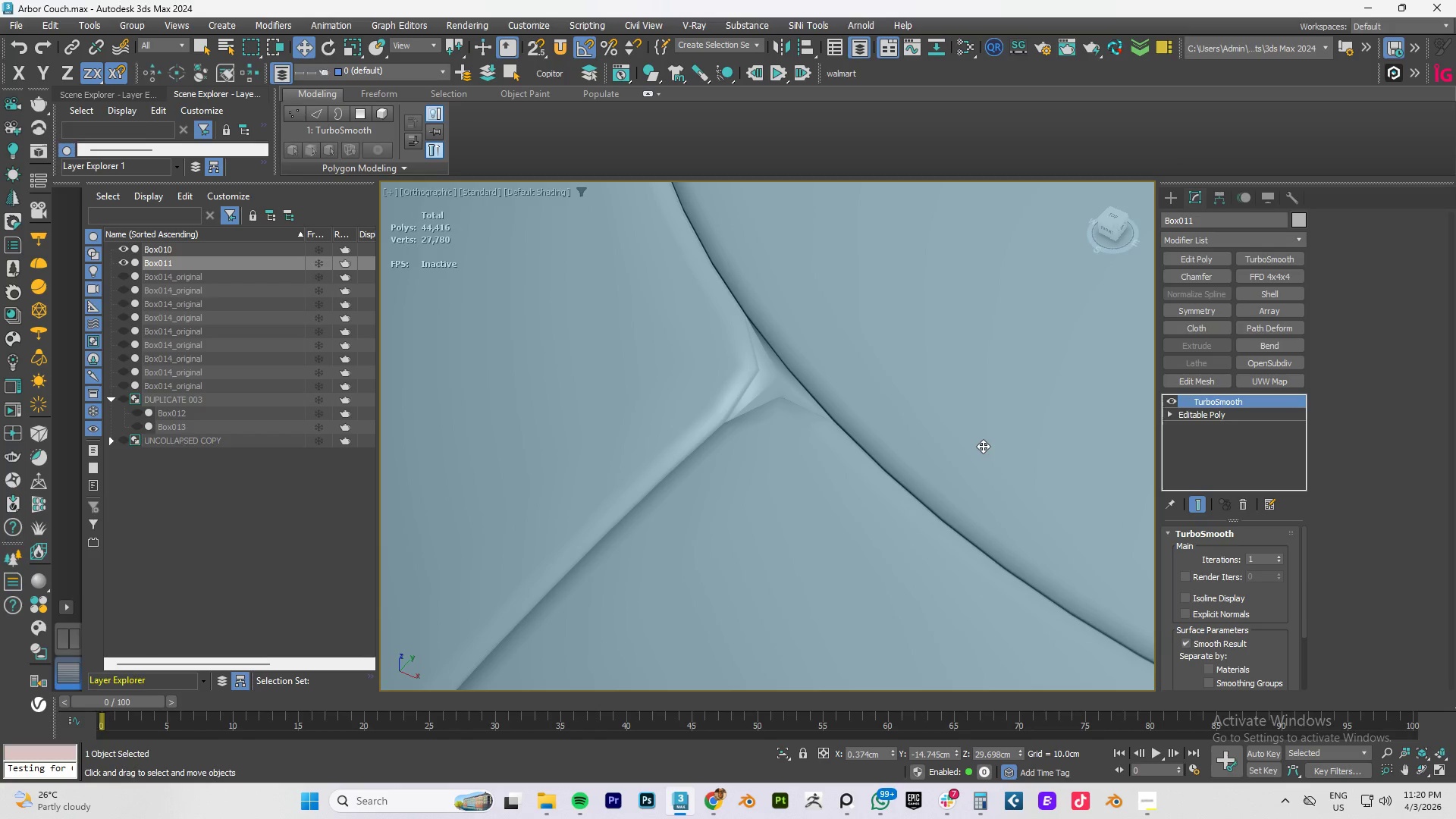 
key(Control+Z)
 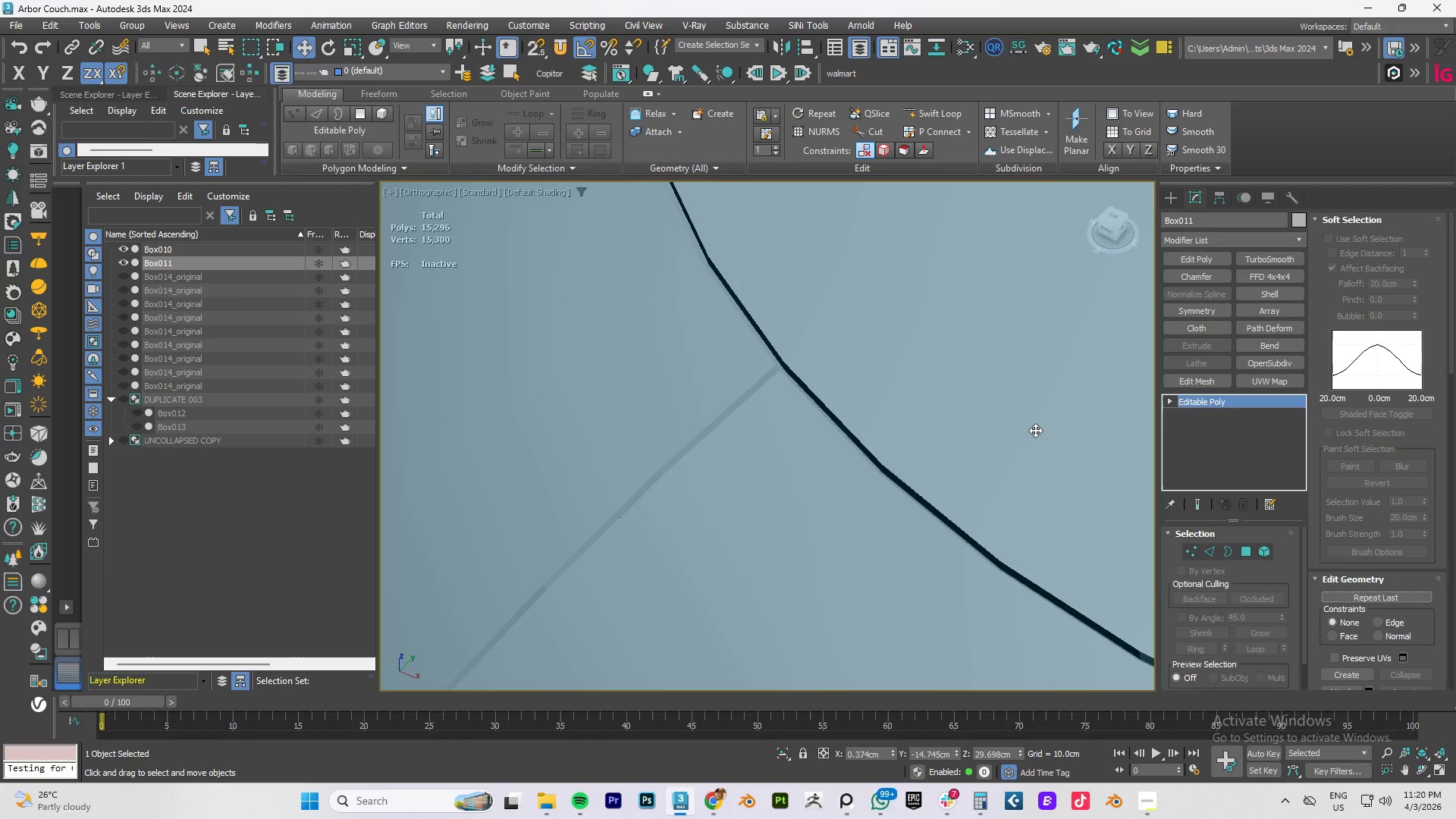 
key(Control+Z)
 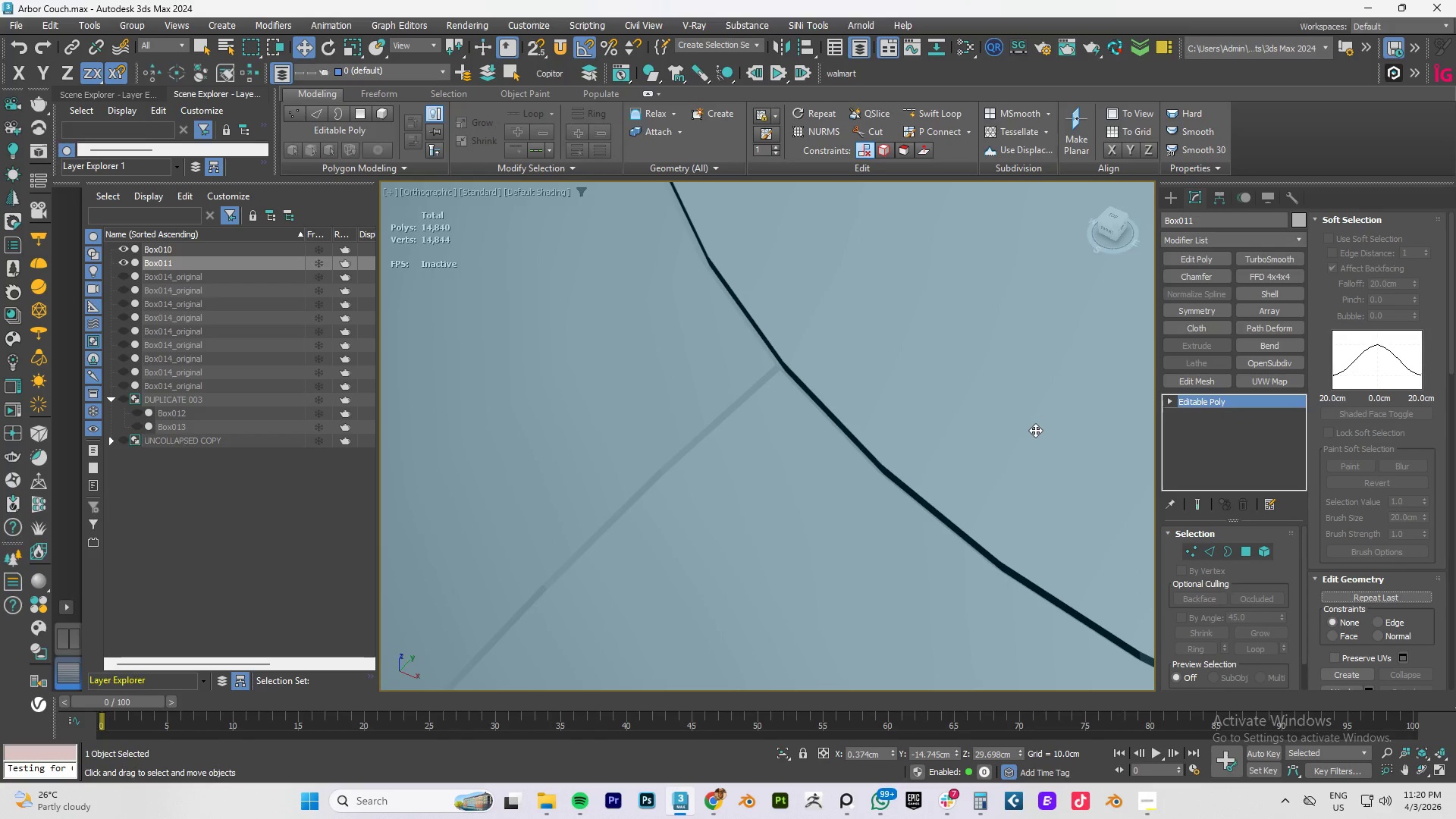 
key(Control+Z)
 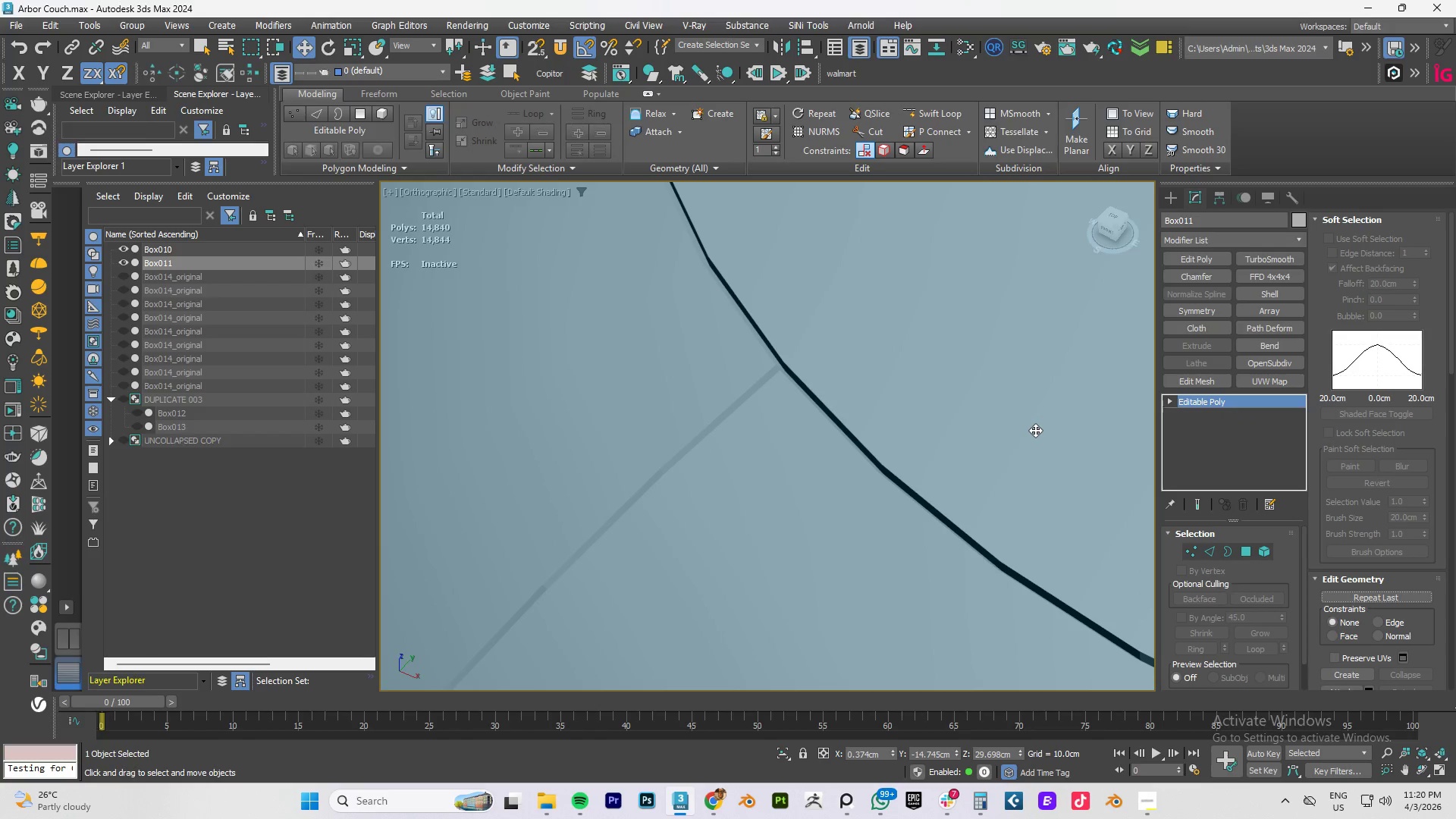 
key(Control+Z)
 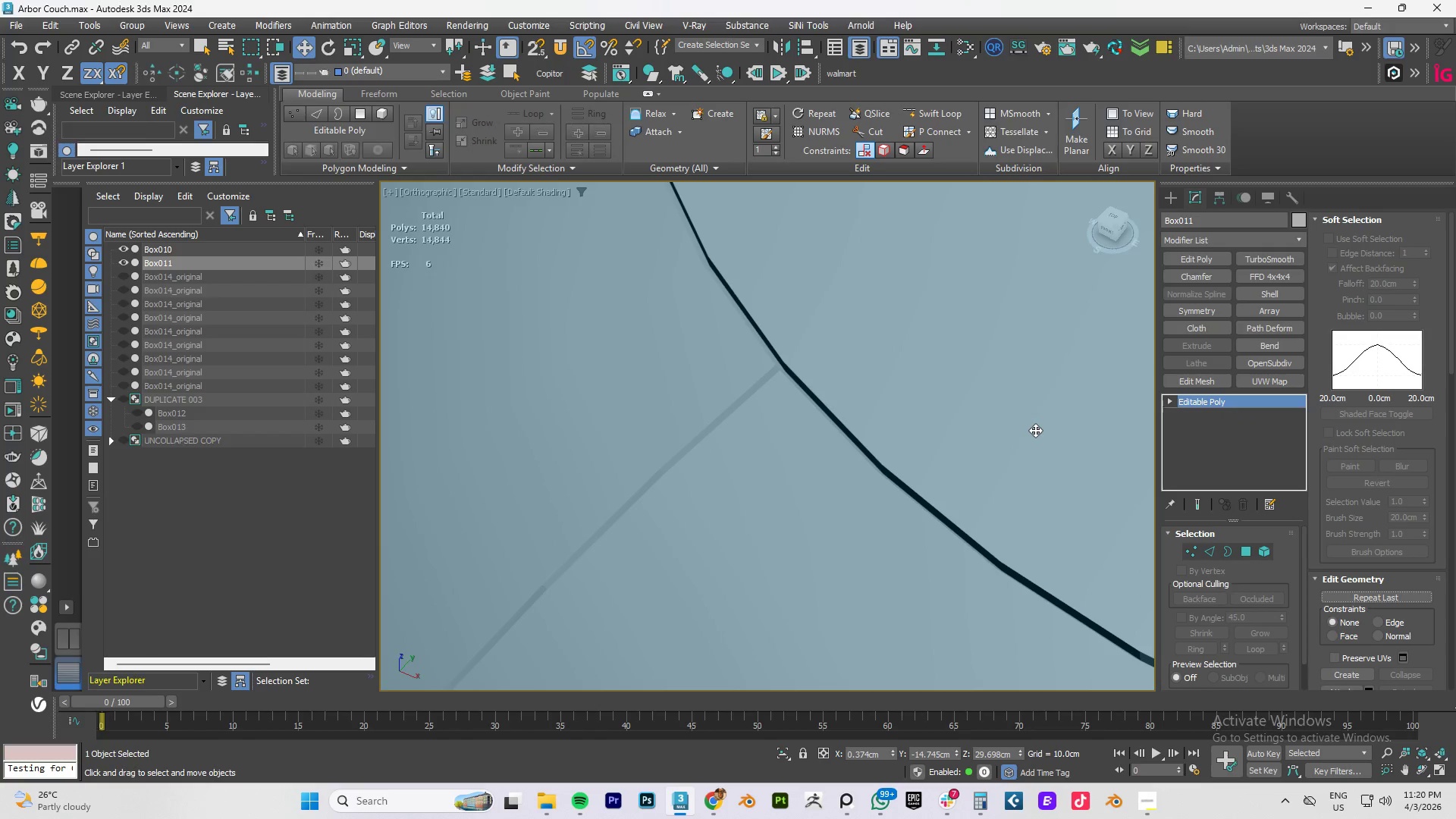 
key(Control+Z)
 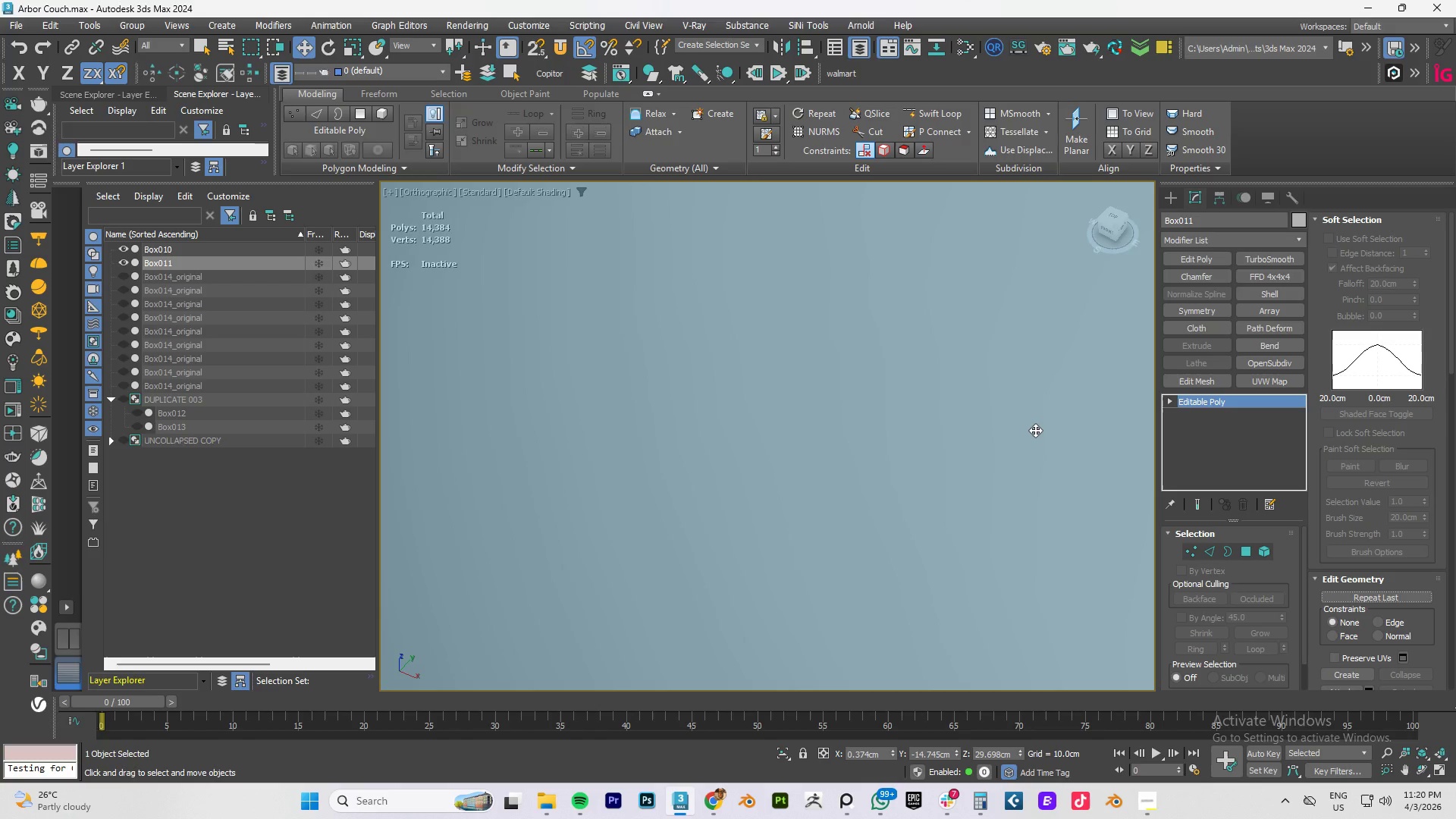 
wait(26.88)
 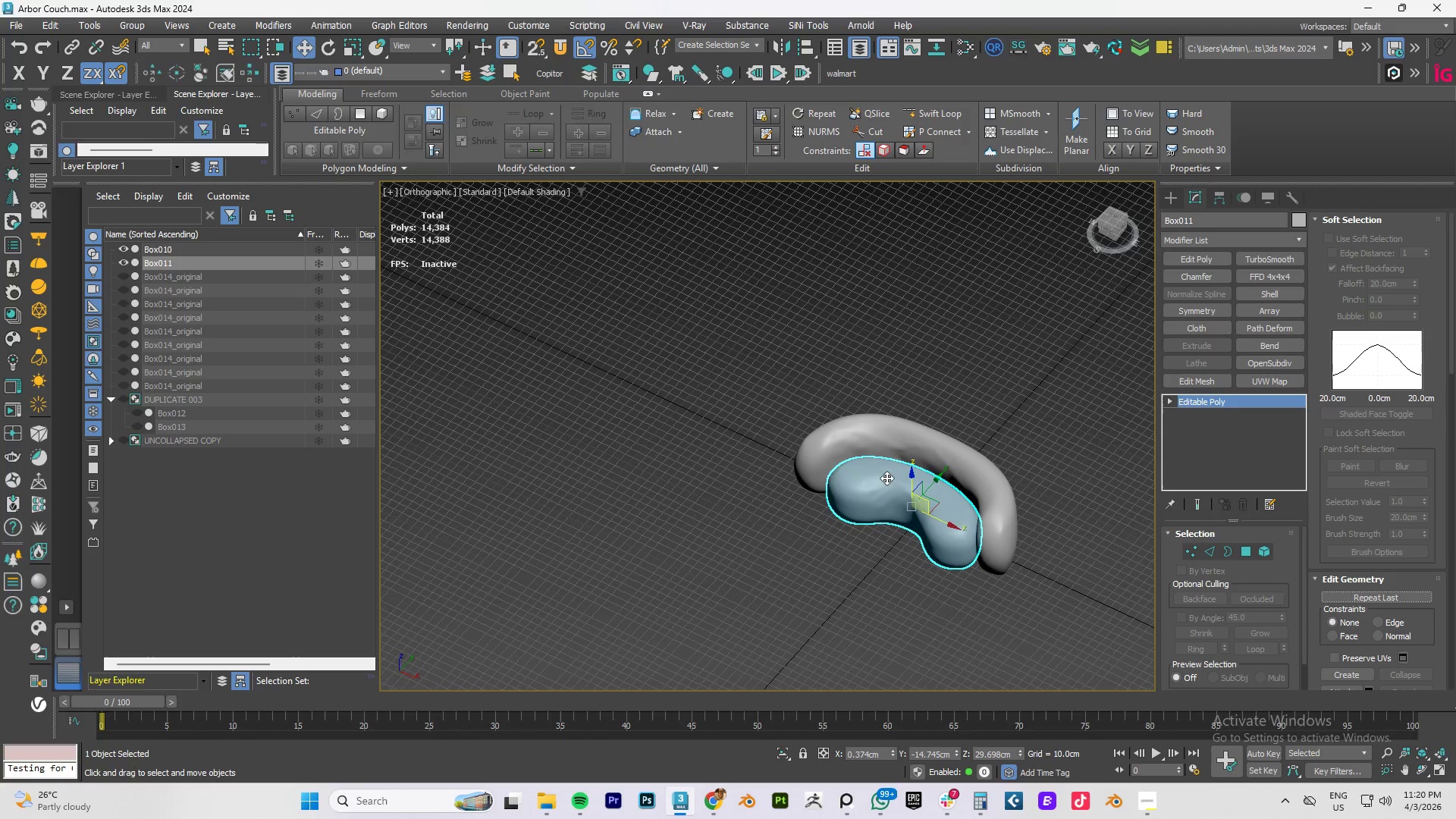 
hold_key(key=AltLeft, duration=0.64)
 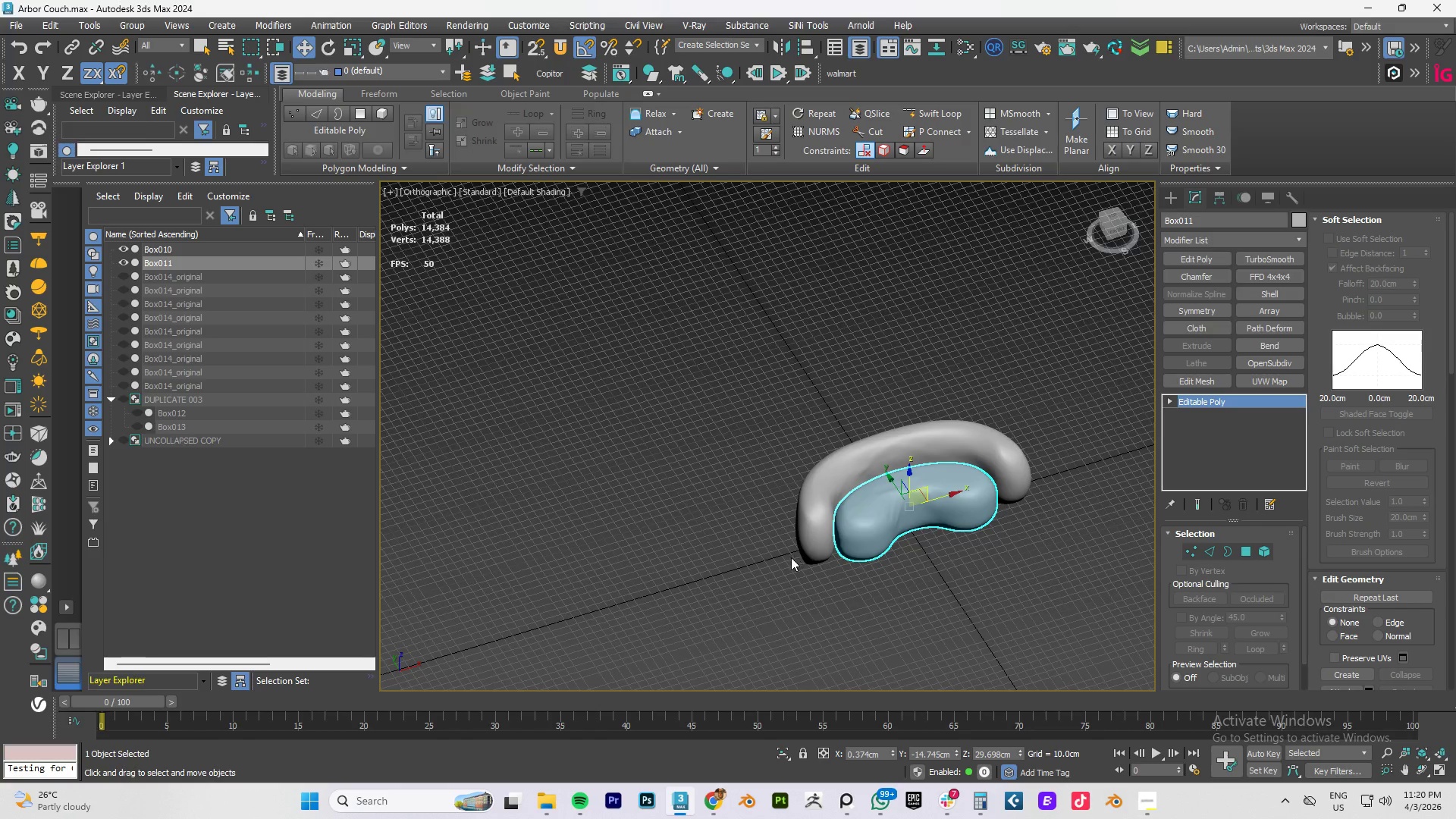 
scroll: coordinate [845, 473], scroll_direction: down, amount: 12.0
 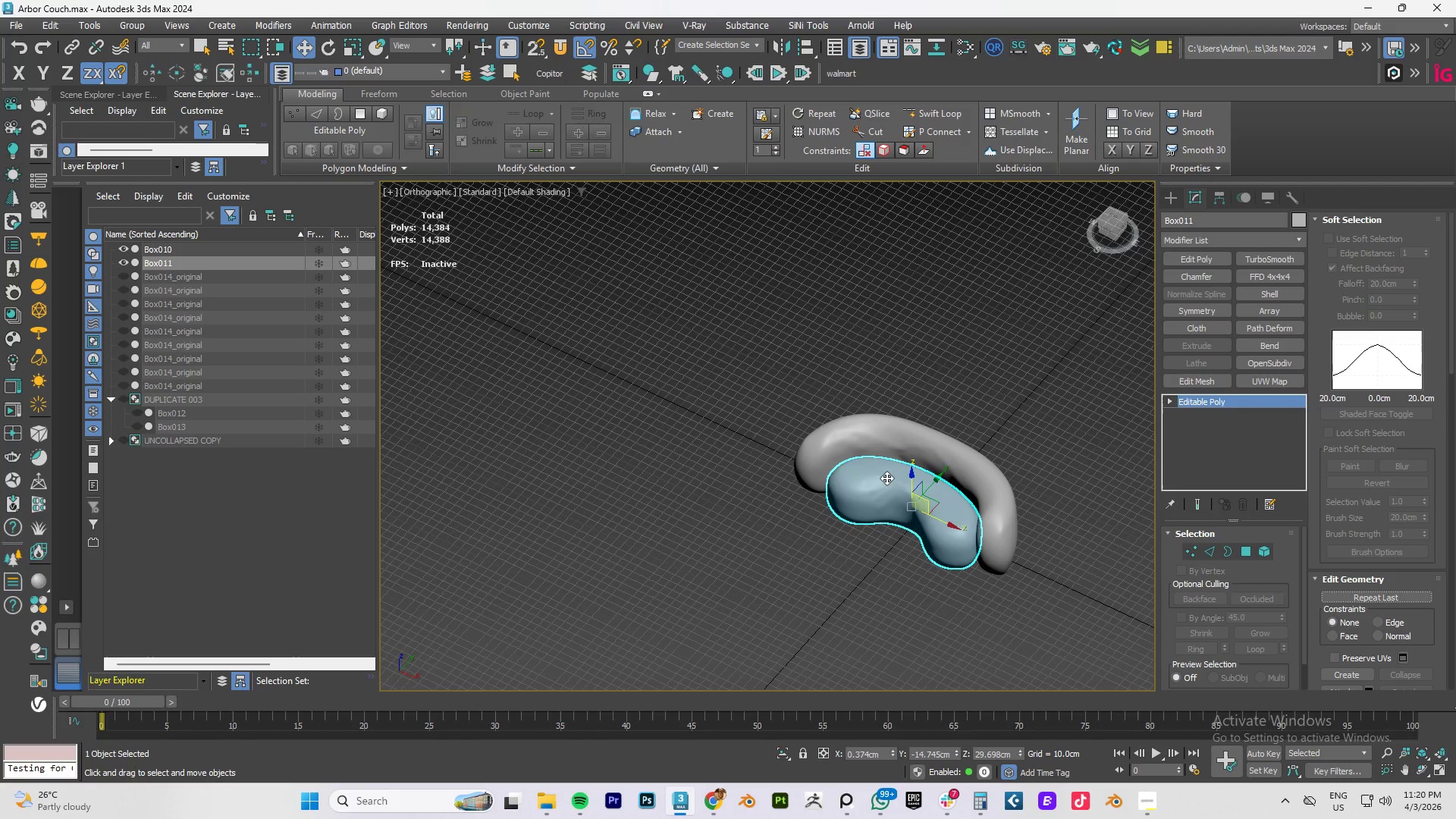 
scroll: coordinate [956, 472], scroll_direction: up, amount: 4.0
 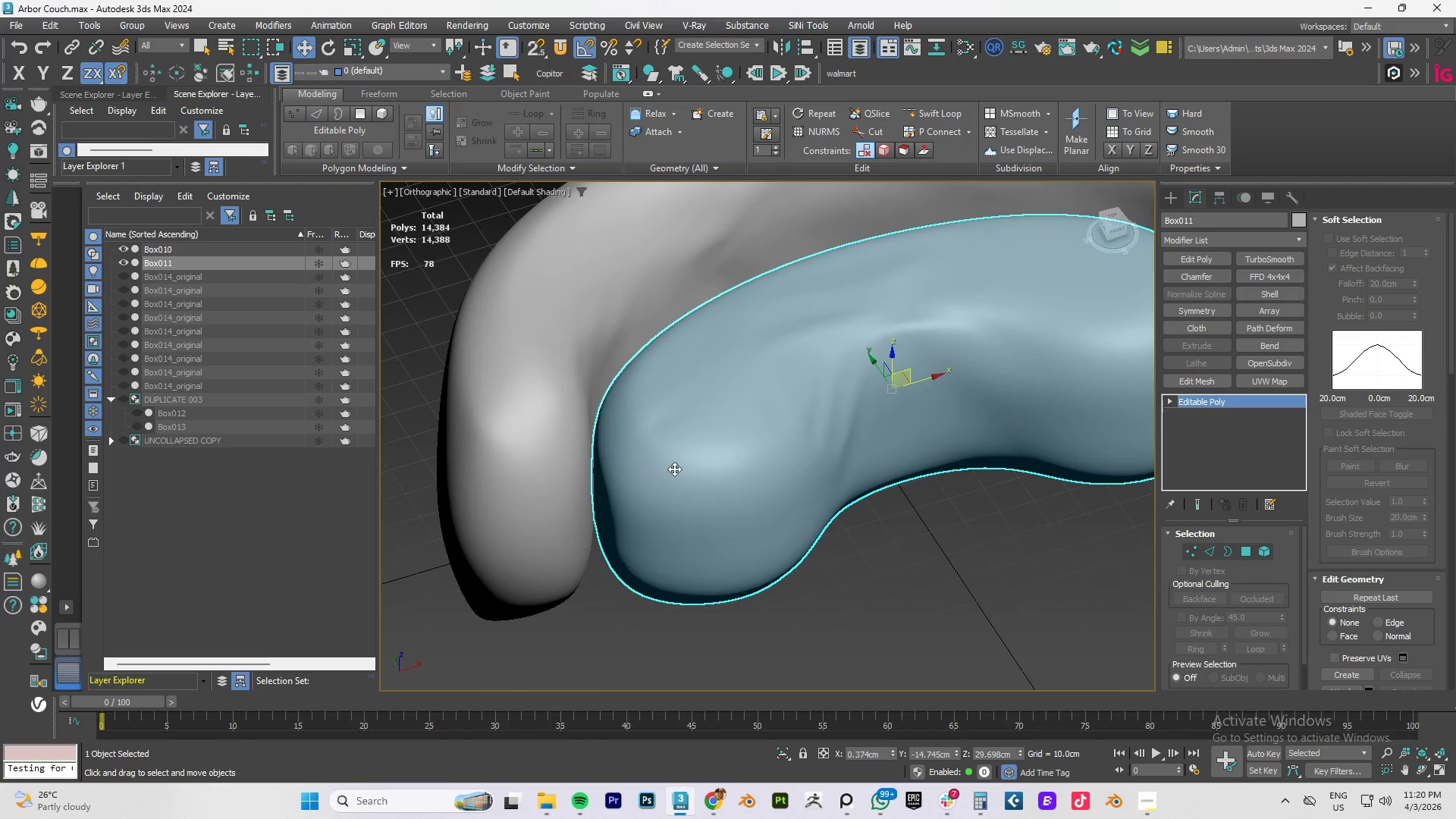 
hold_key(key=AltLeft, duration=0.55)
 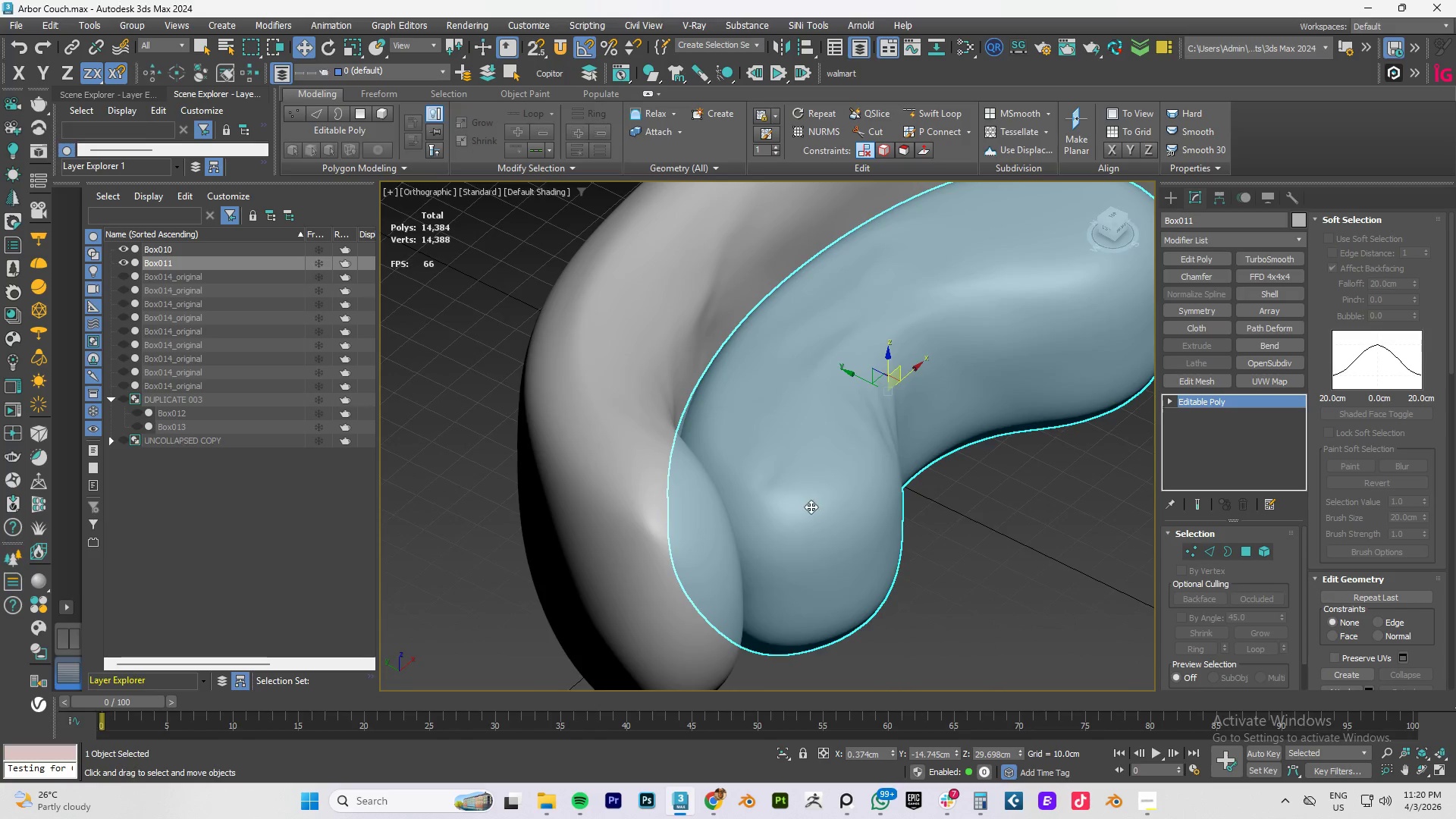 
scroll: coordinate [803, 501], scroll_direction: up, amount: 2.0
 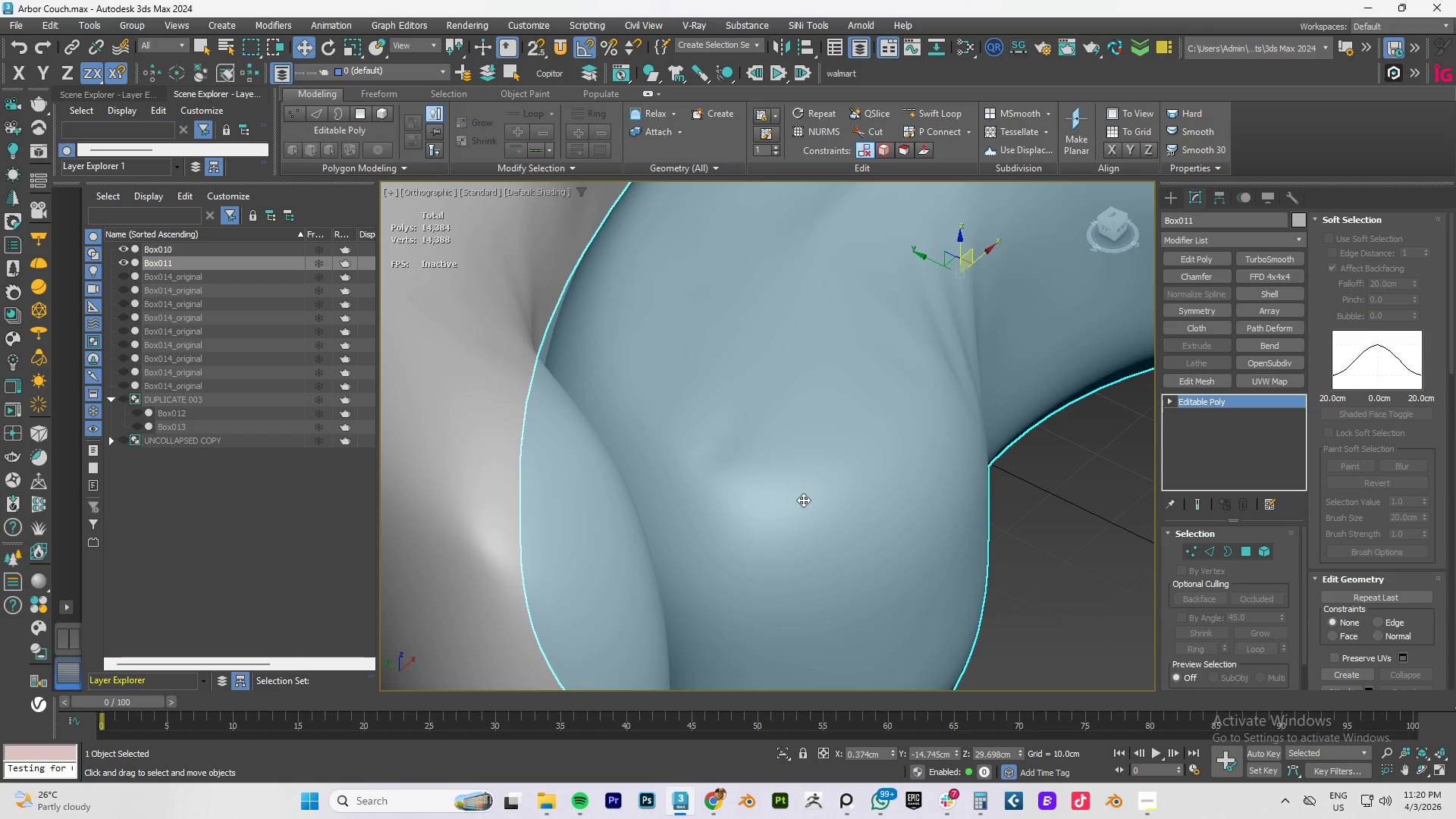 
hold_key(key=AltLeft, duration=1.5)
 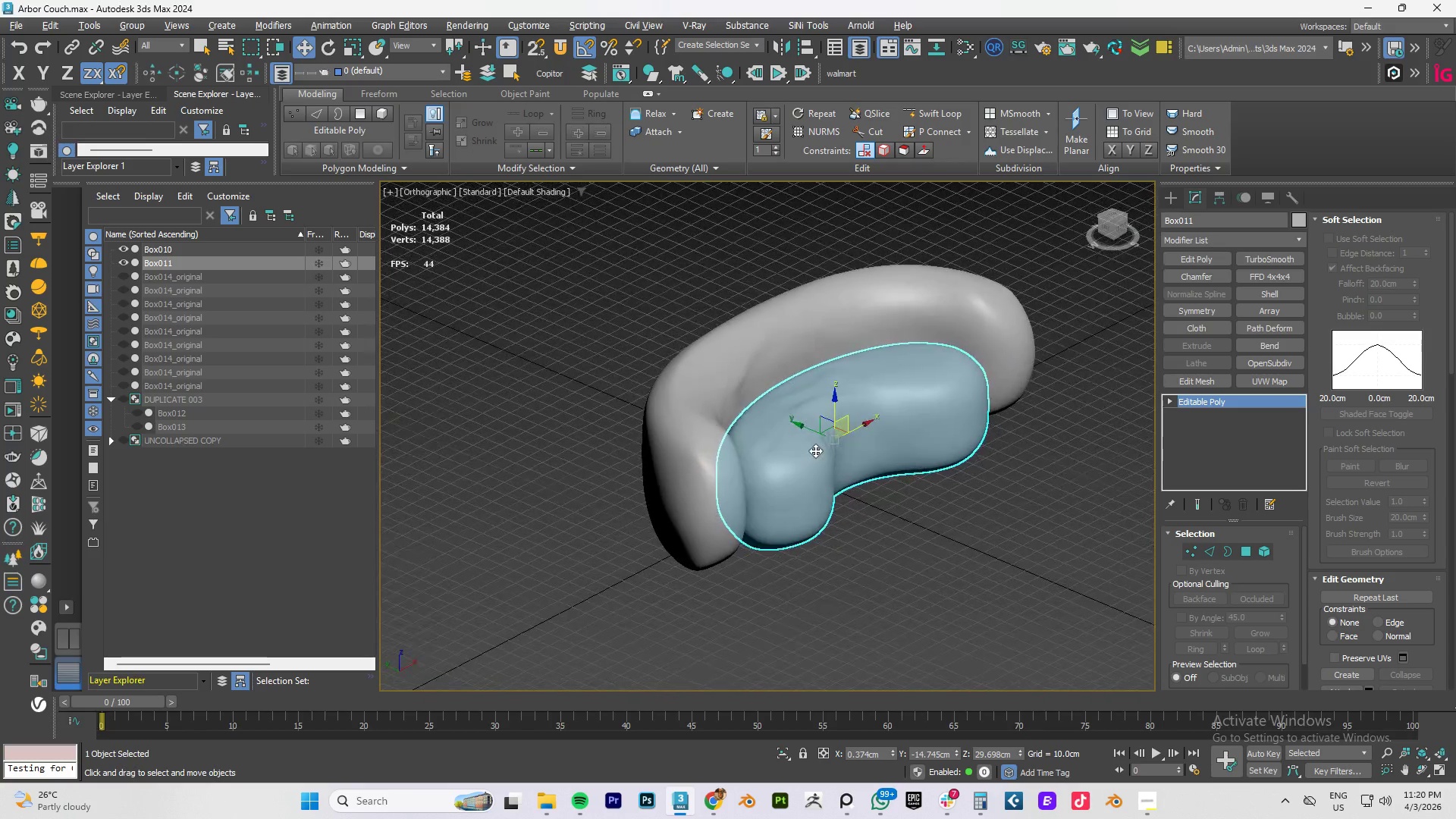 
scroll: coordinate [793, 494], scroll_direction: down, amount: 4.0
 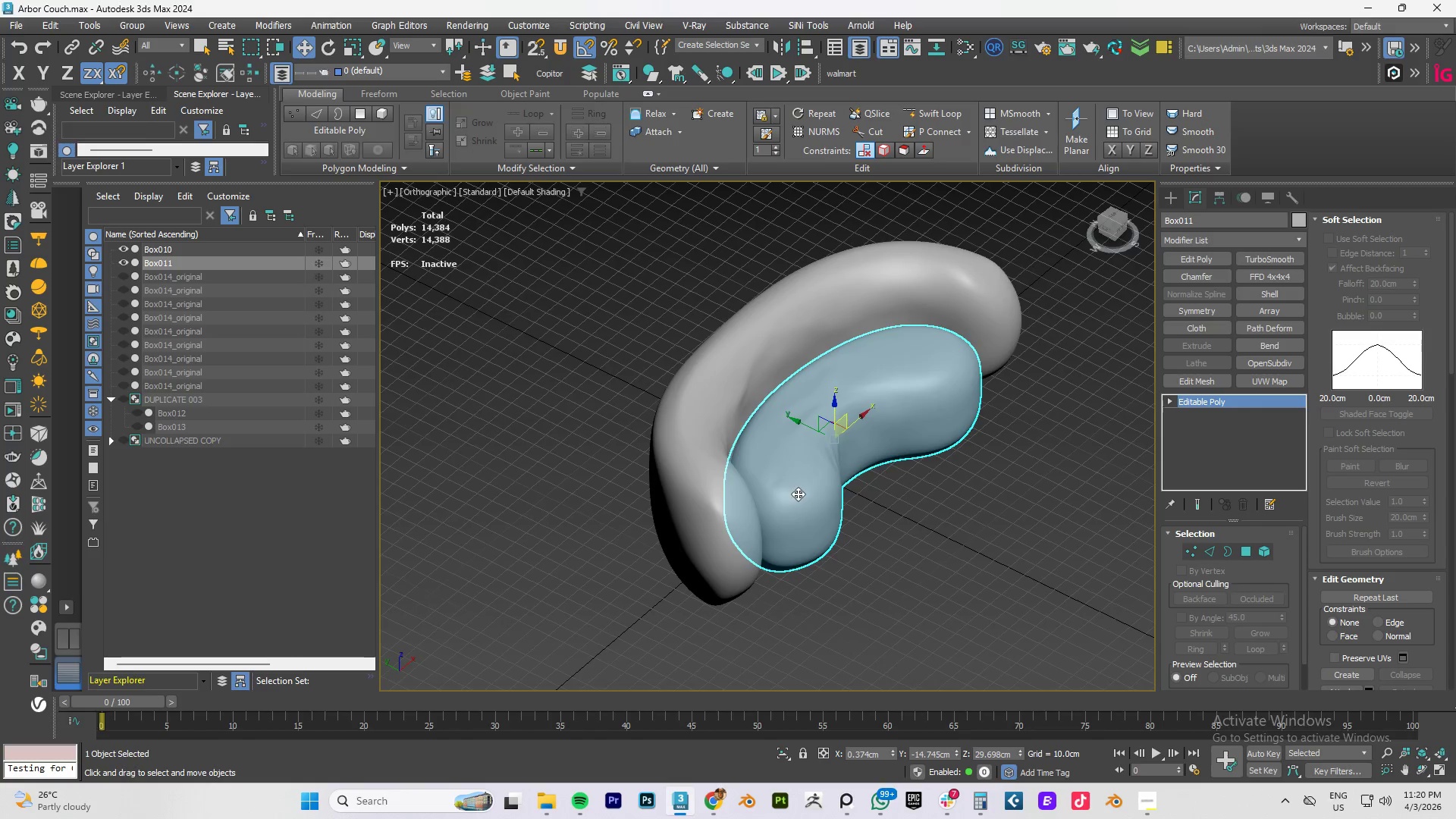 
hold_key(key=AltLeft, duration=0.62)
 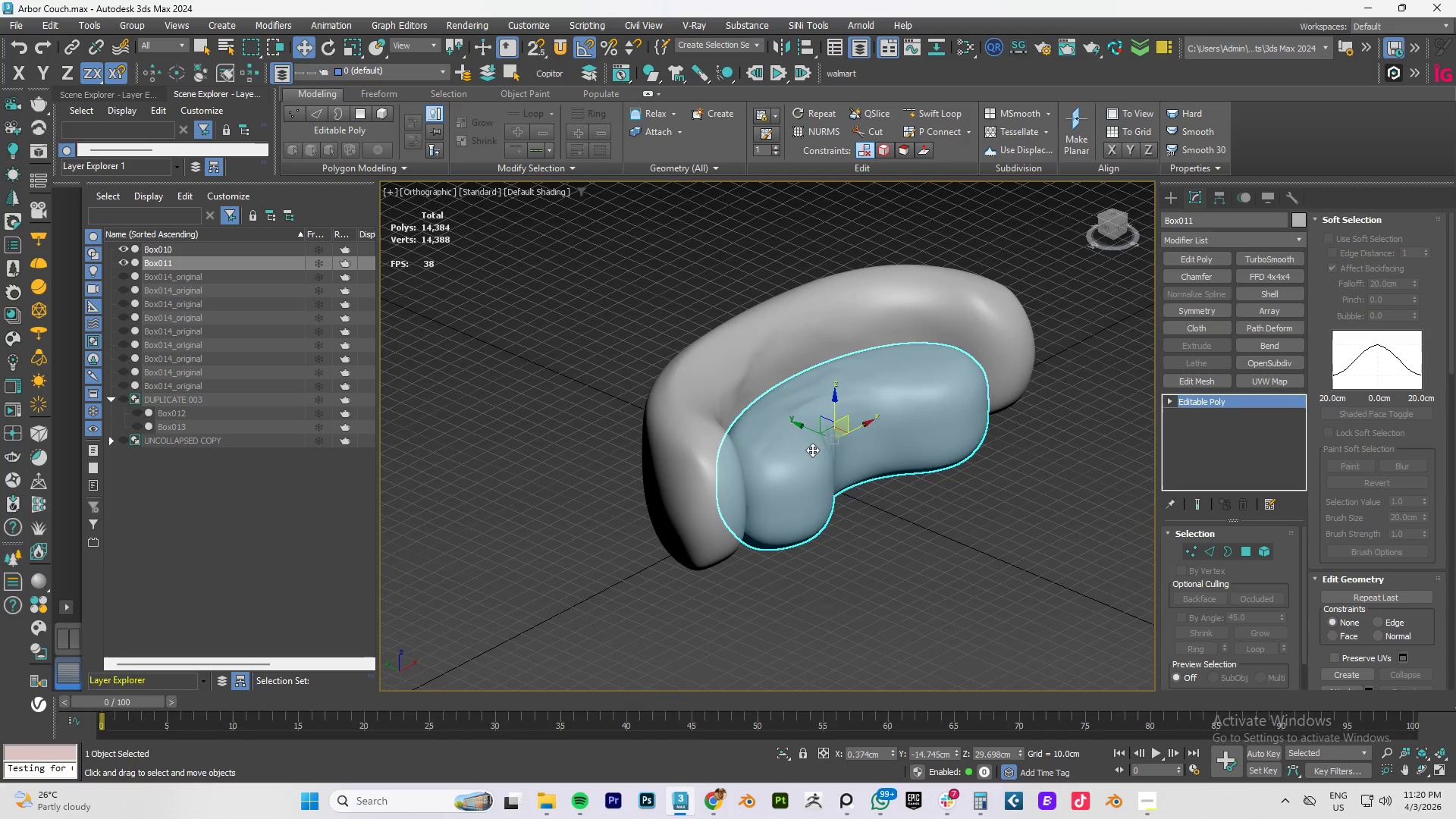 
key(F4)
 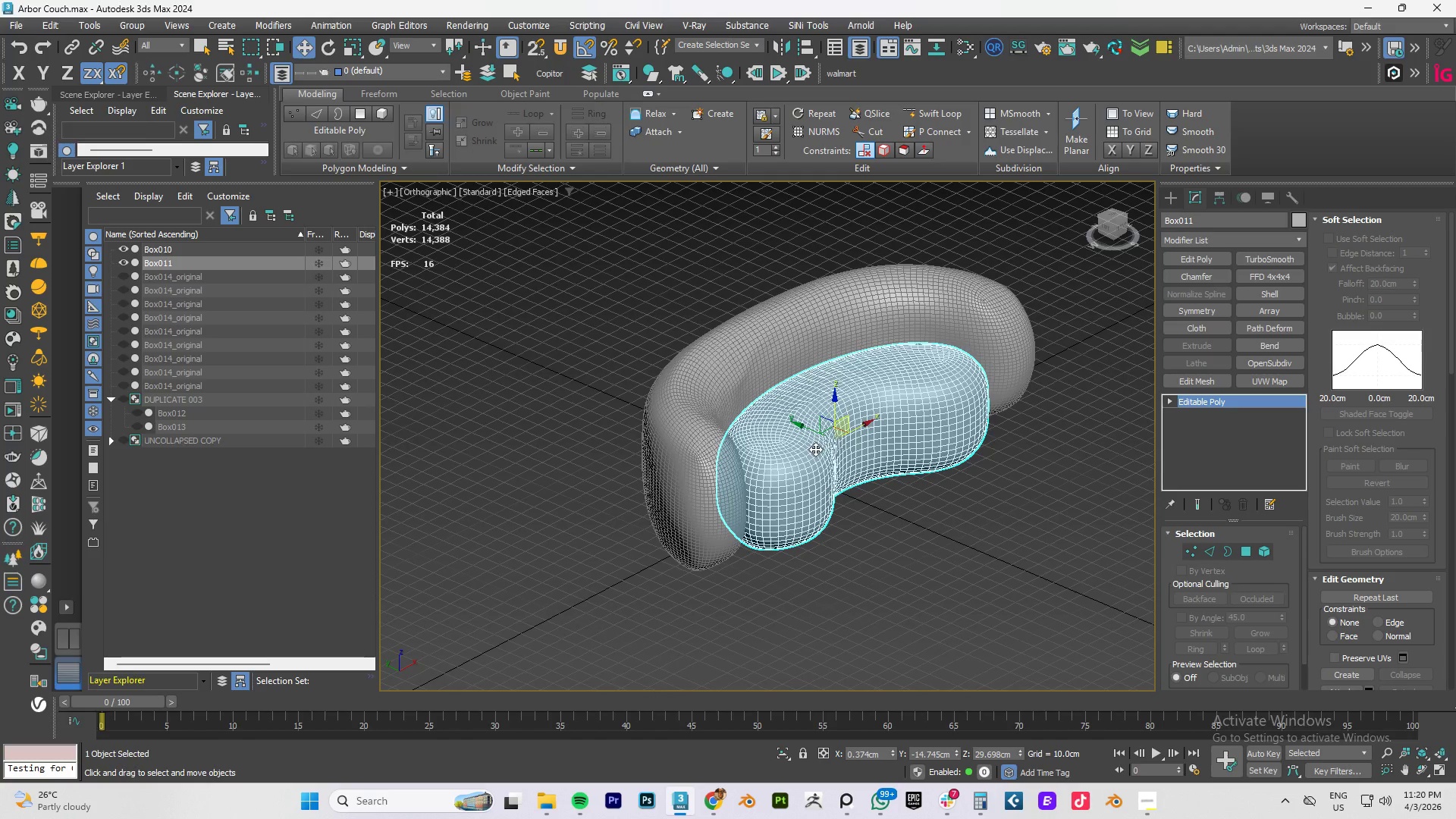 
scroll: coordinate [760, 460], scroll_direction: up, amount: 4.0
 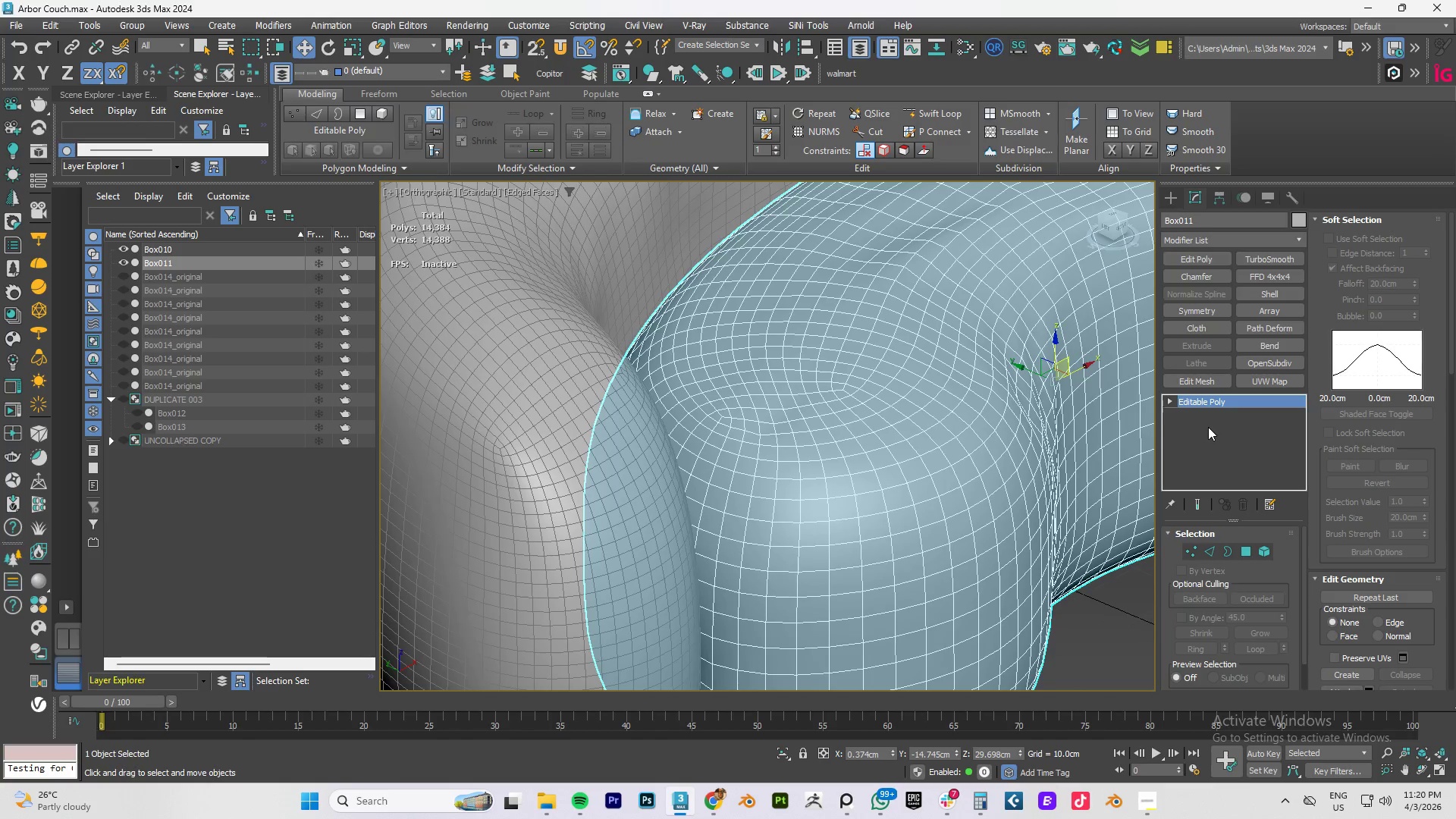 
key(2)
 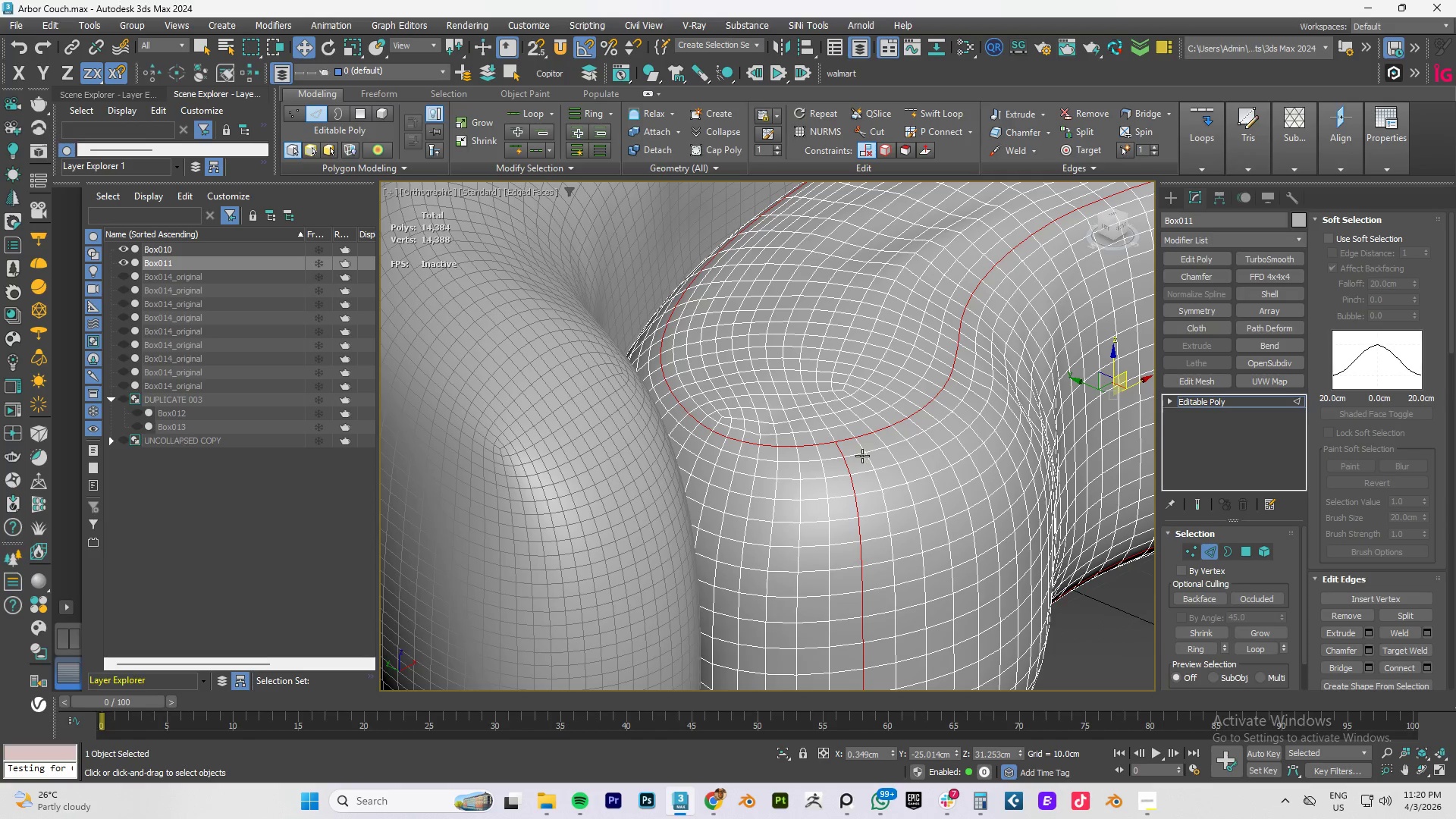 
hold_key(key=AltLeft, duration=0.98)
double_click([843, 451])
 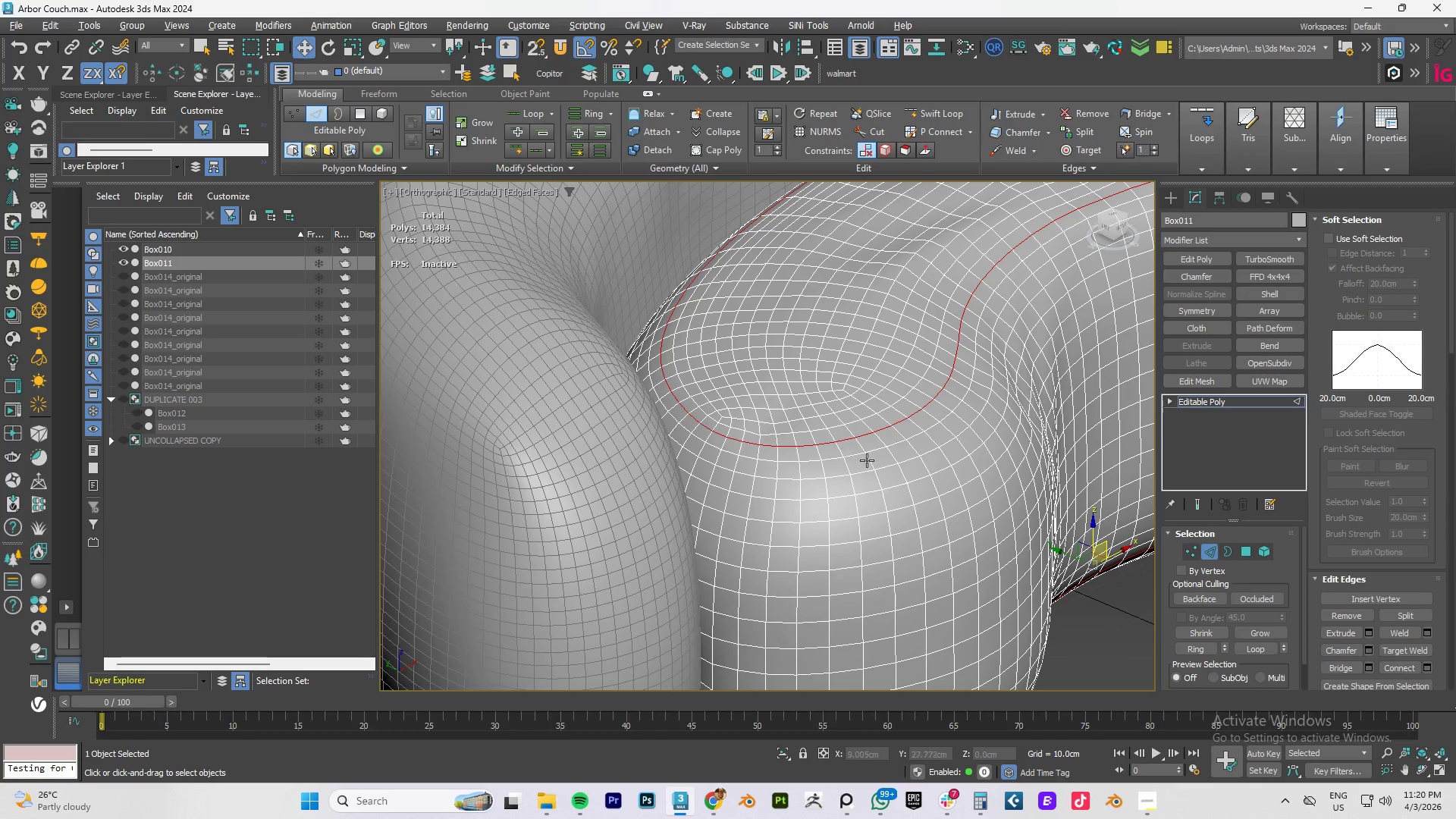 
hold_key(key=AltLeft, duration=1.5)
scroll: coordinate [918, 474], scroll_direction: down, amount: 3.0
 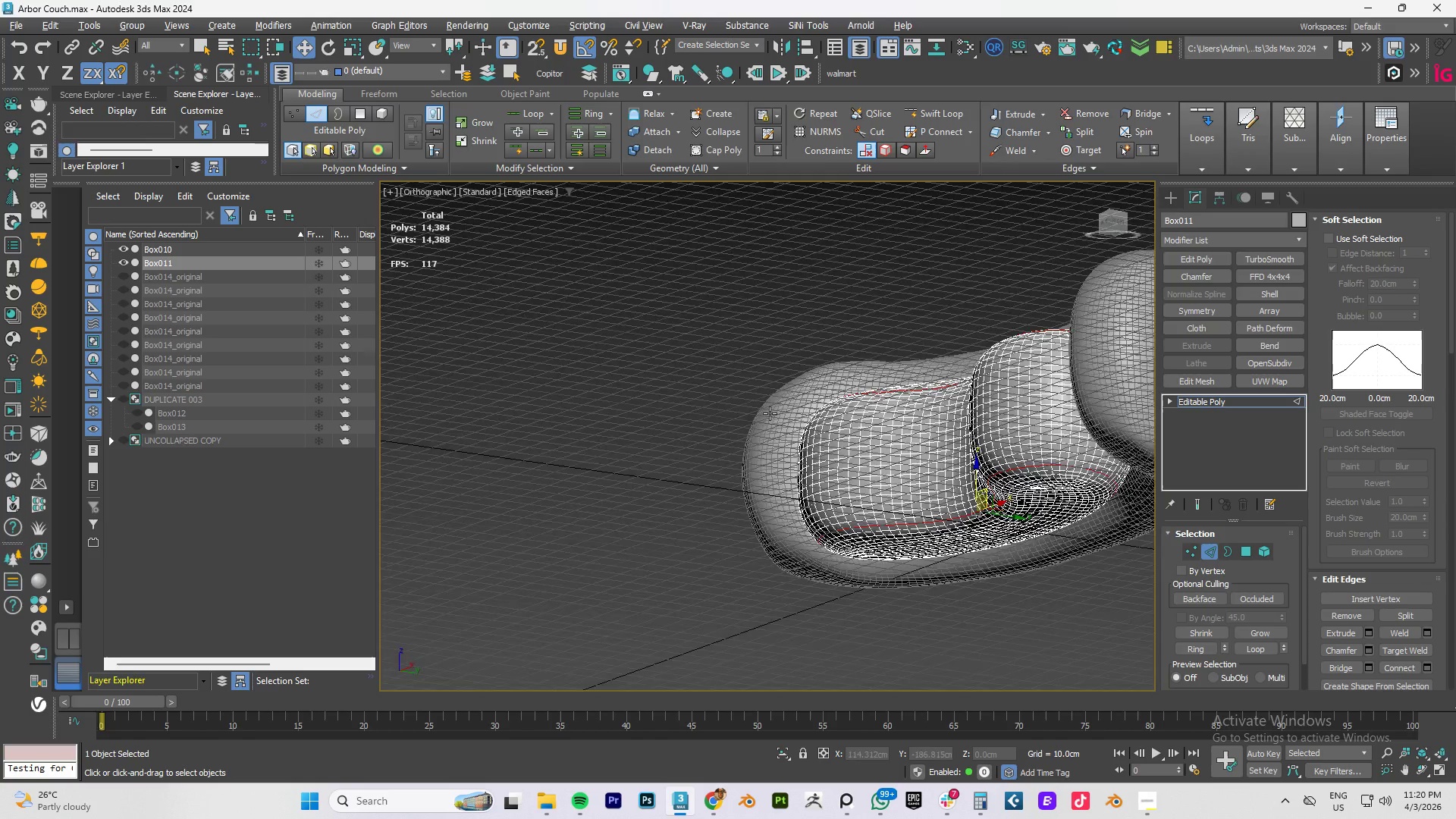 
key(Alt+AltLeft)
 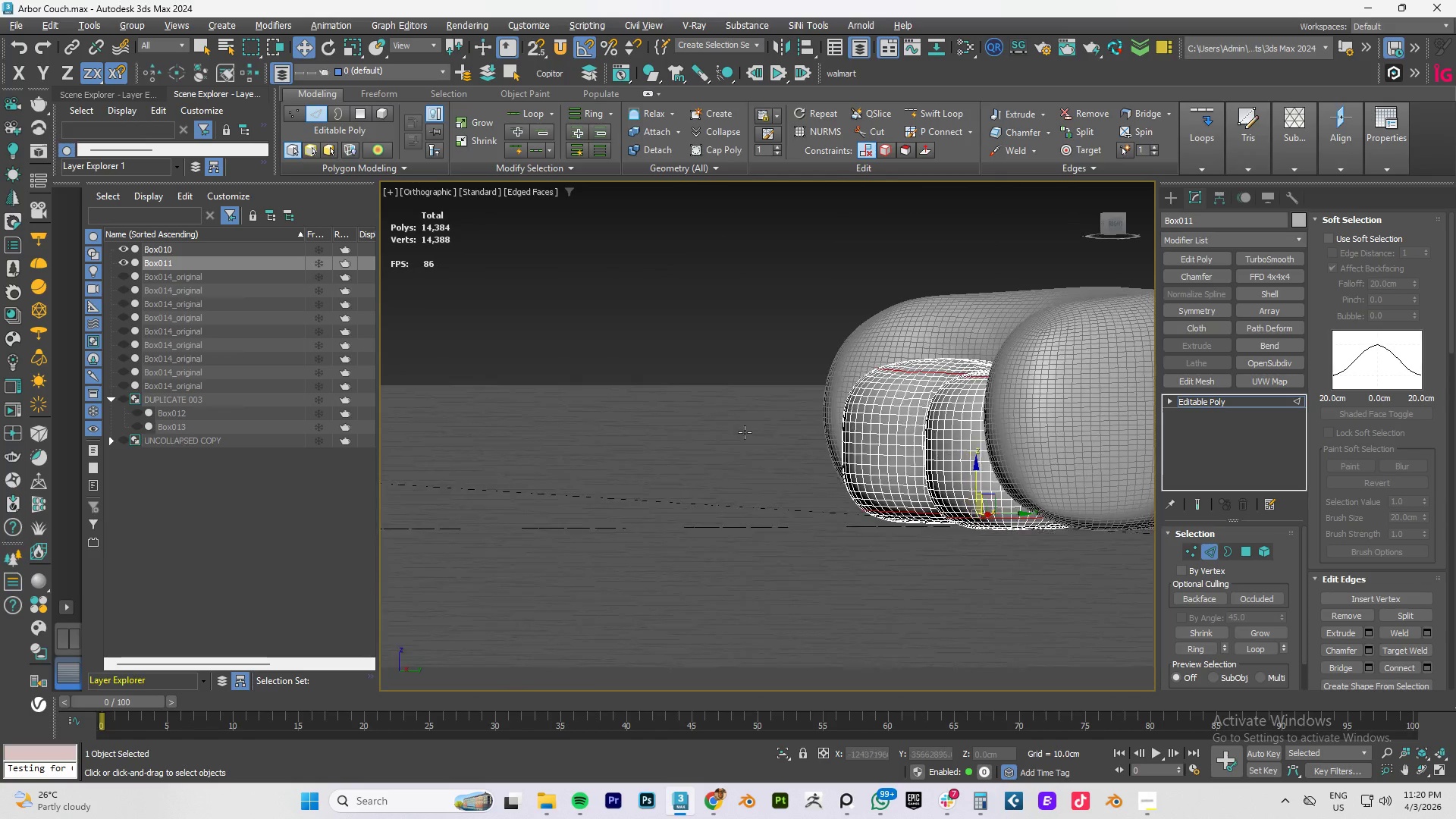 
key(Alt+AltLeft)
 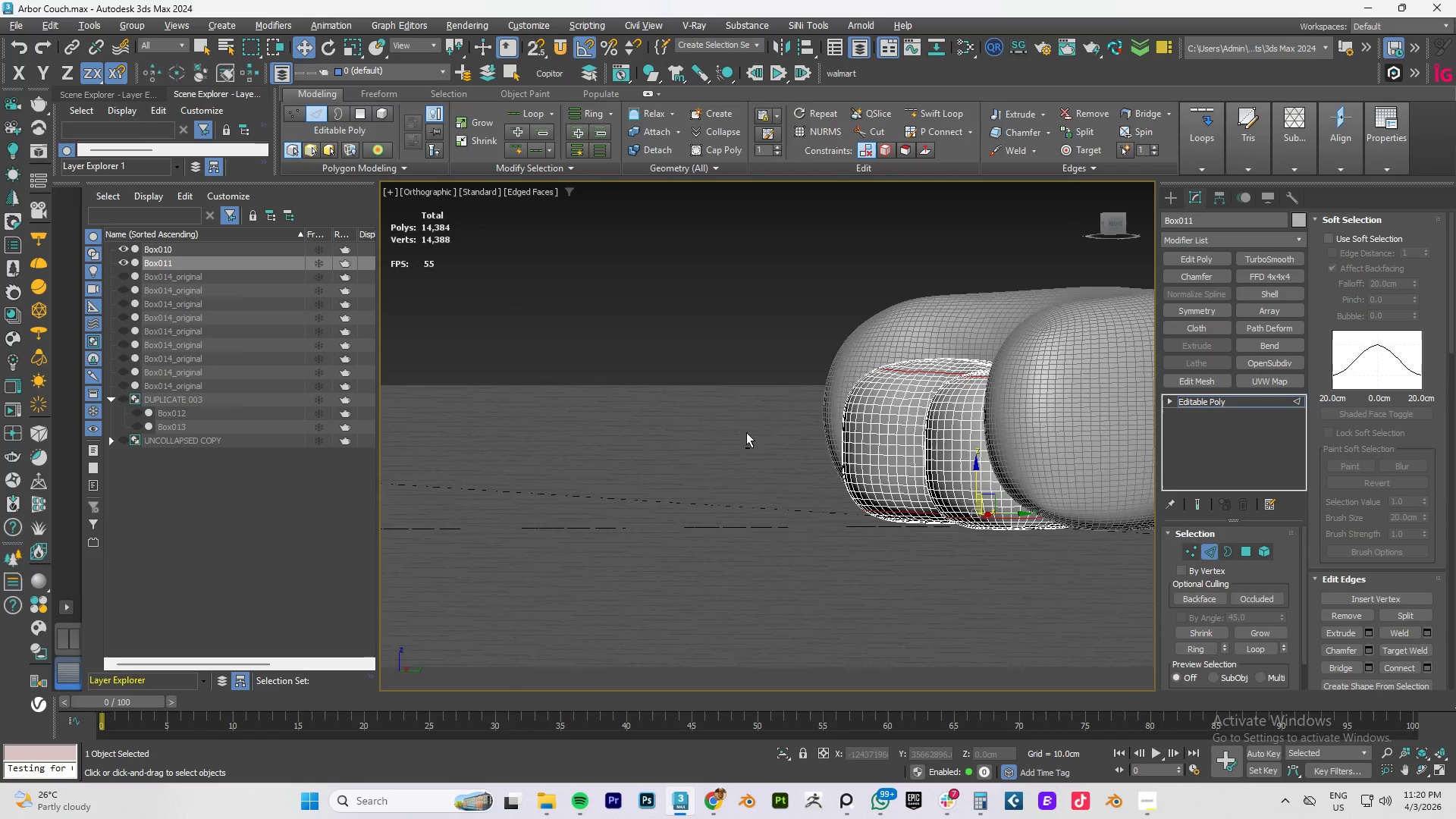 
key(Alt+AltLeft)
 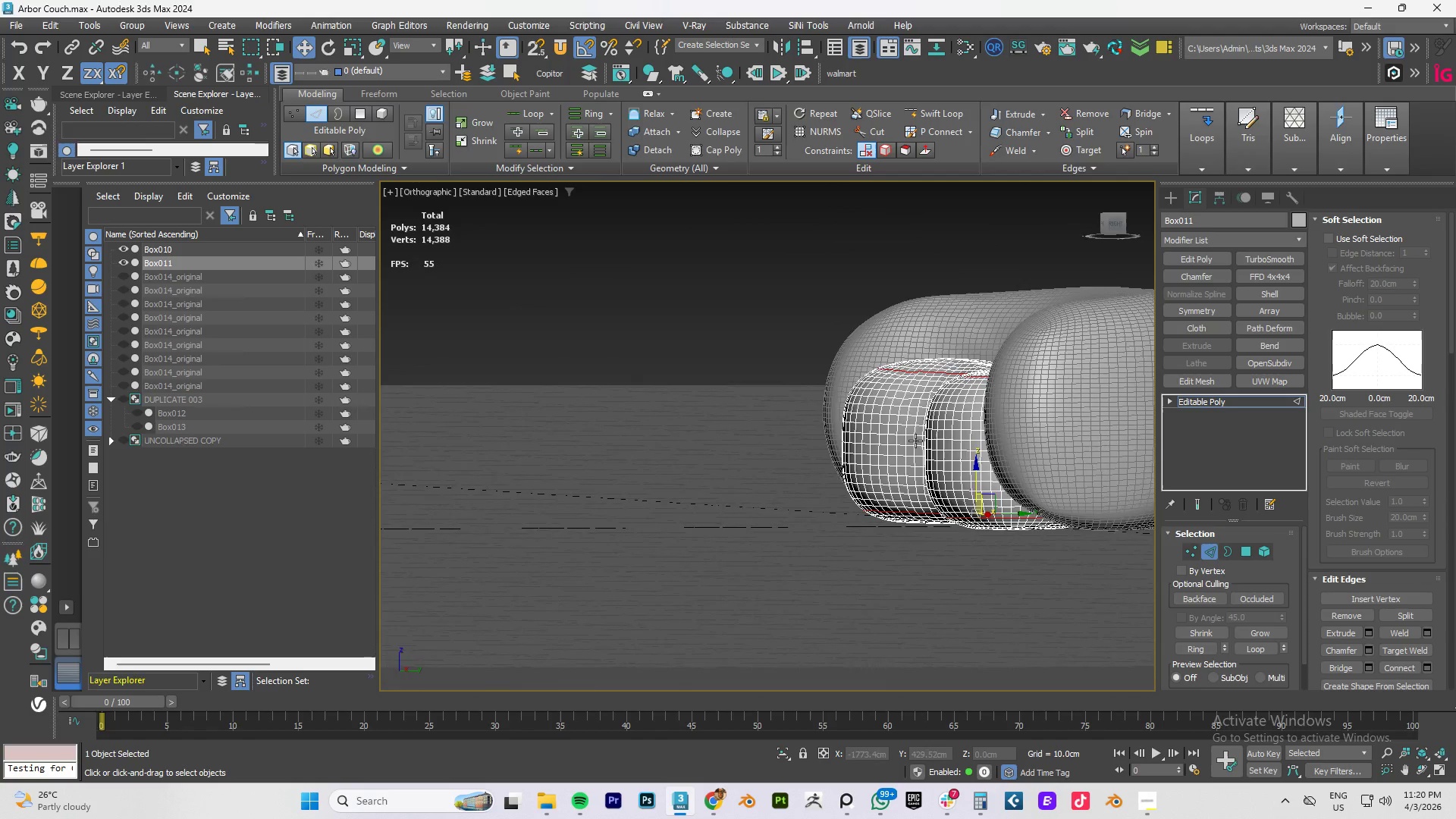 
hold_key(key=AltLeft, duration=0.53)
 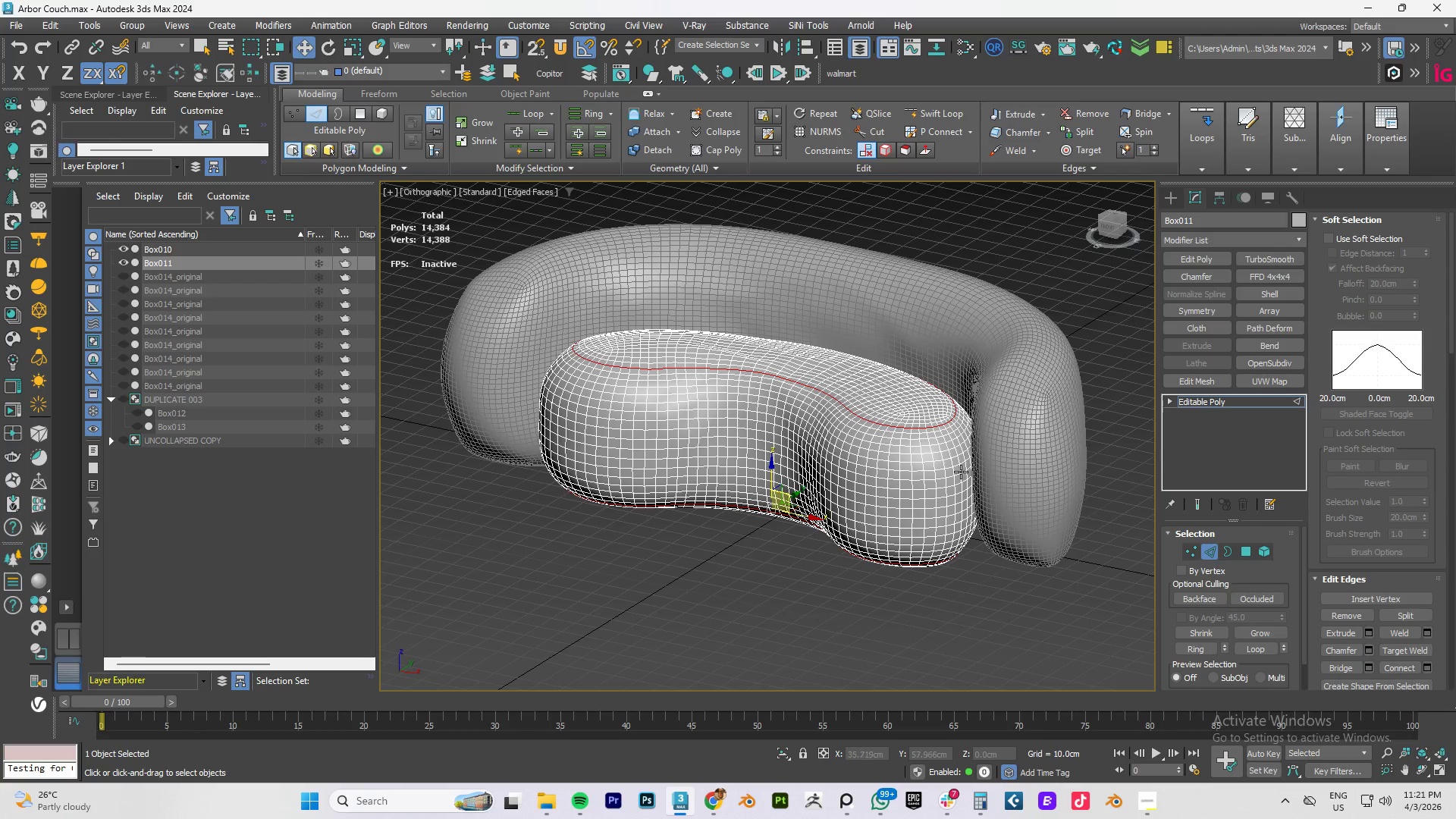 
hold_key(key=AltLeft, duration=0.75)
 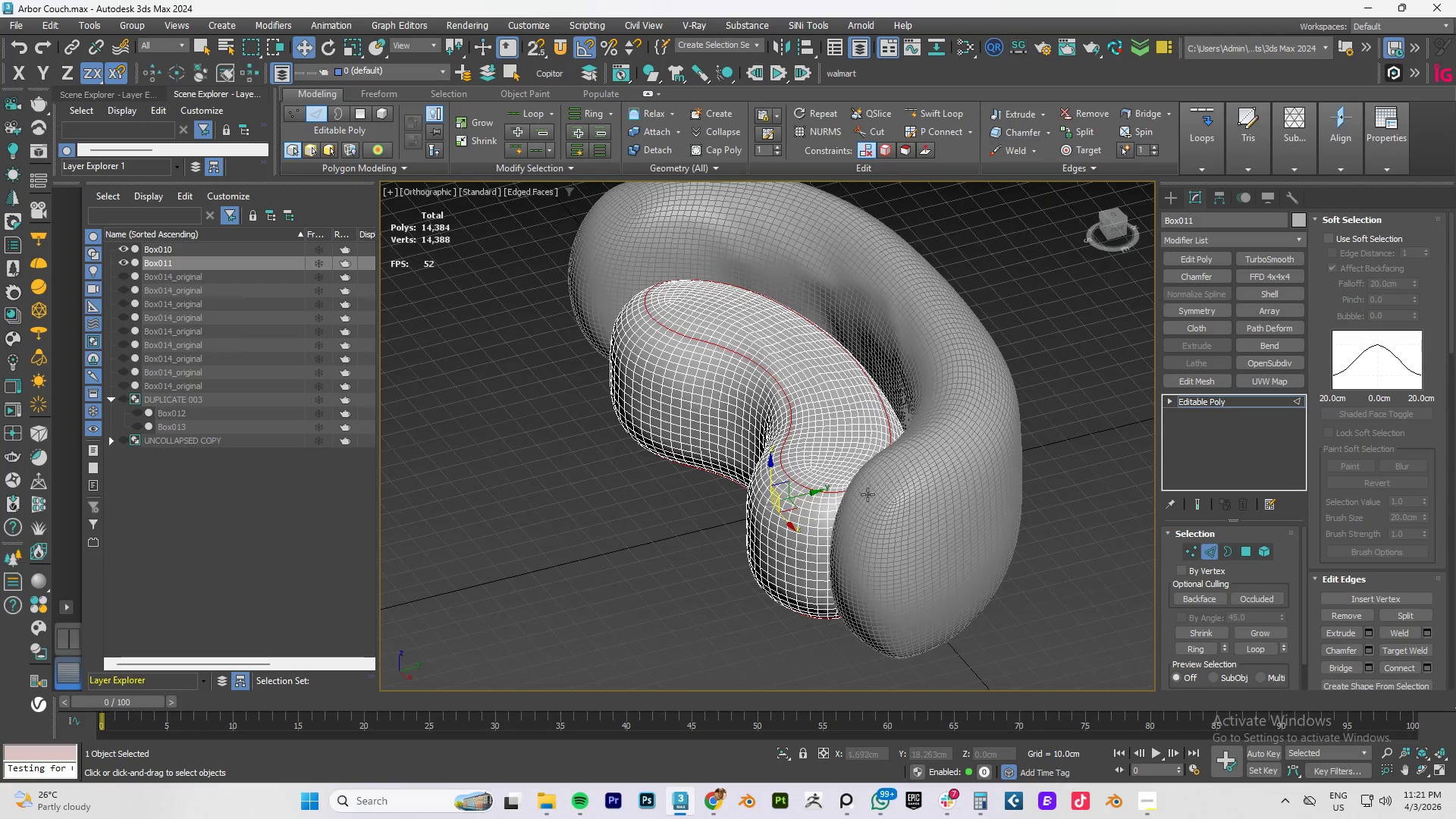 
hold_key(key=AltLeft, duration=0.45)
 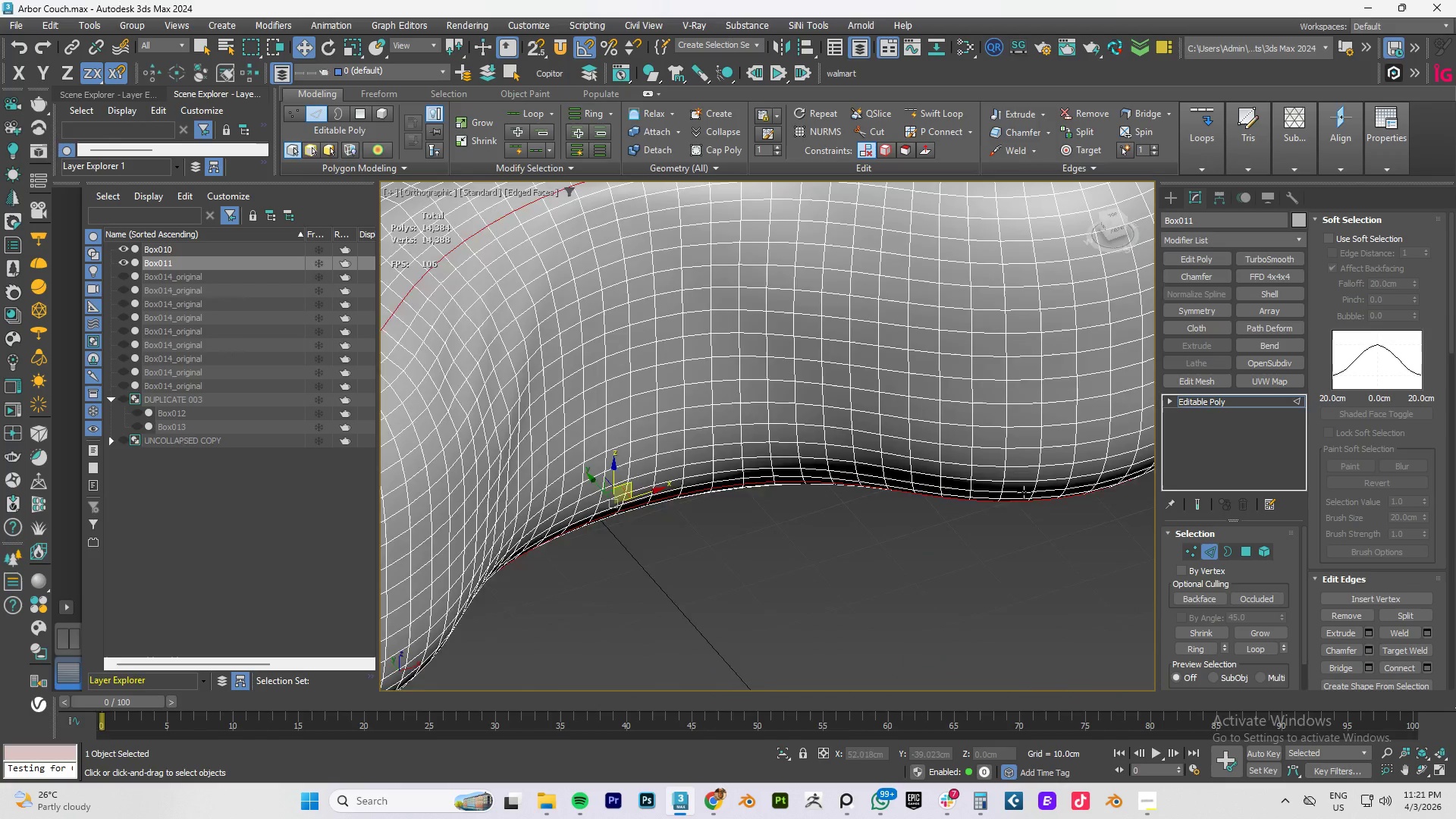 
scroll: coordinate [861, 498], scroll_direction: up, amount: 3.0
 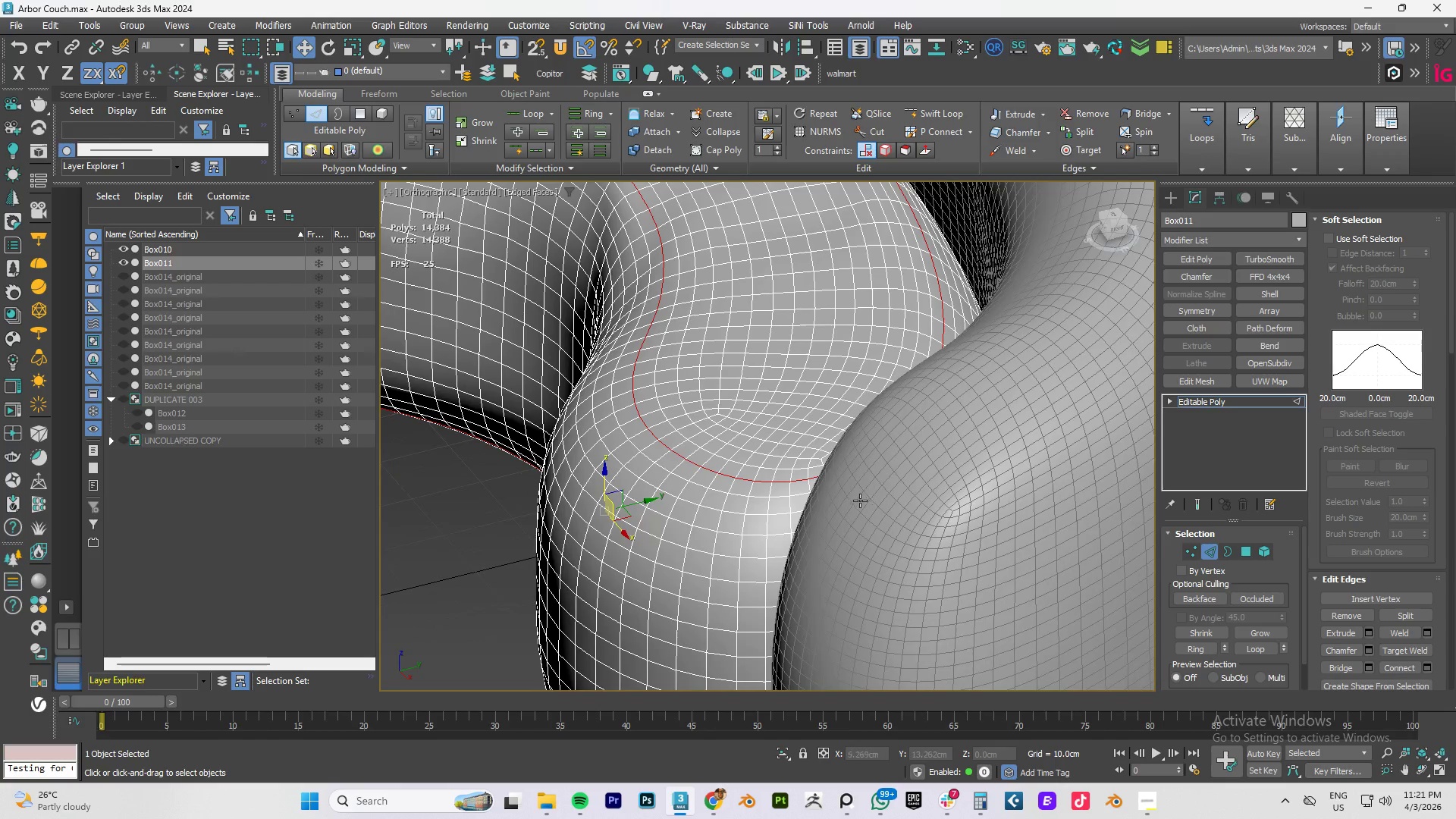 
scroll: coordinate [1024, 492], scroll_direction: down, amount: 3.0
 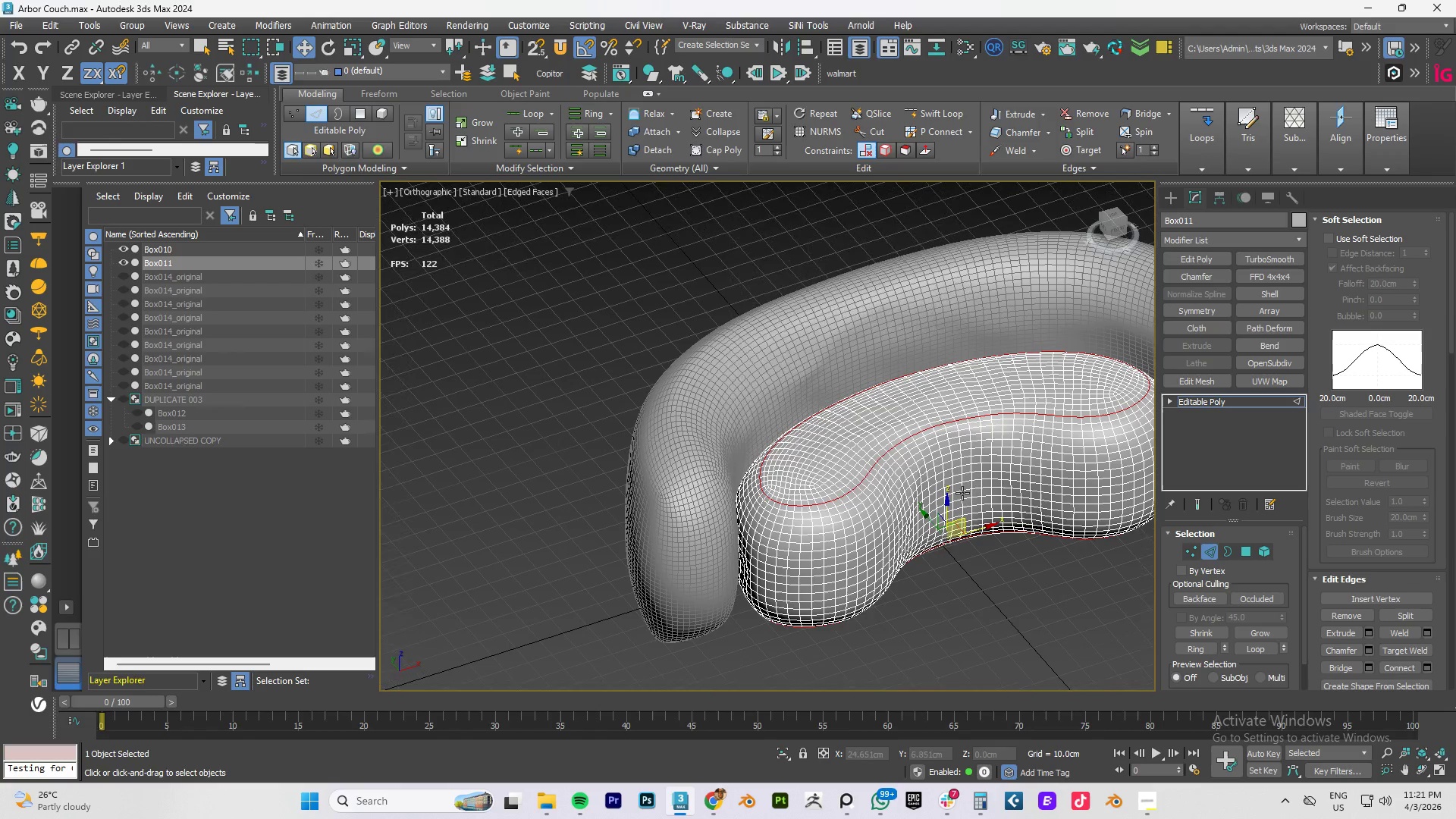 
scroll: coordinate [762, 496], scroll_direction: up, amount: 4.0
 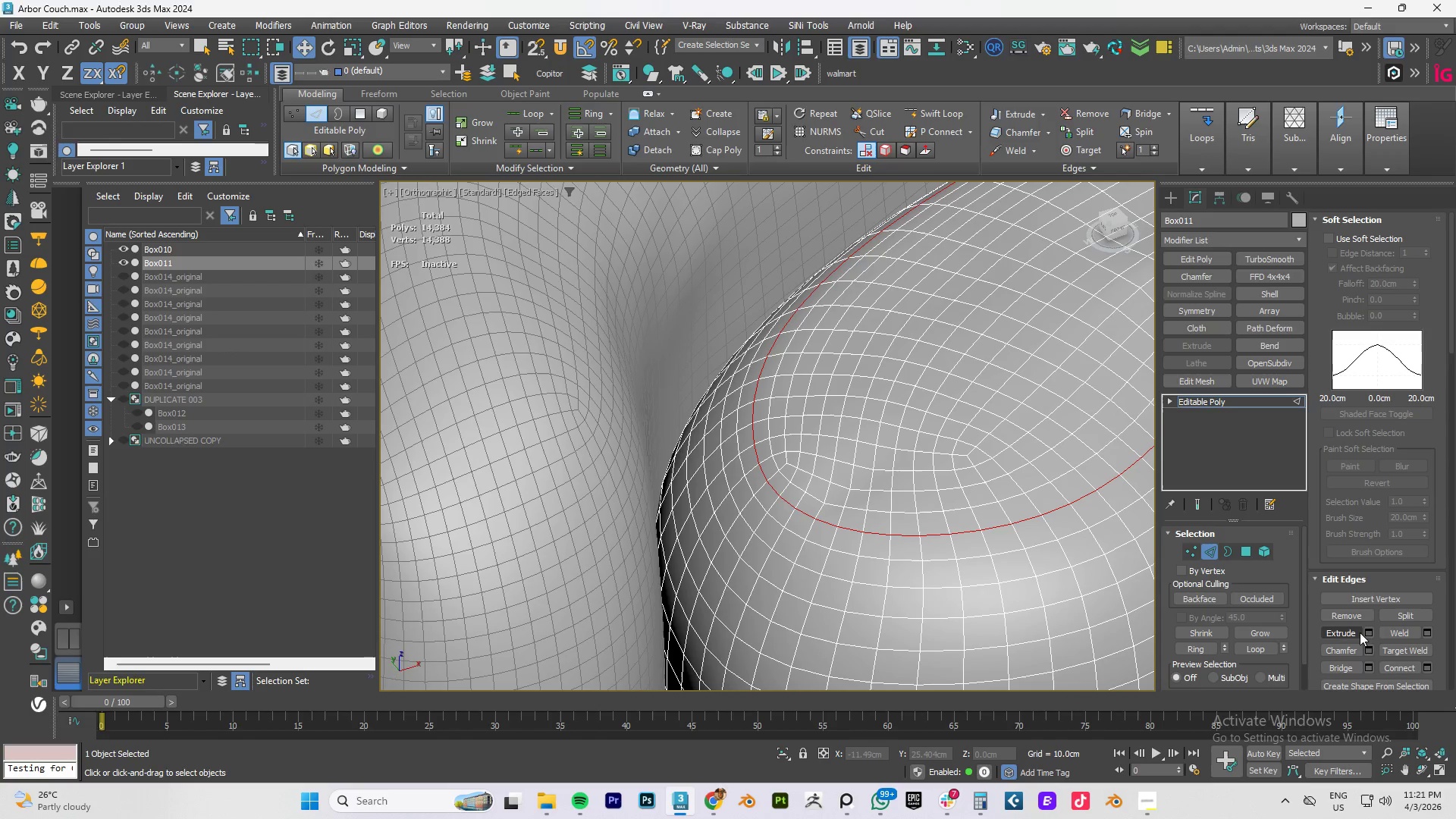 
left_click([1365, 635])
 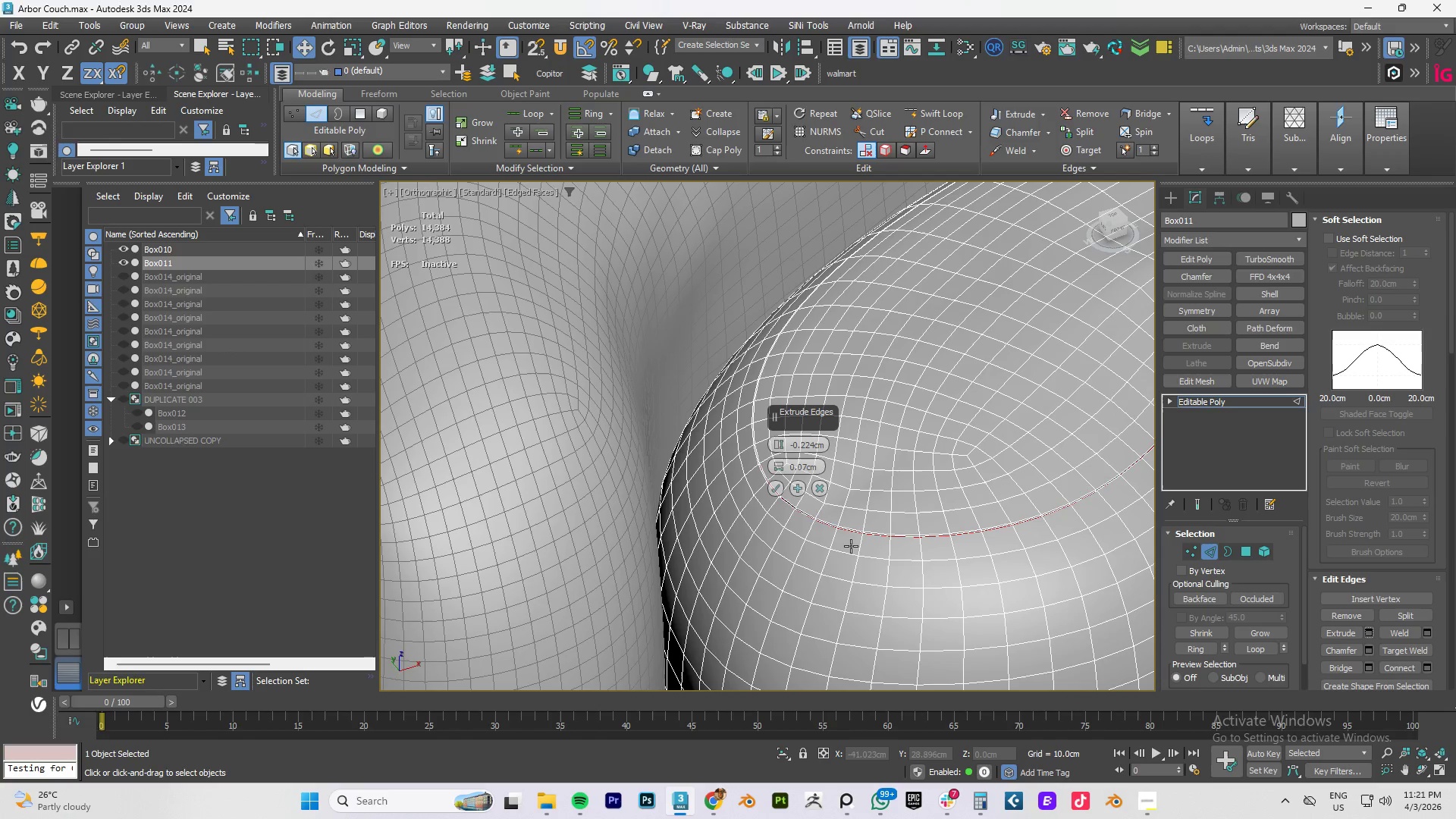 
scroll: coordinate [902, 524], scroll_direction: up, amount: 5.0
 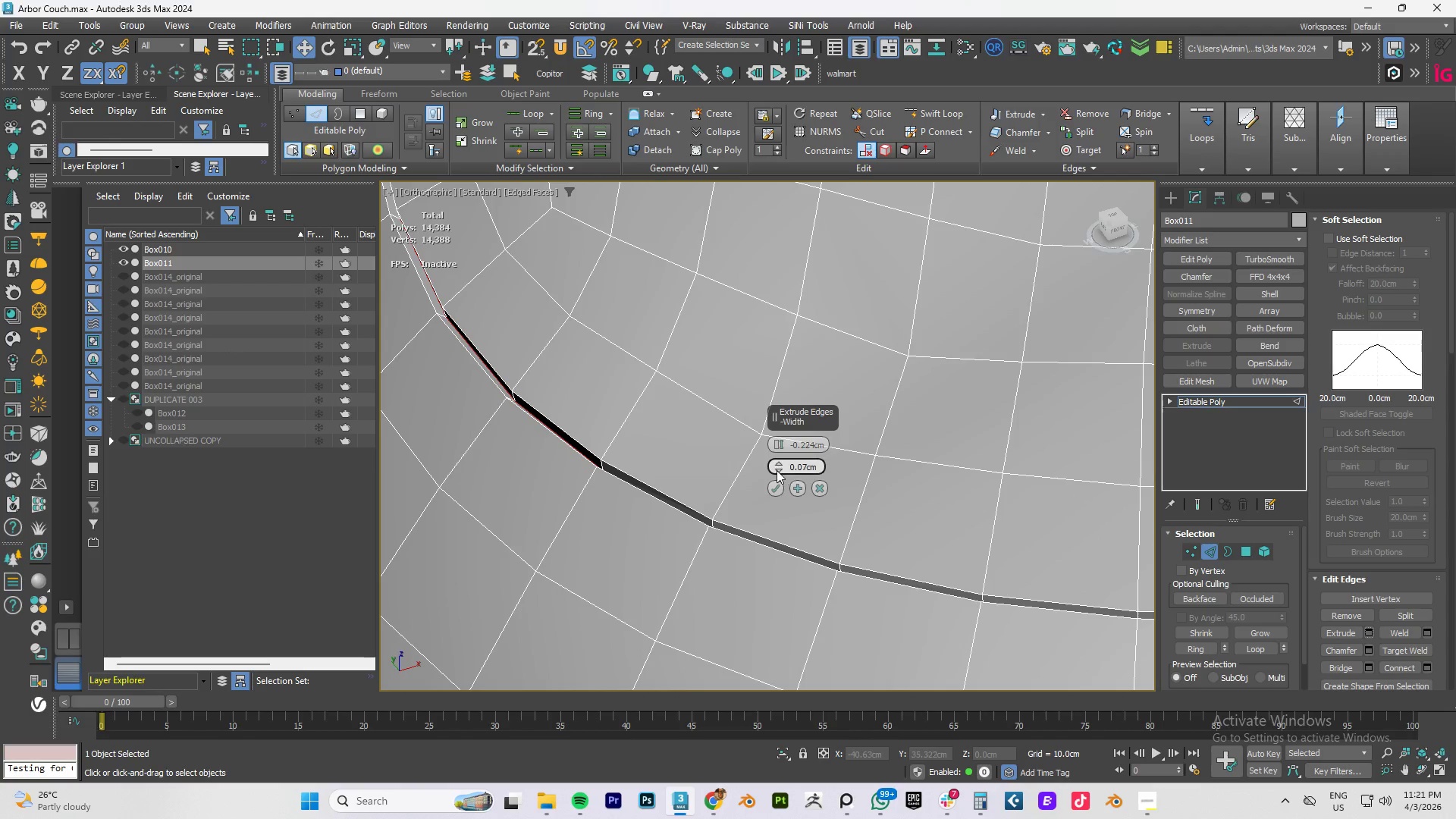 
left_click_drag(start_coordinate=[778, 466], to_coordinate=[777, 459])
 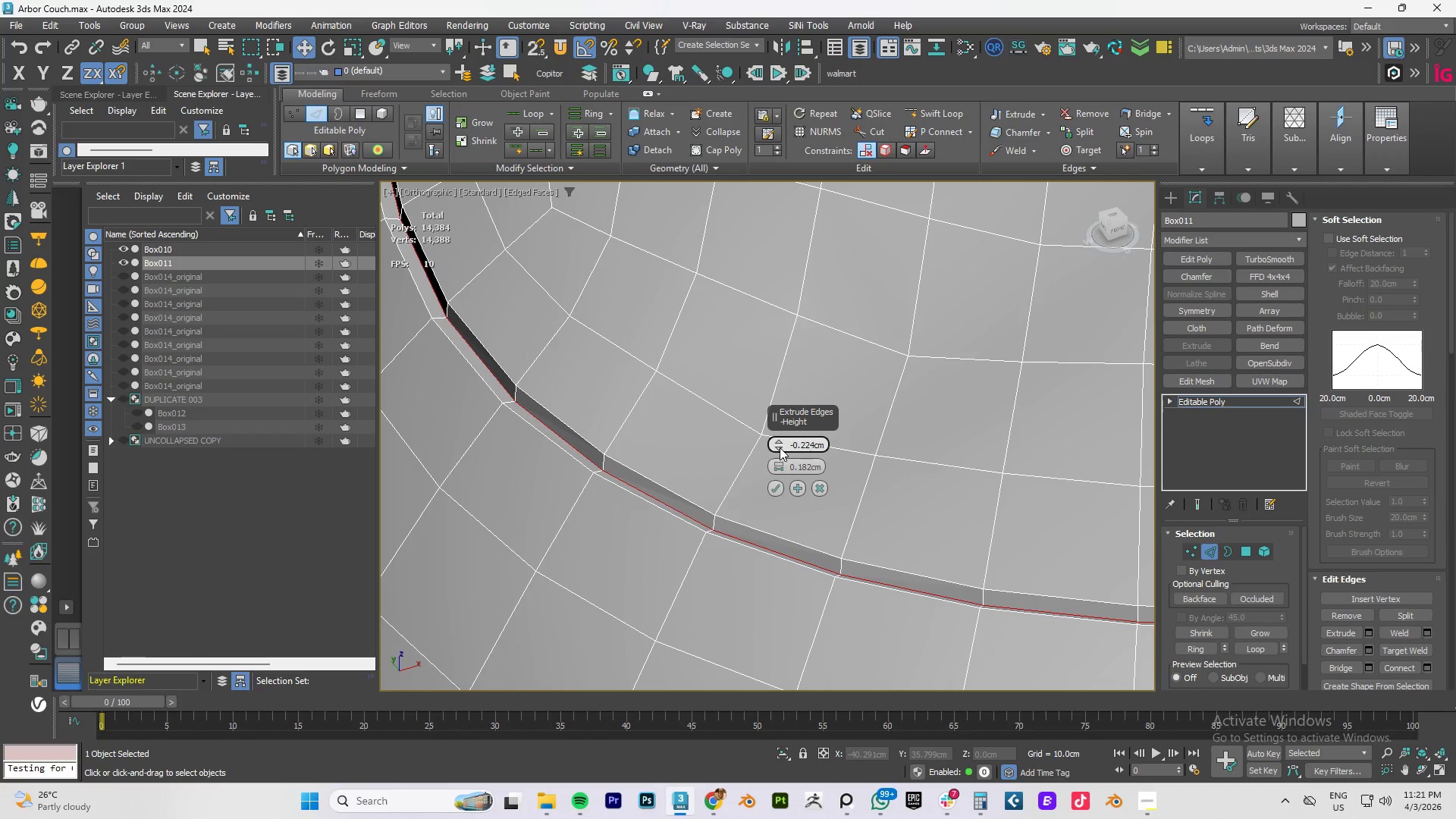 
left_click_drag(start_coordinate=[780, 447], to_coordinate=[780, 443])
 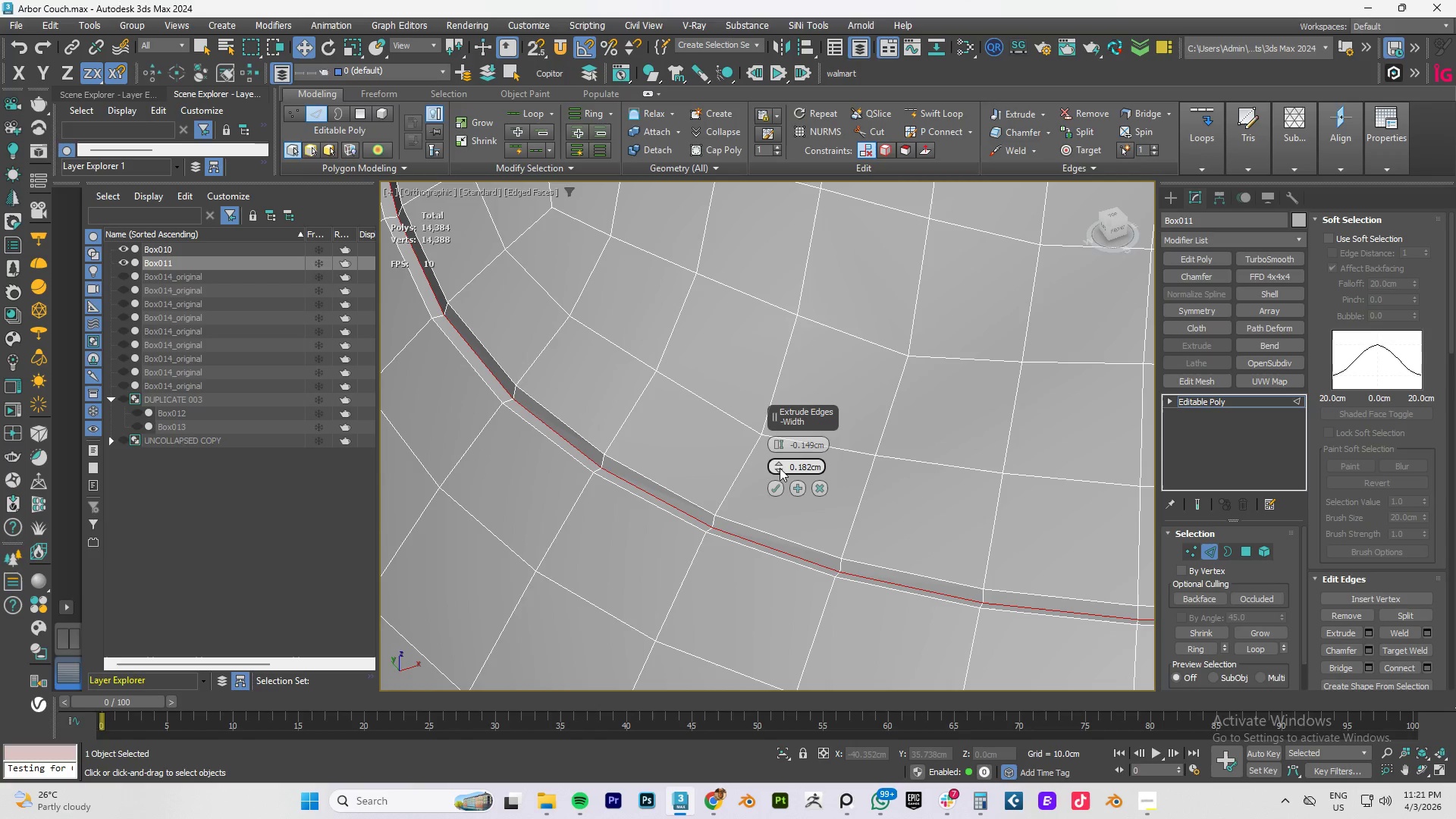 
left_click_drag(start_coordinate=[780, 468], to_coordinate=[775, 470])
 